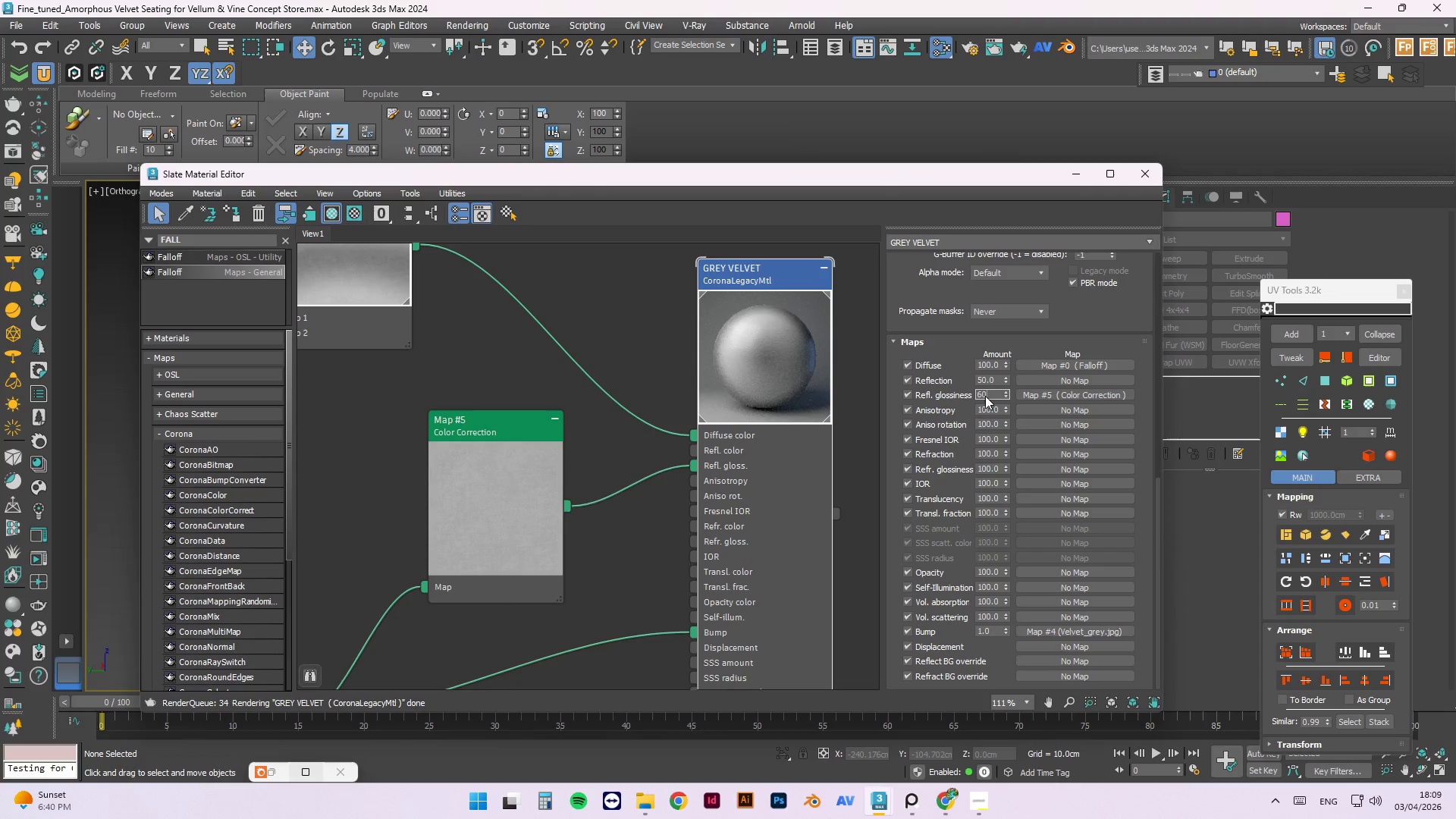 
key(NumpadEnter)
 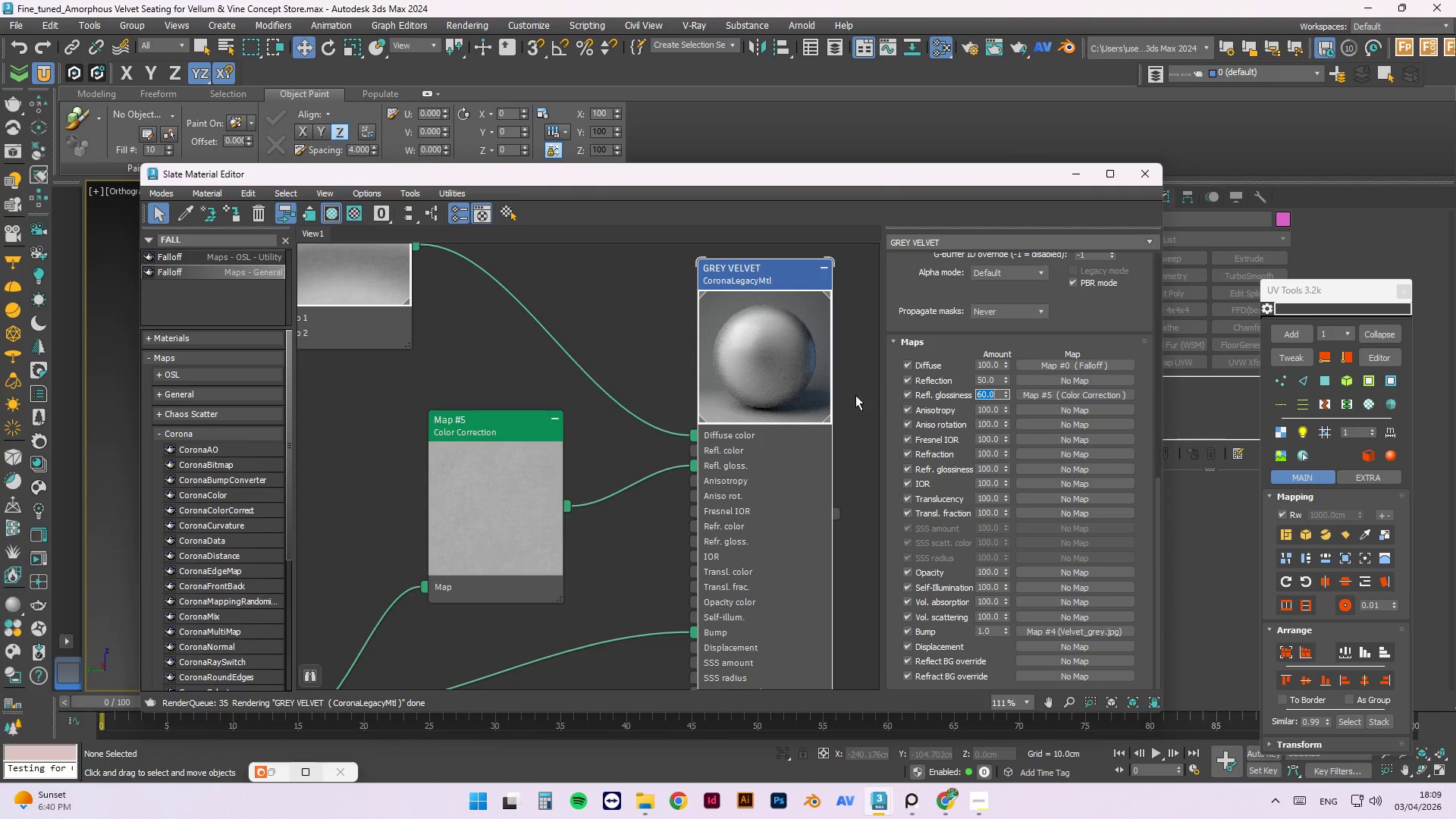 
right_click([800, 378])
 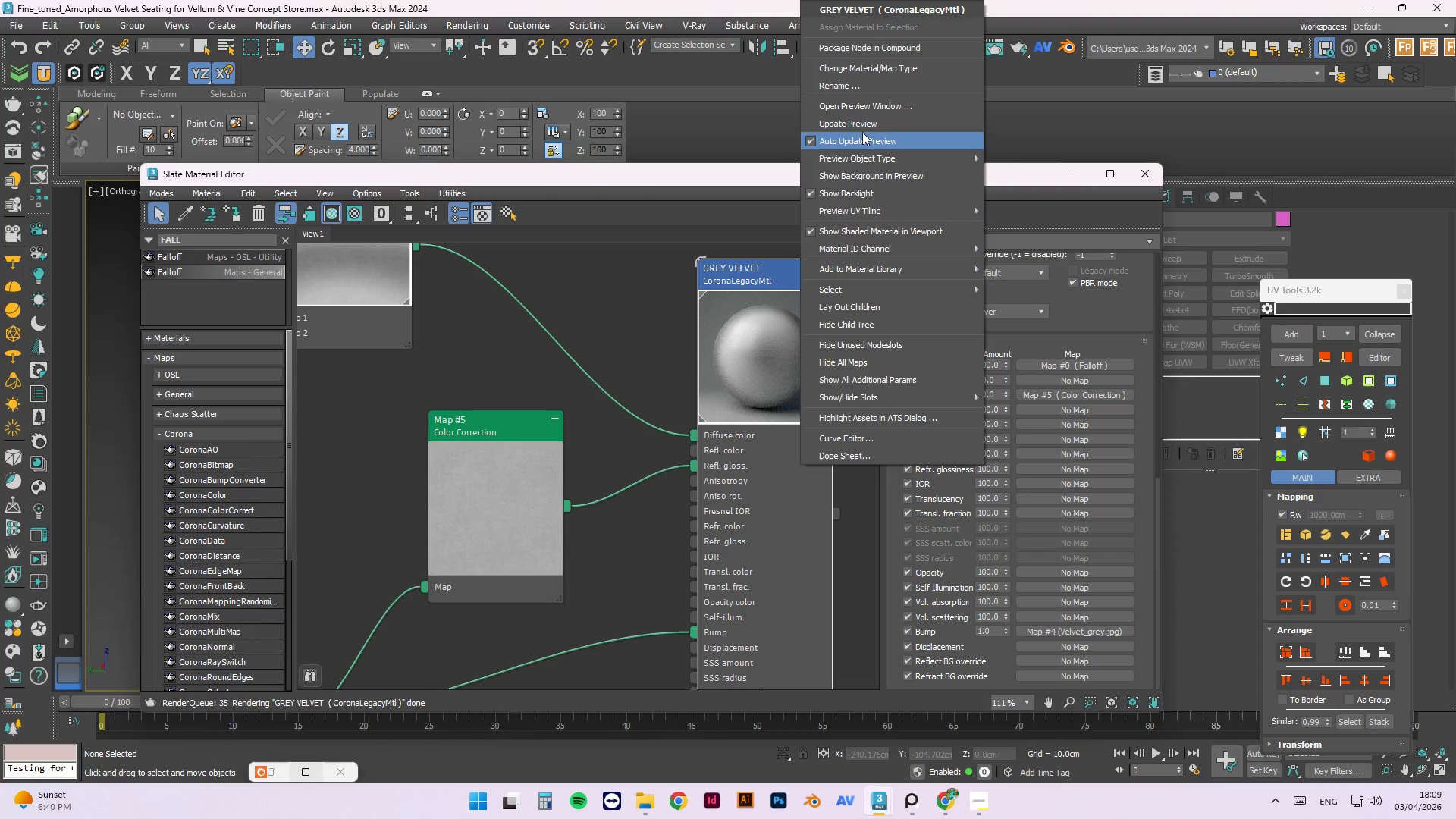 
left_click([861, 123])
 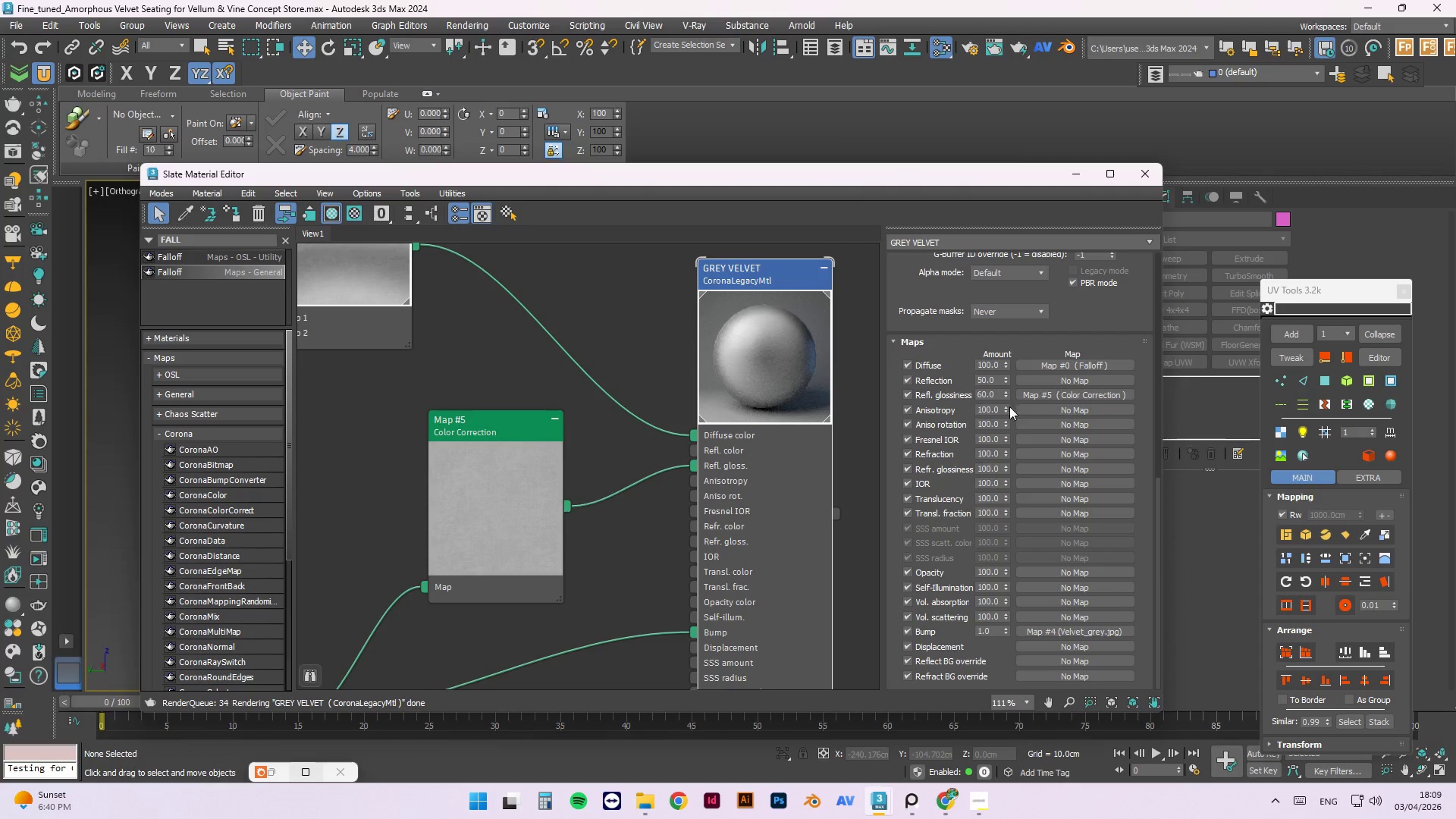 
double_click([992, 394])
 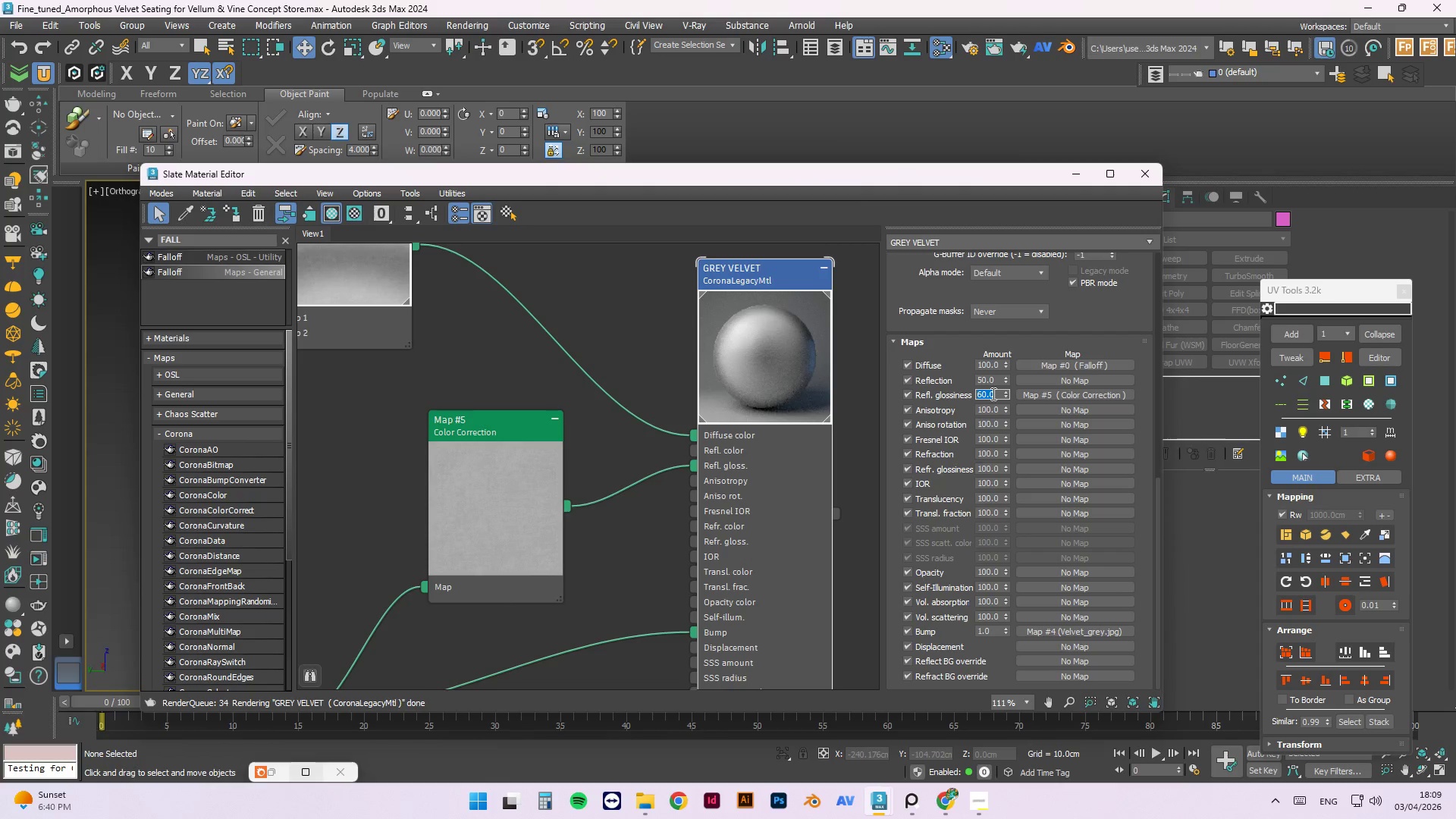 
key(Numpad8)
 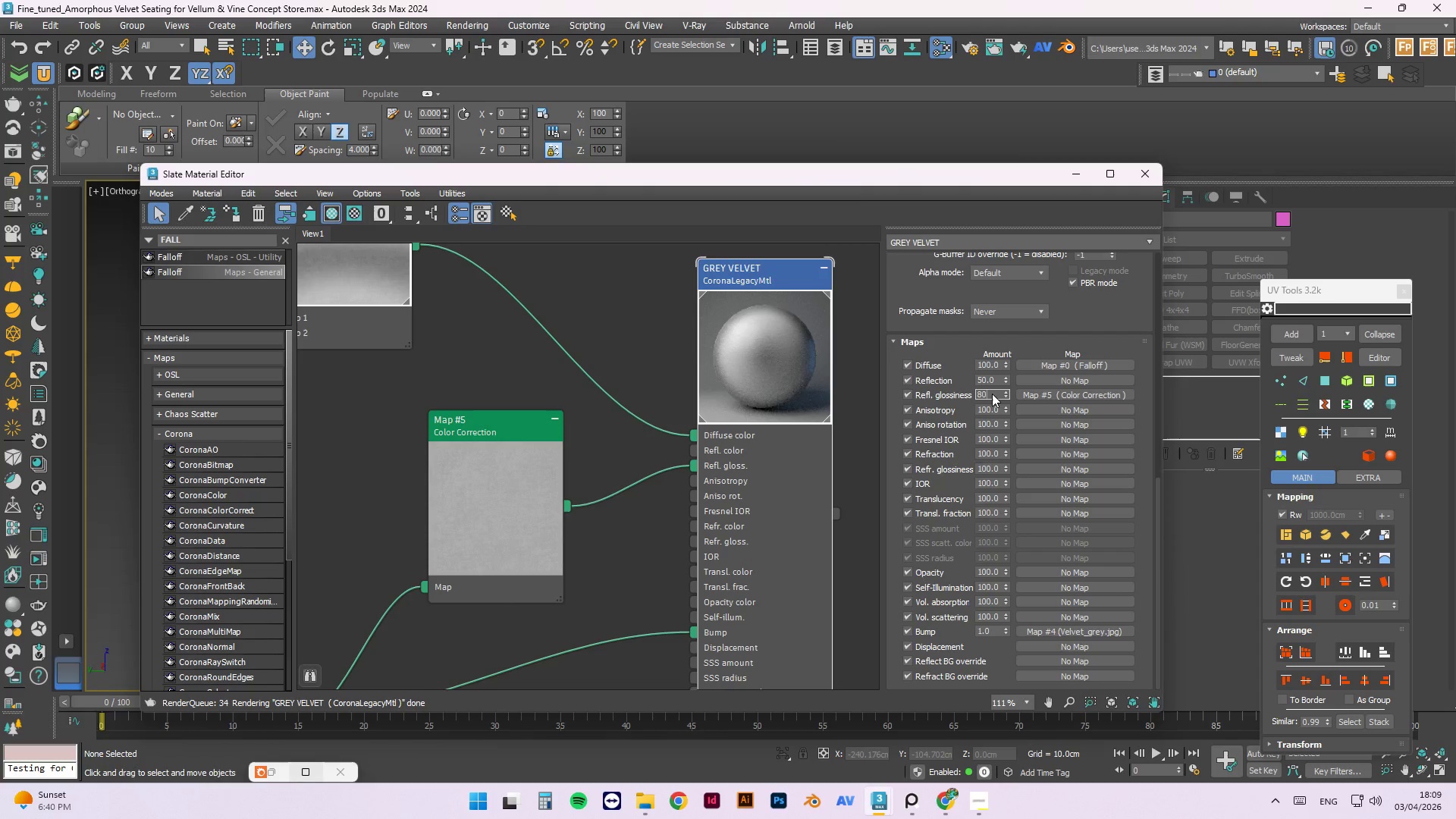 
key(Numpad0)
 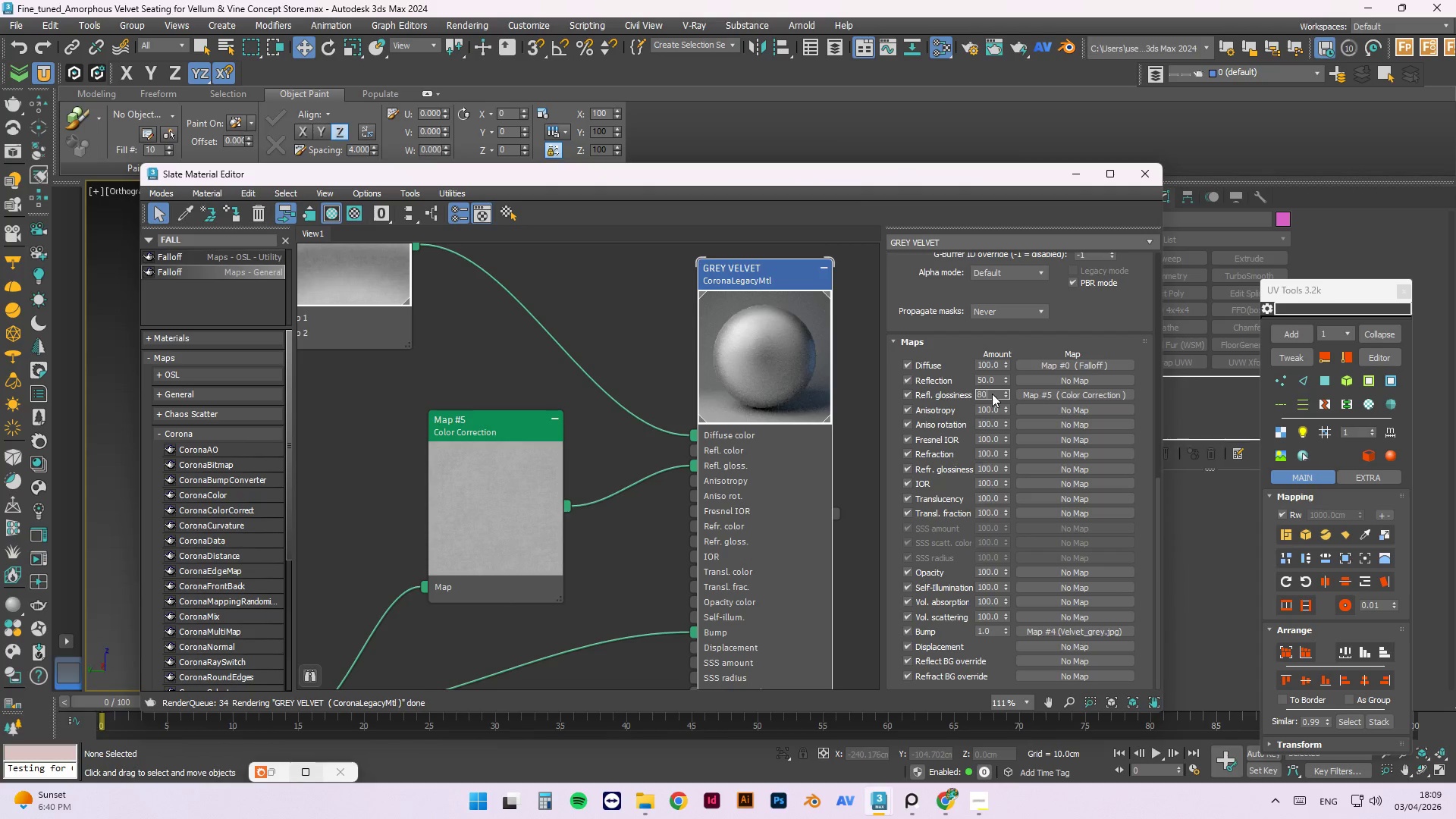 
key(NumpadEnter)
 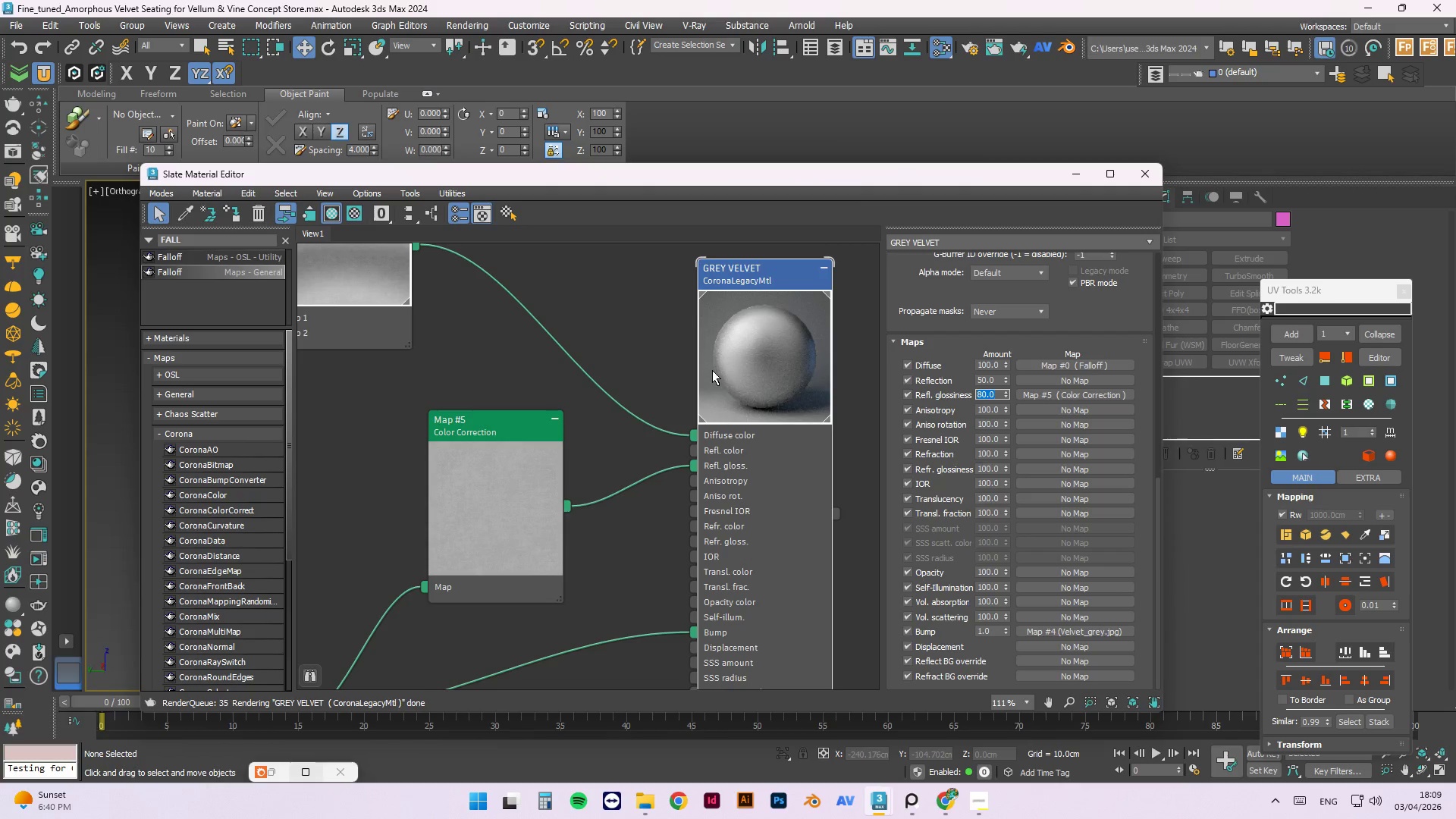 
right_click([712, 370])
 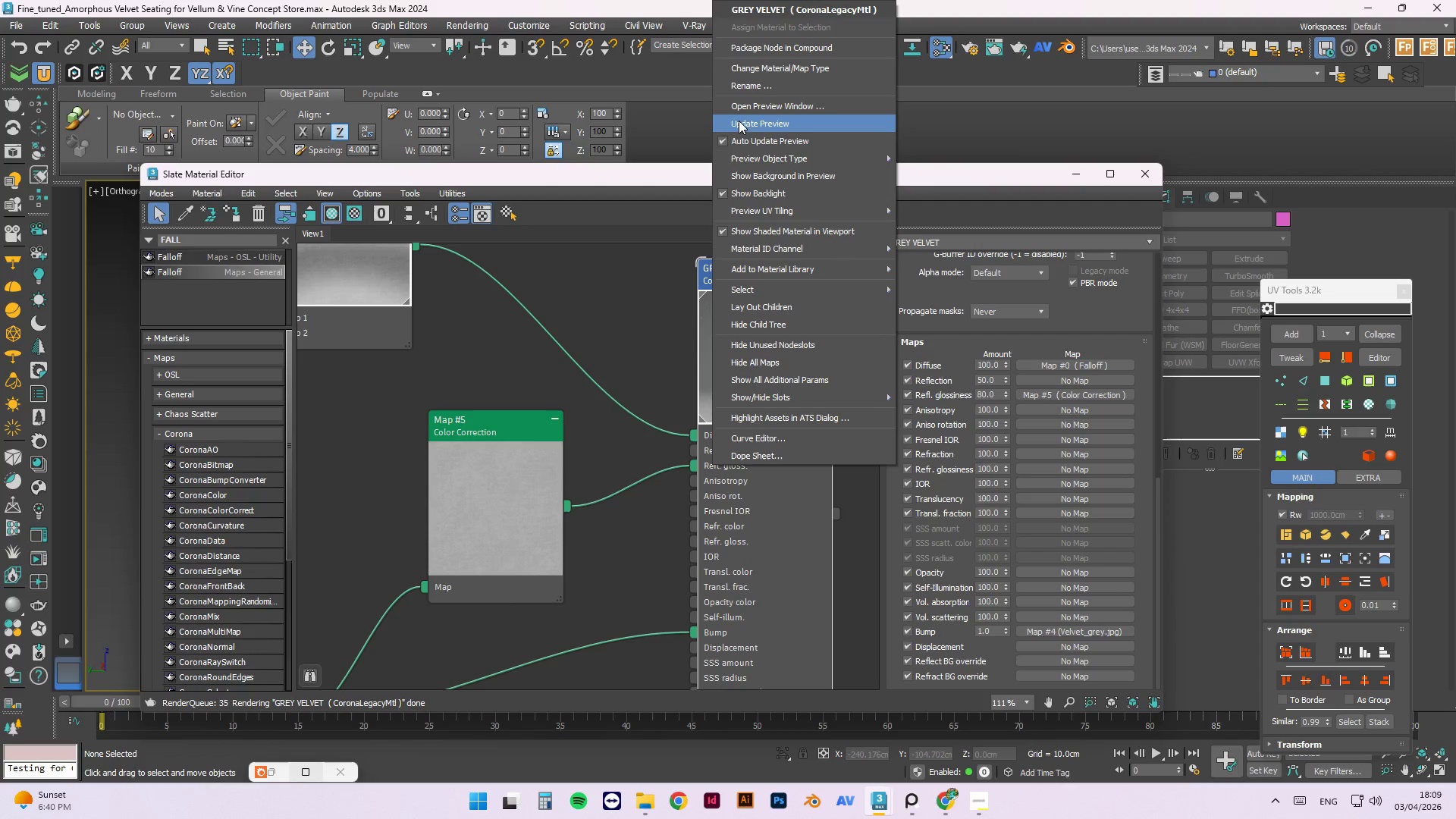 
left_click([742, 127])
 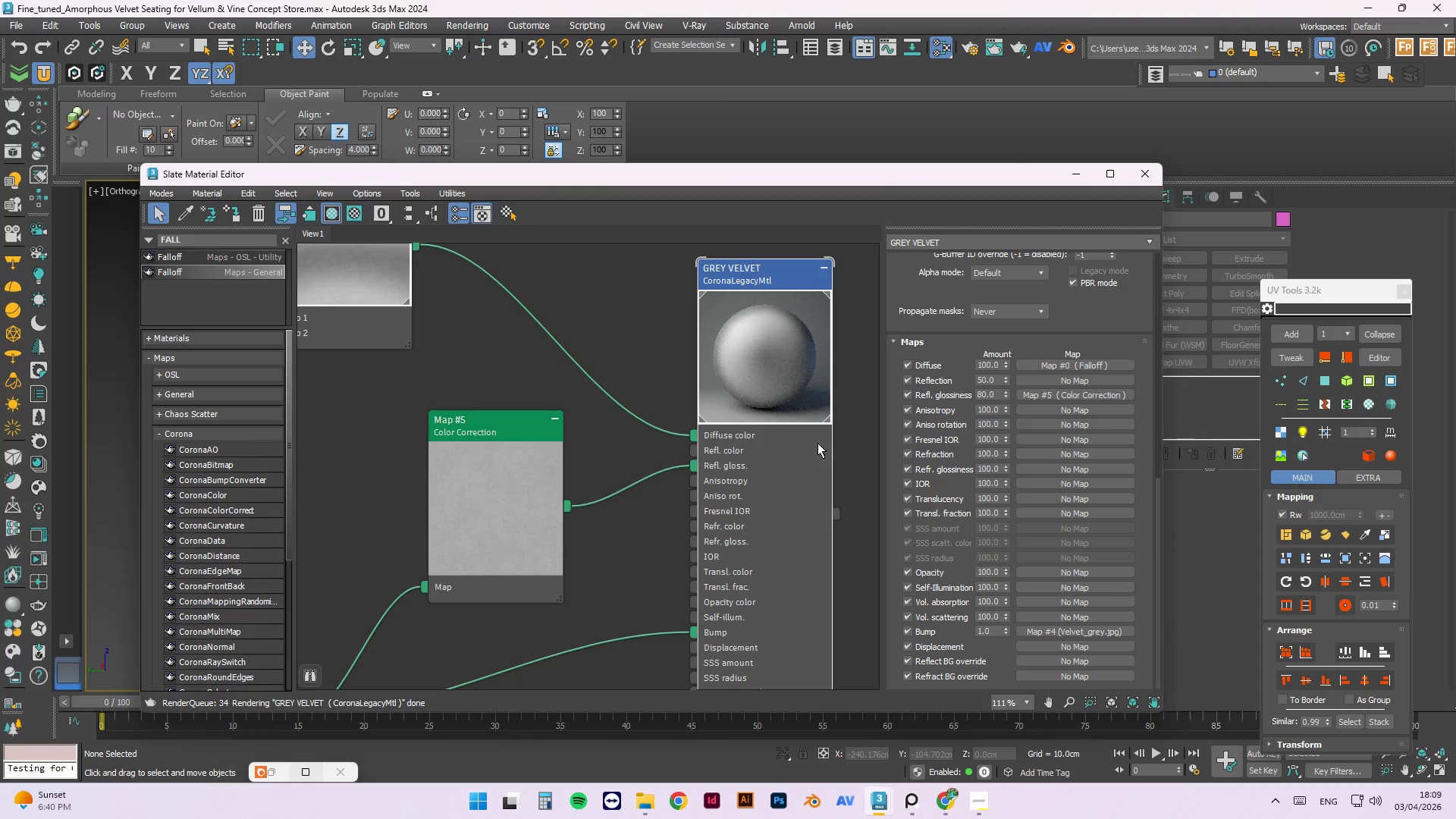 
scroll: coordinate [817, 369], scroll_direction: up, amount: 16.0
 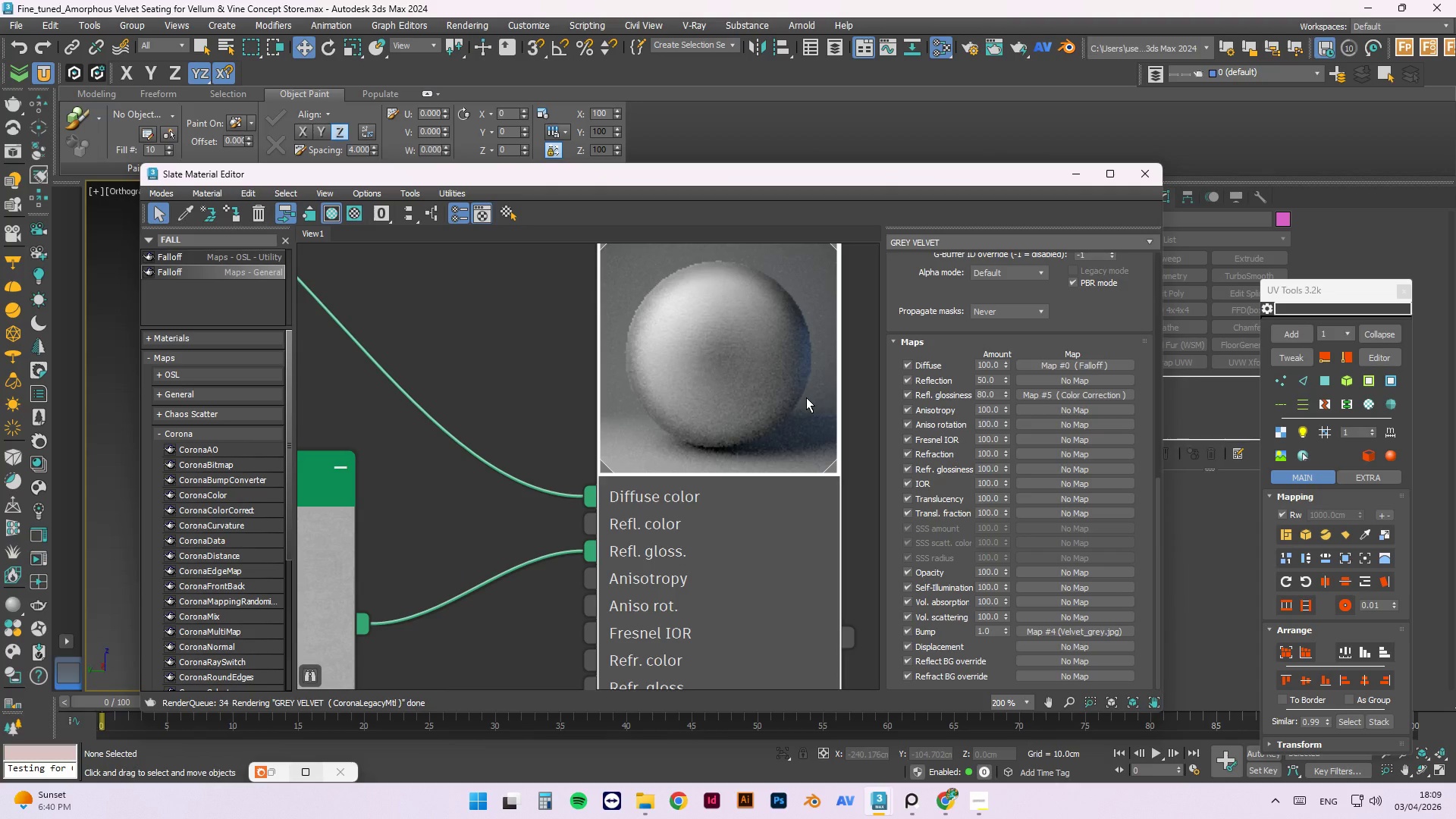 
scroll: coordinate [449, 538], scroll_direction: down, amount: 15.0
 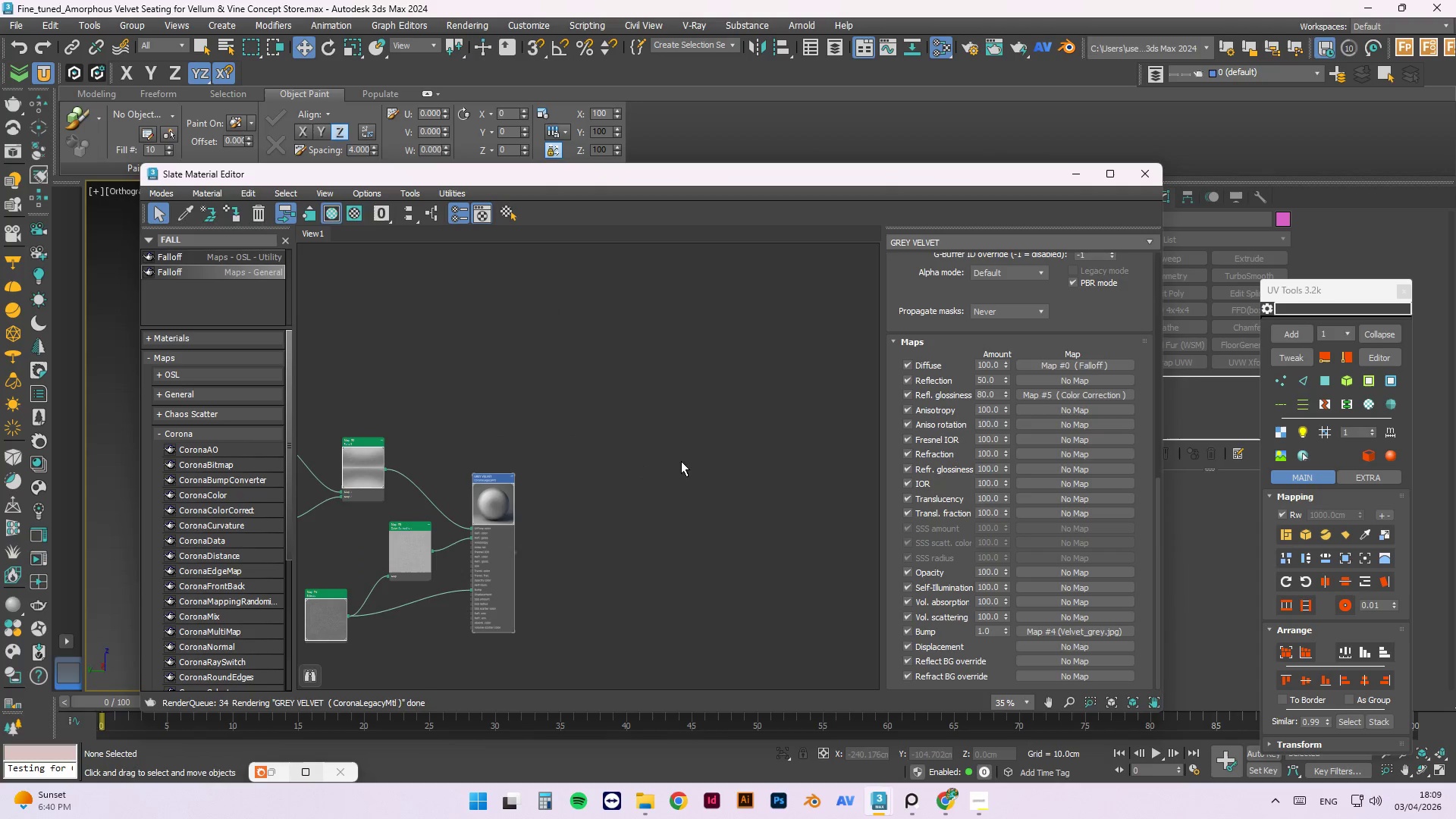 
left_click([682, 462])
 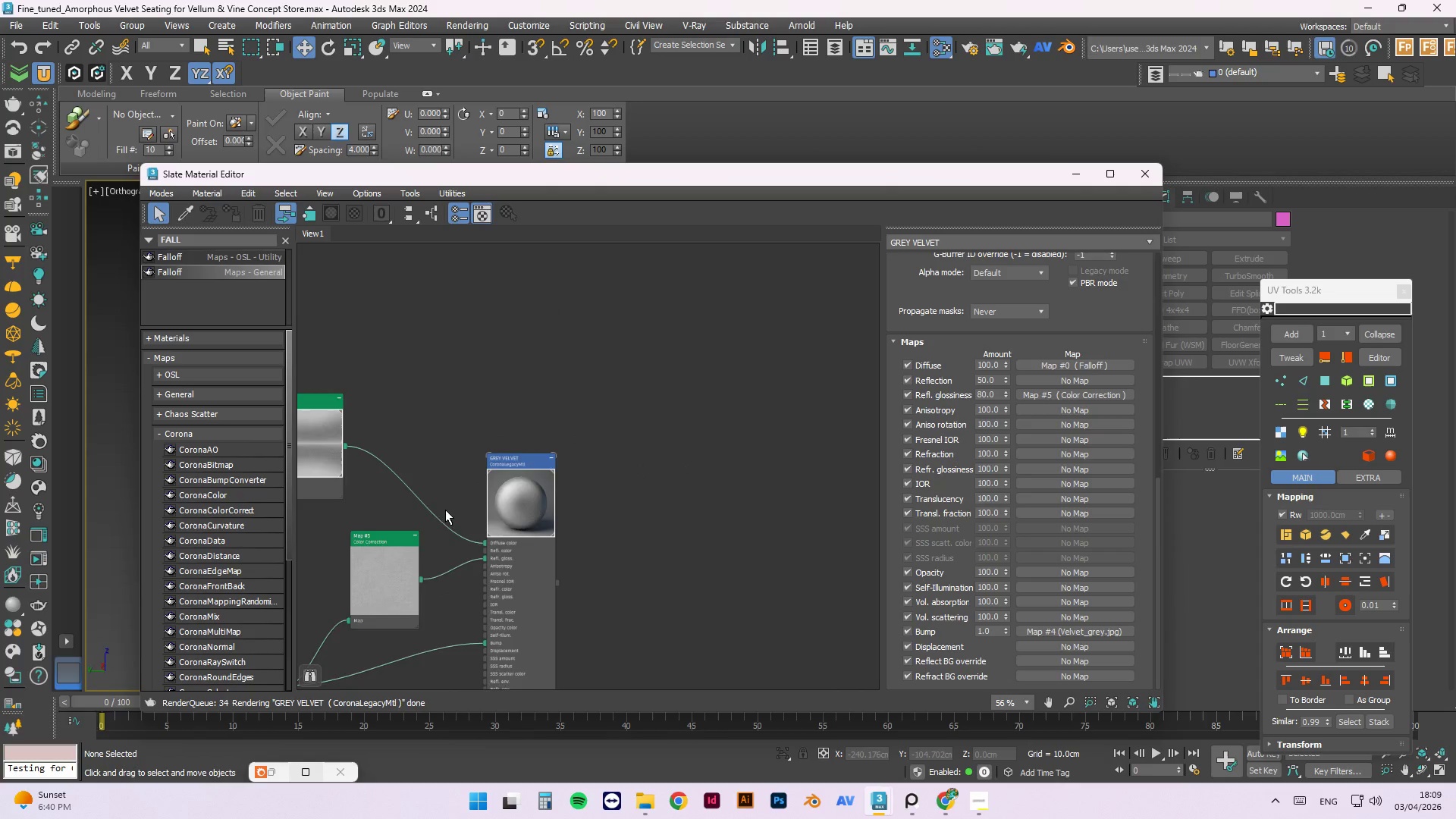 
scroll: coordinate [441, 513], scroll_direction: up, amount: 4.0
 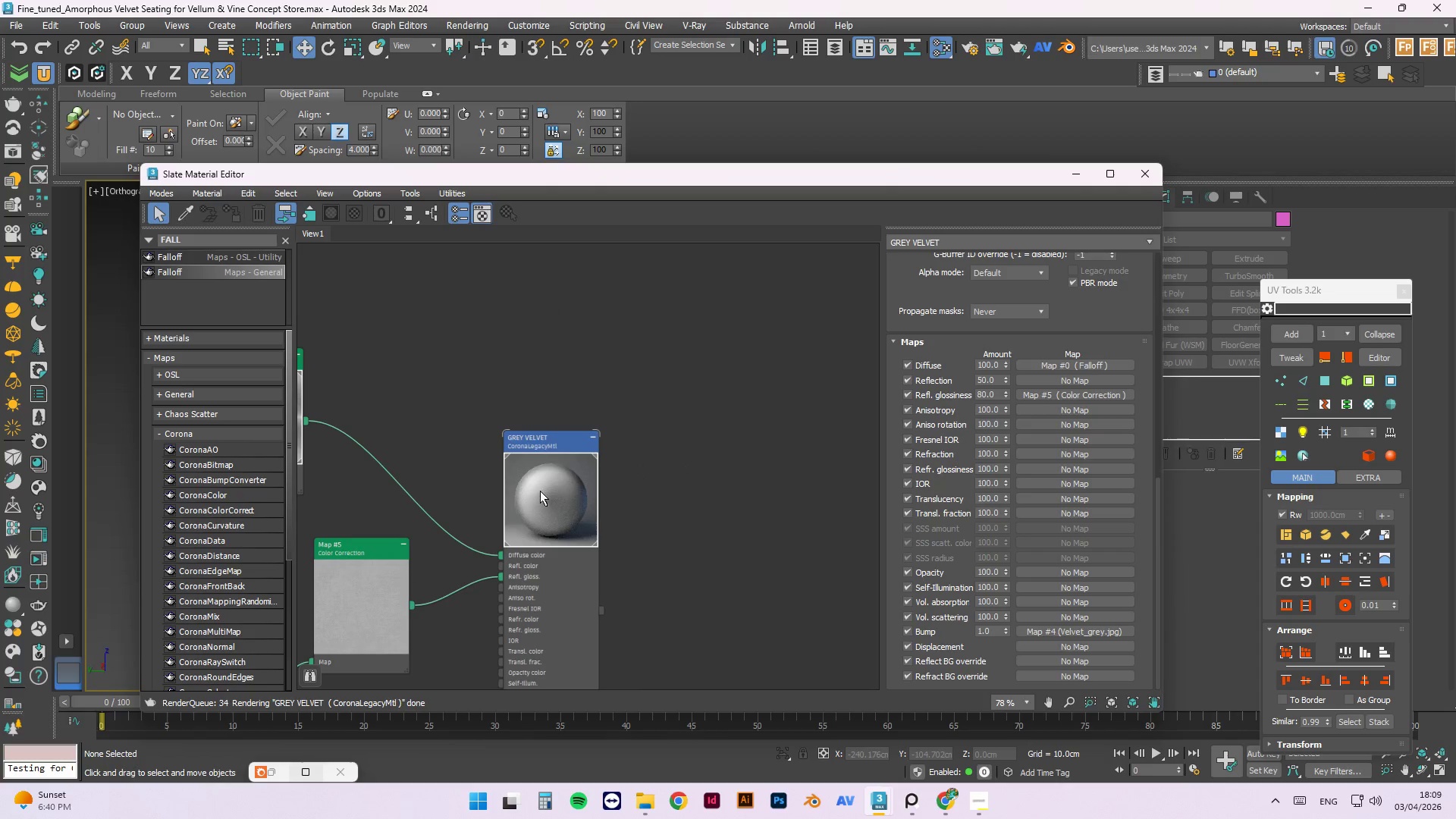 
scroll: coordinate [648, 485], scroll_direction: down, amount: 2.0
 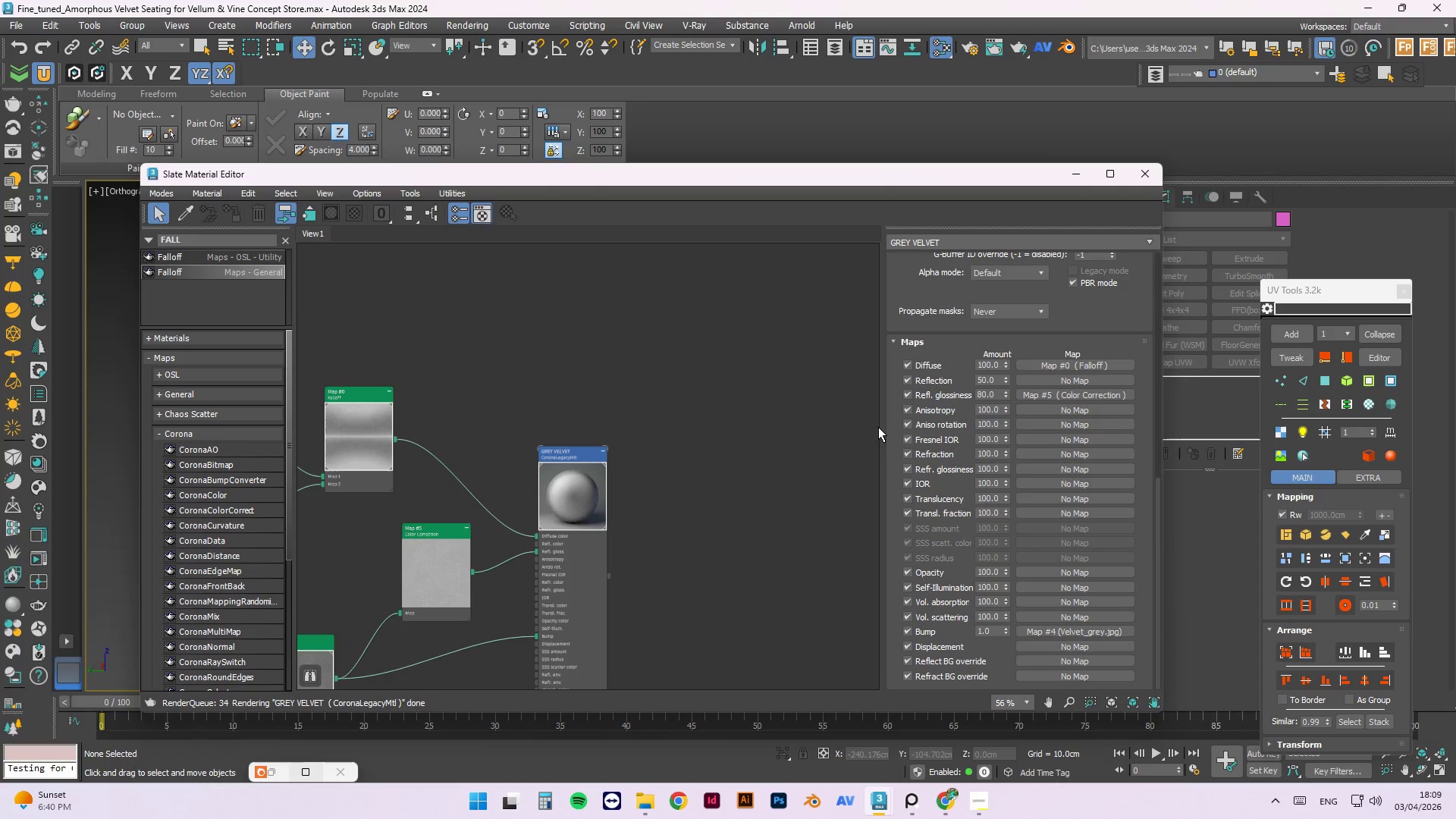 
mouse_move([981, 387])
 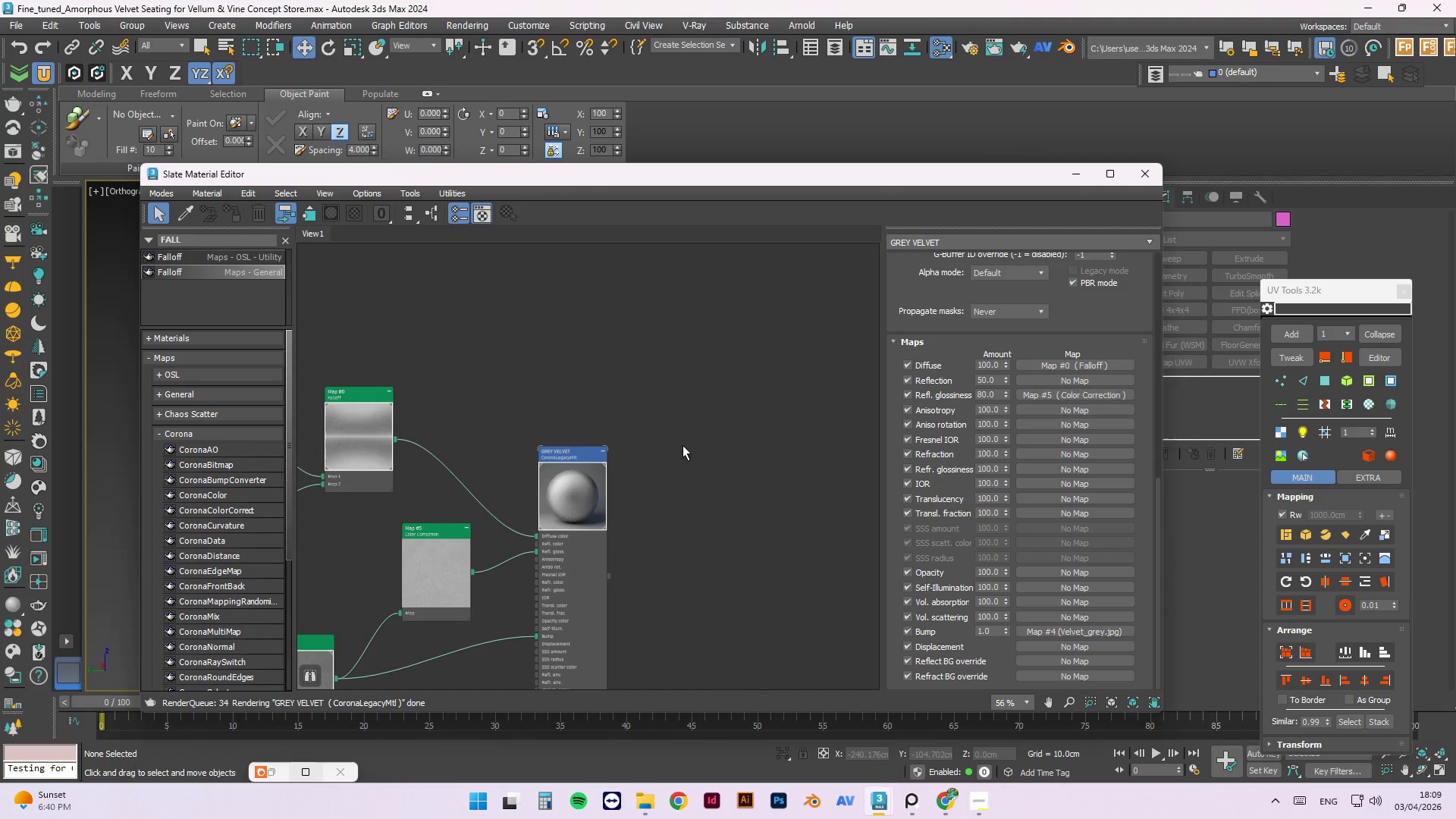 
left_click([682, 445])
 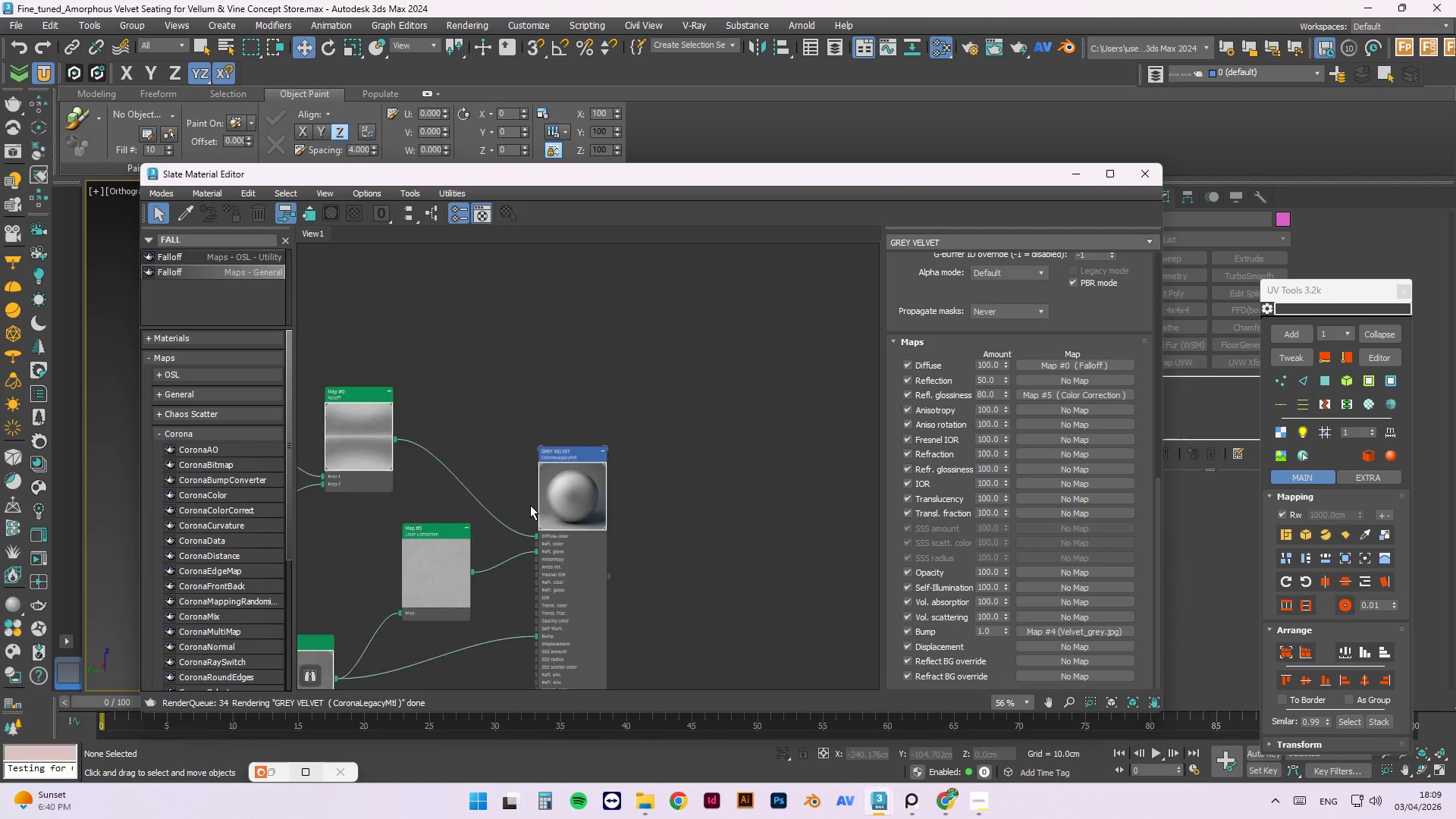 
scroll: coordinate [528, 507], scroll_direction: up, amount: 4.0
 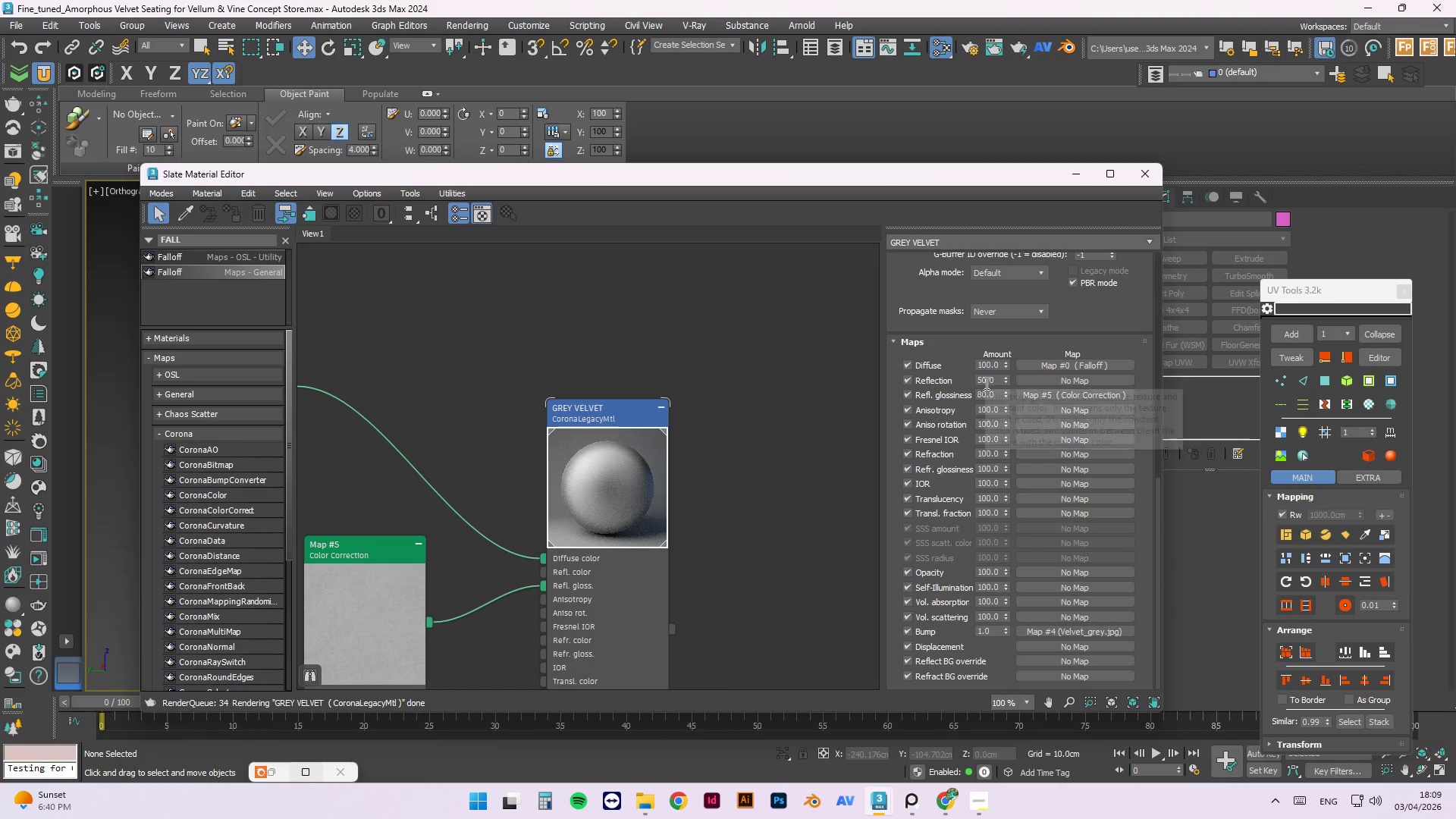 
double_click([985, 383])
 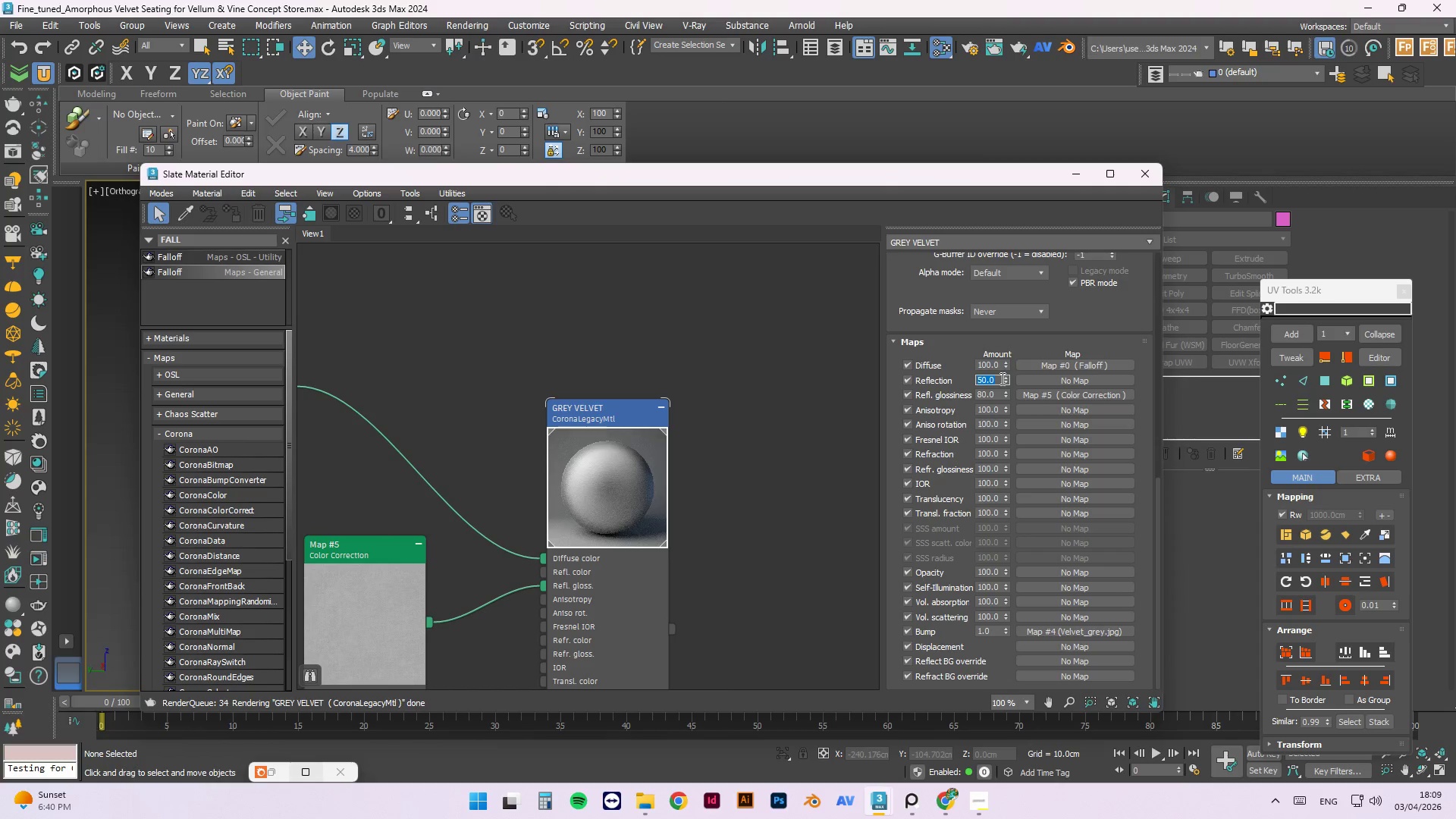 
key(Numpad1)
 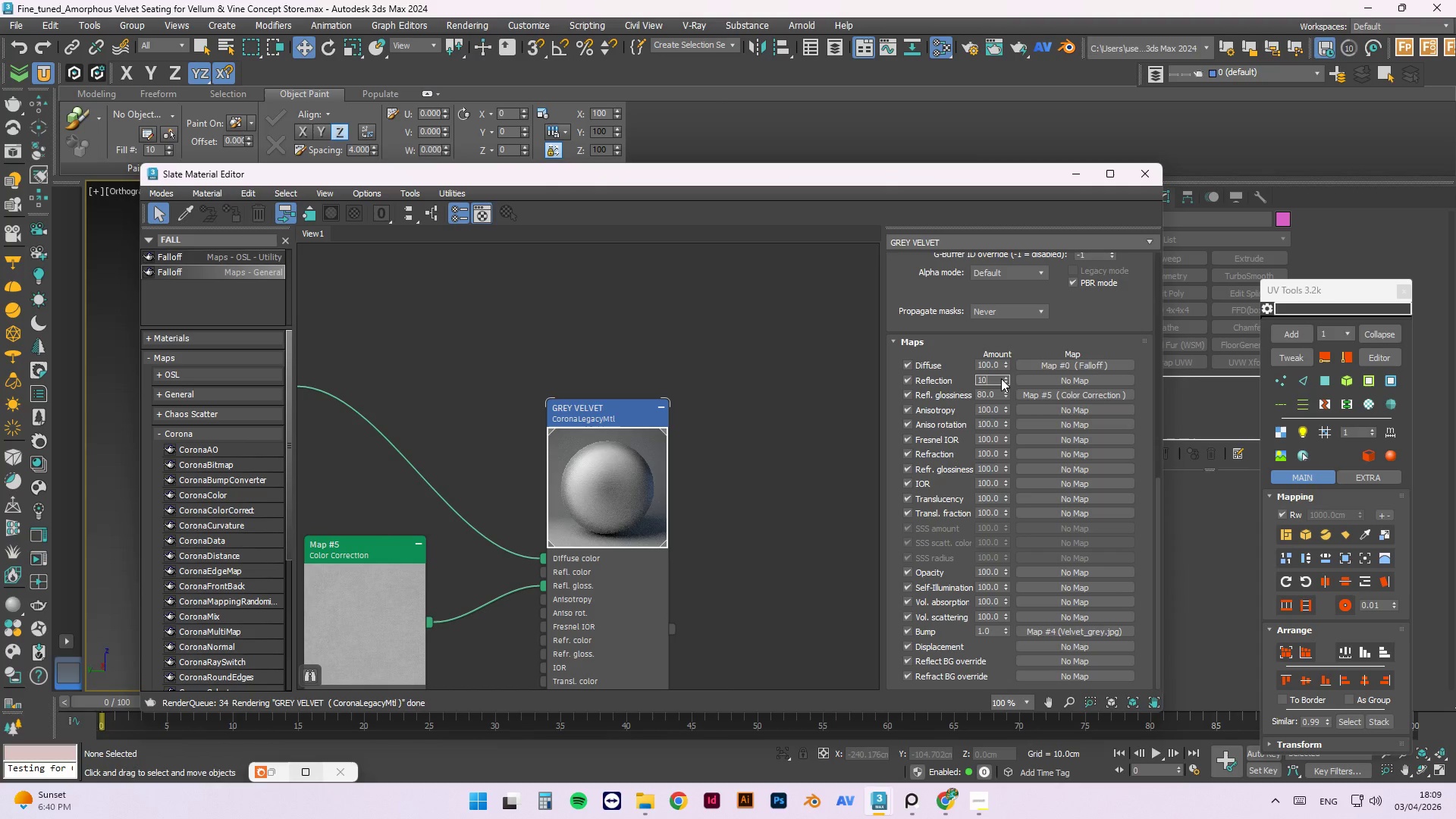 
key(Numpad0)
 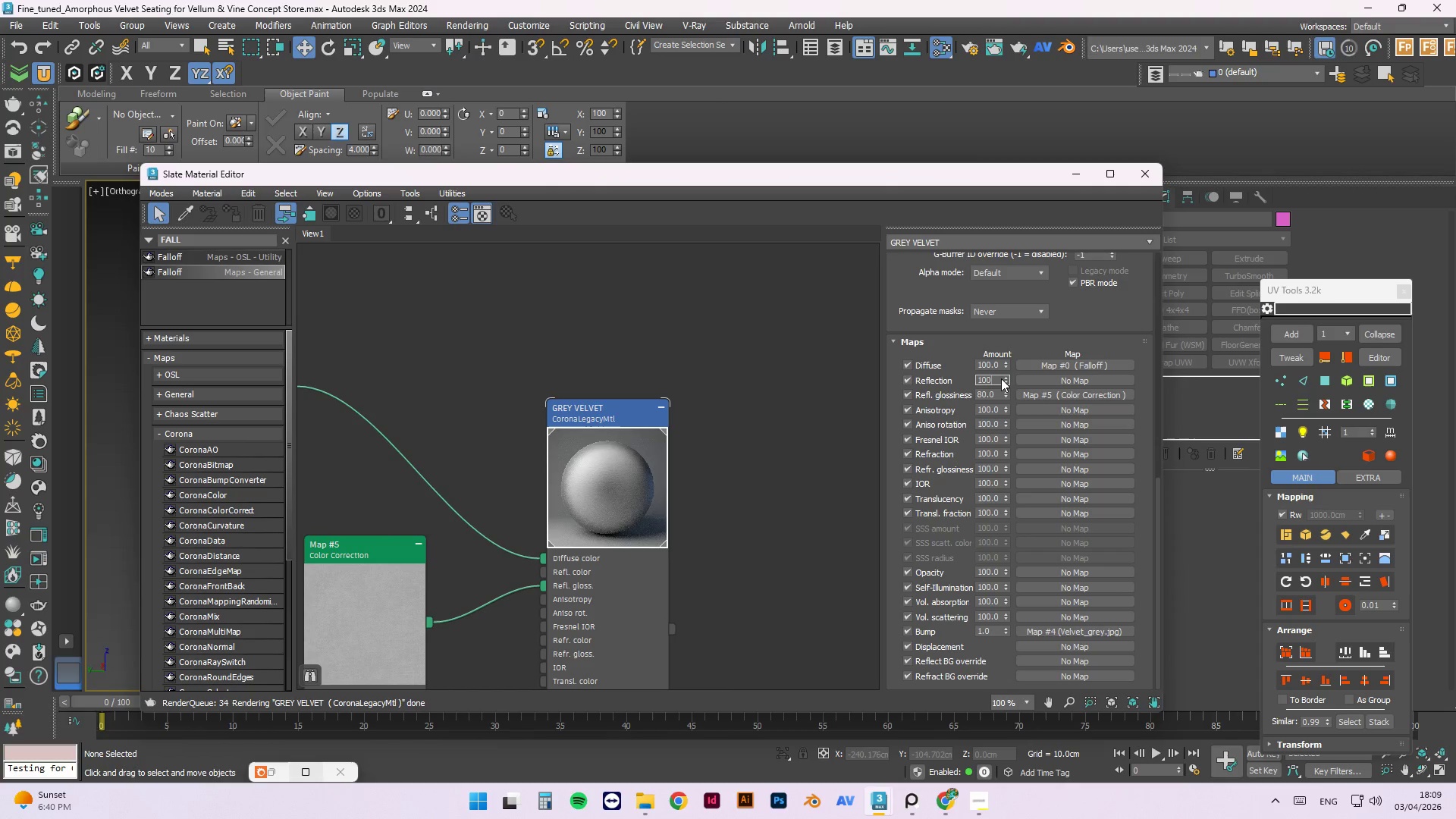 
key(Numpad0)
 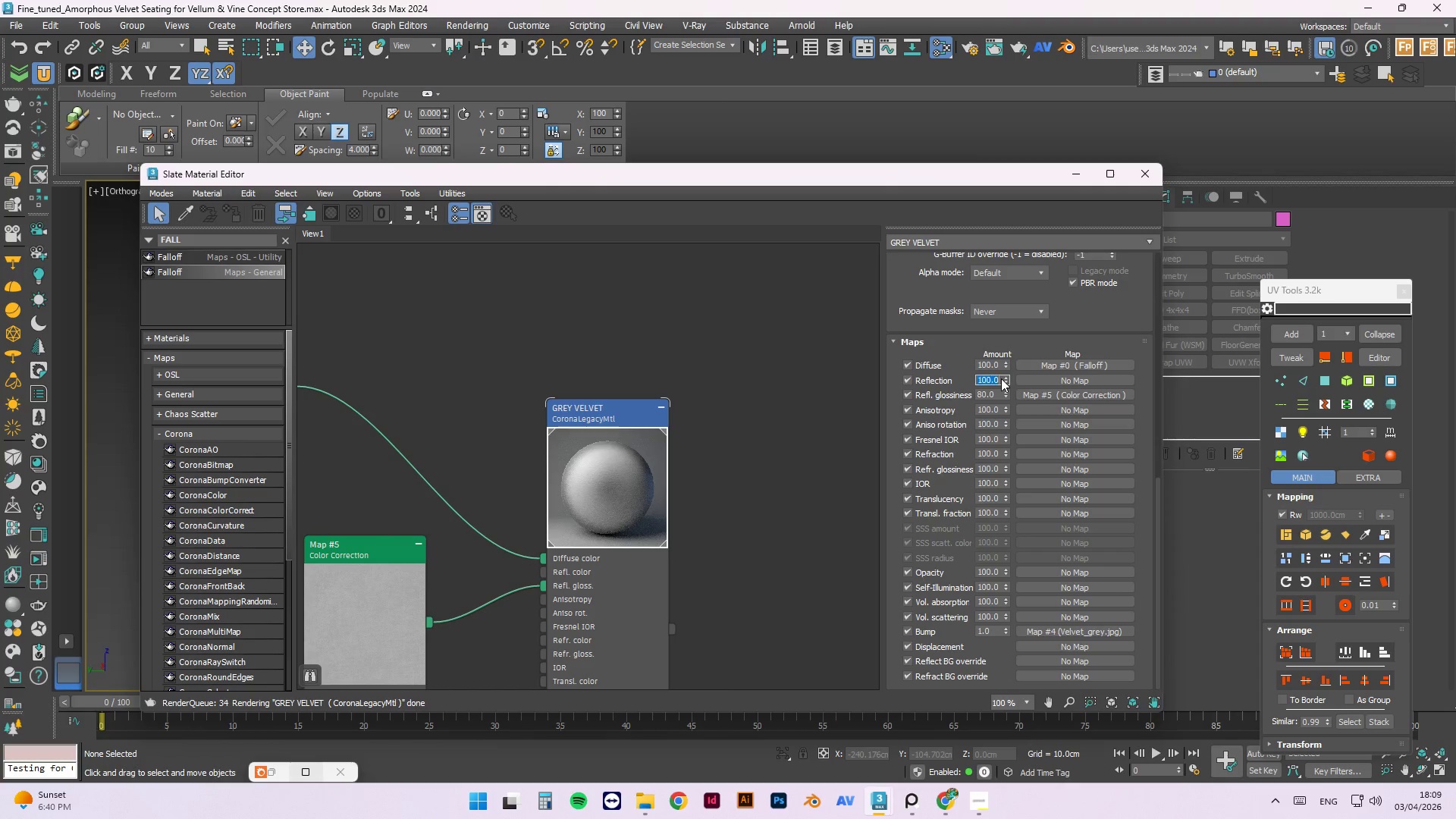 
key(NumpadEnter)
 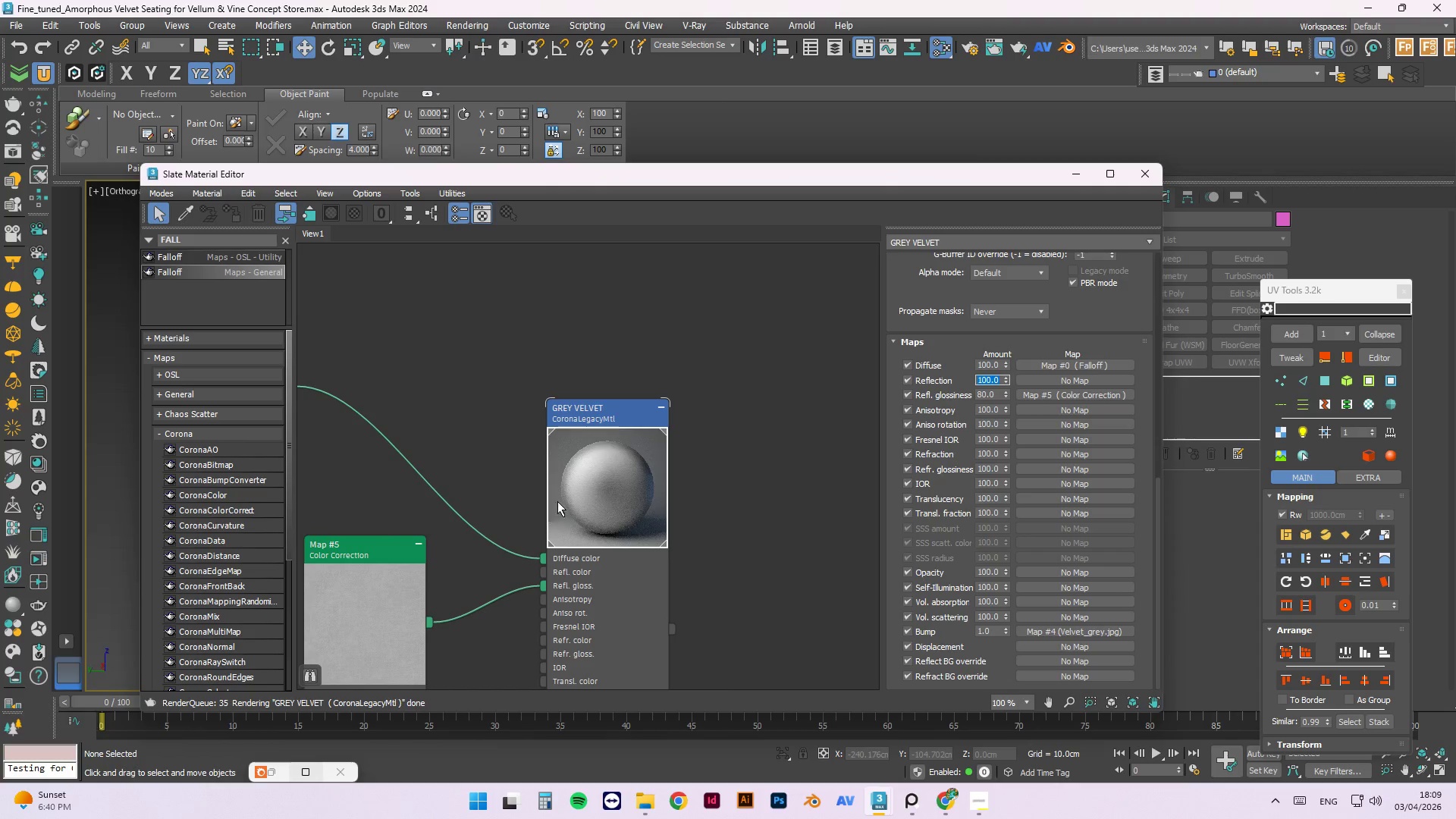 
right_click([596, 484])
 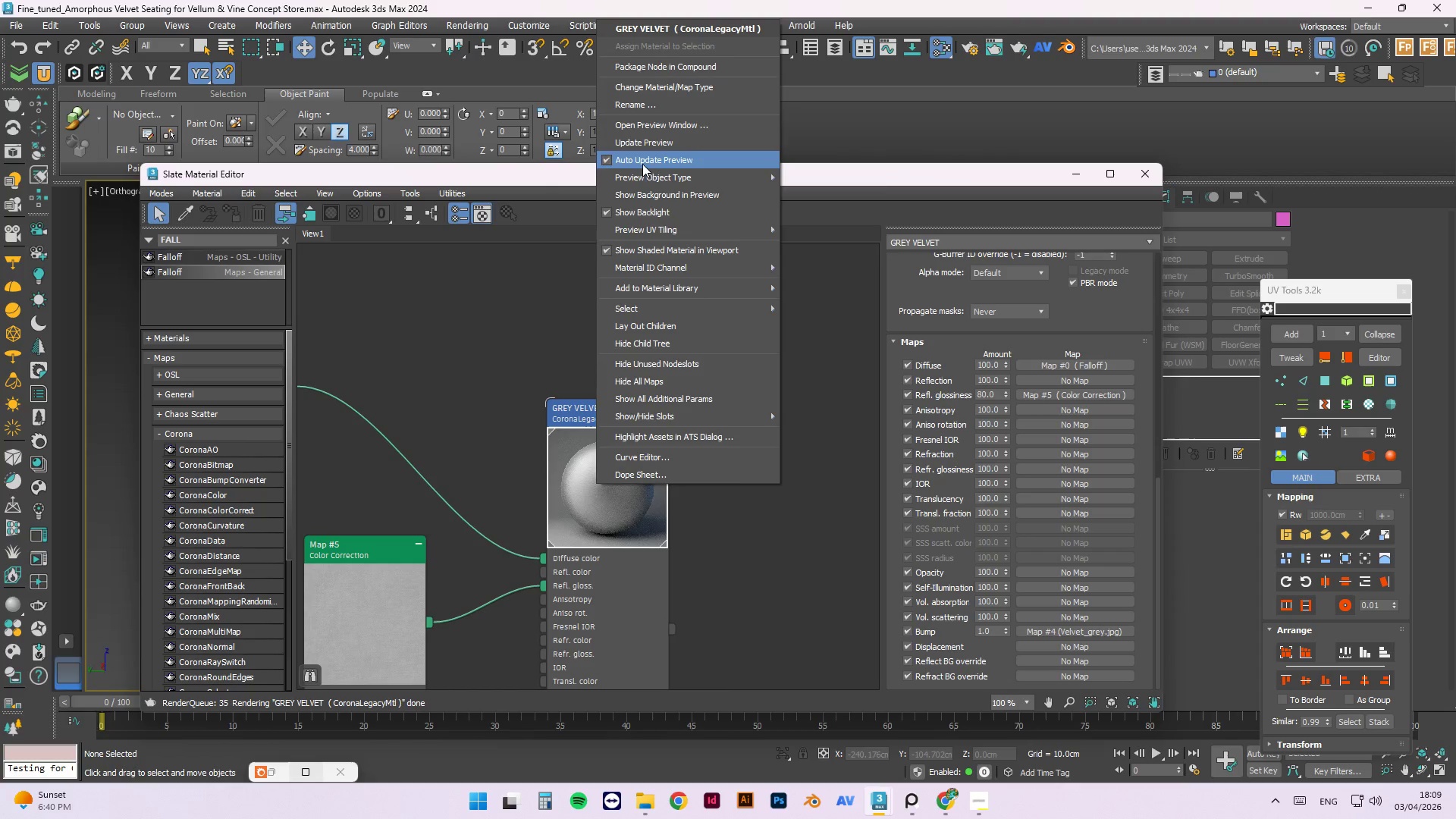 
left_click([648, 147])
 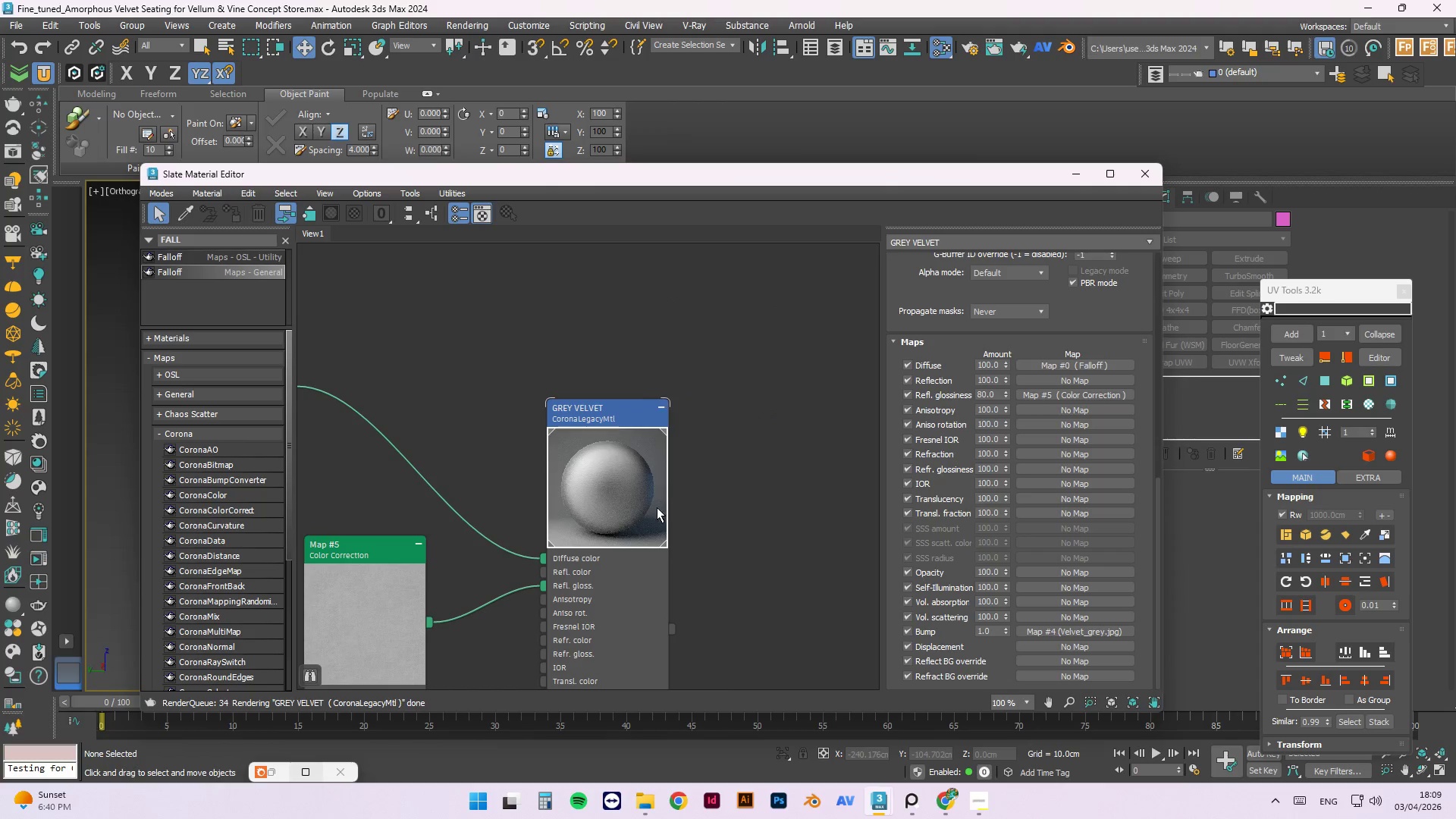 
scroll: coordinate [666, 476], scroll_direction: up, amount: 15.0
 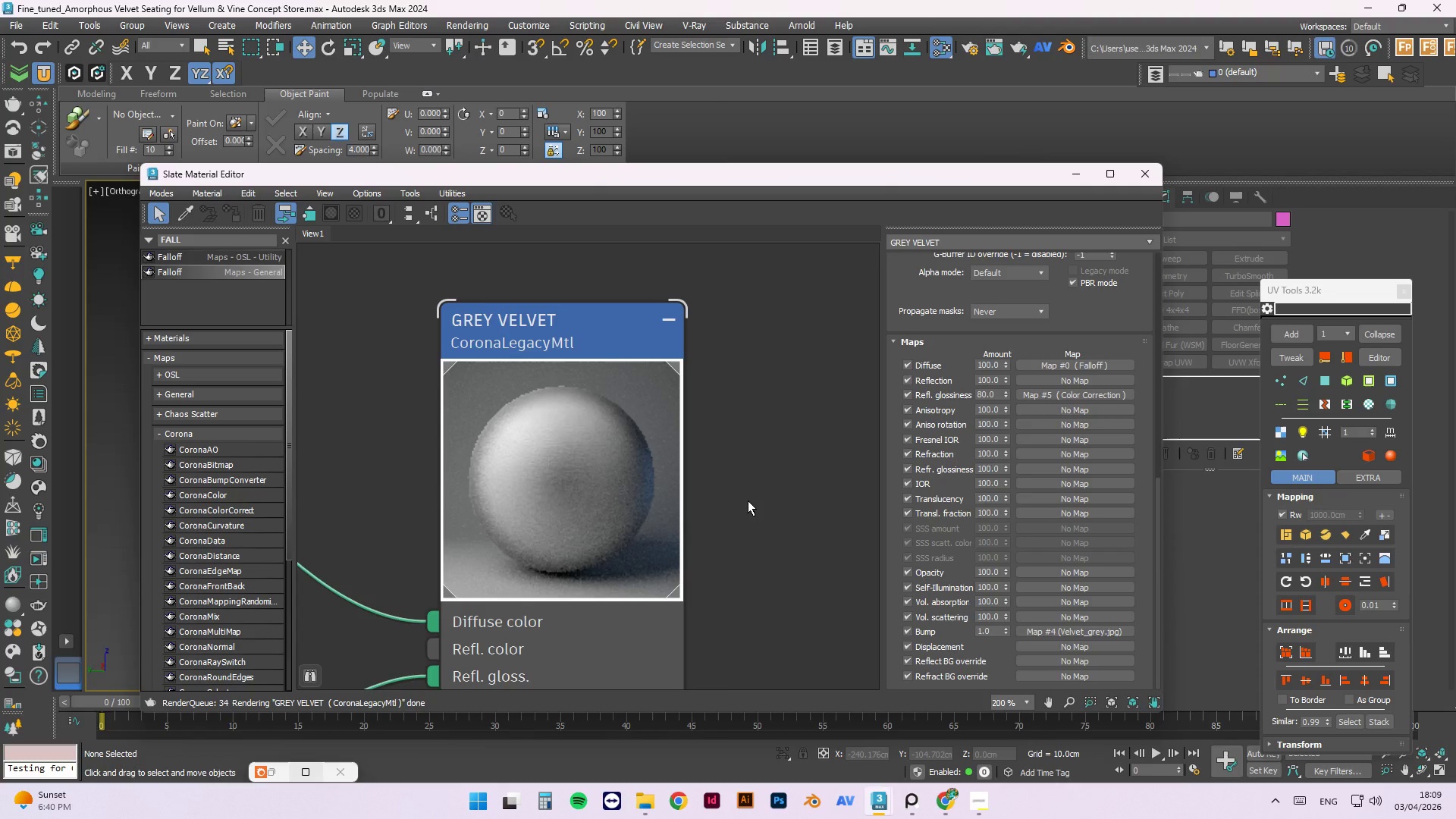 
left_click([750, 494])
 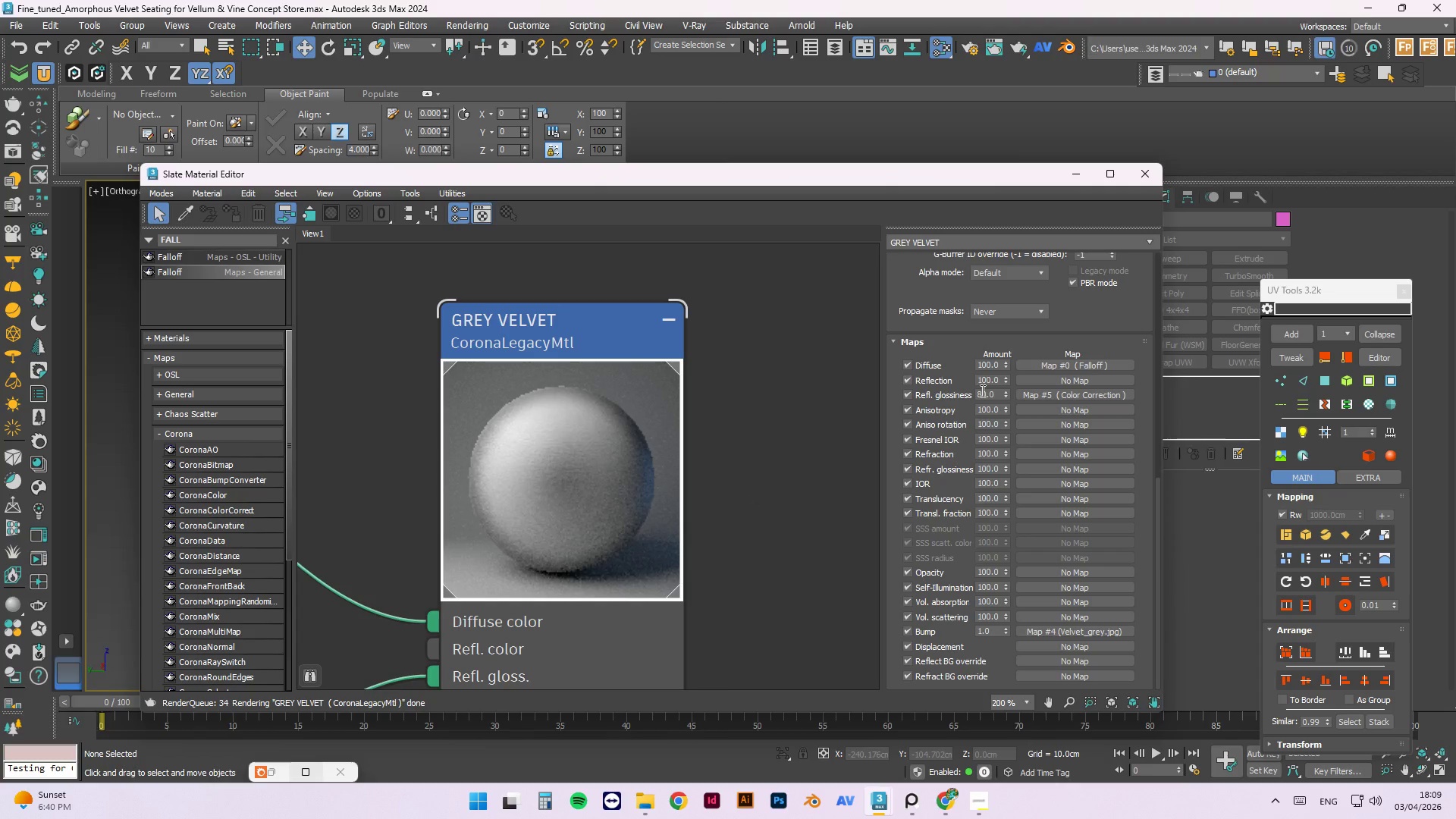 
double_click([981, 391])
 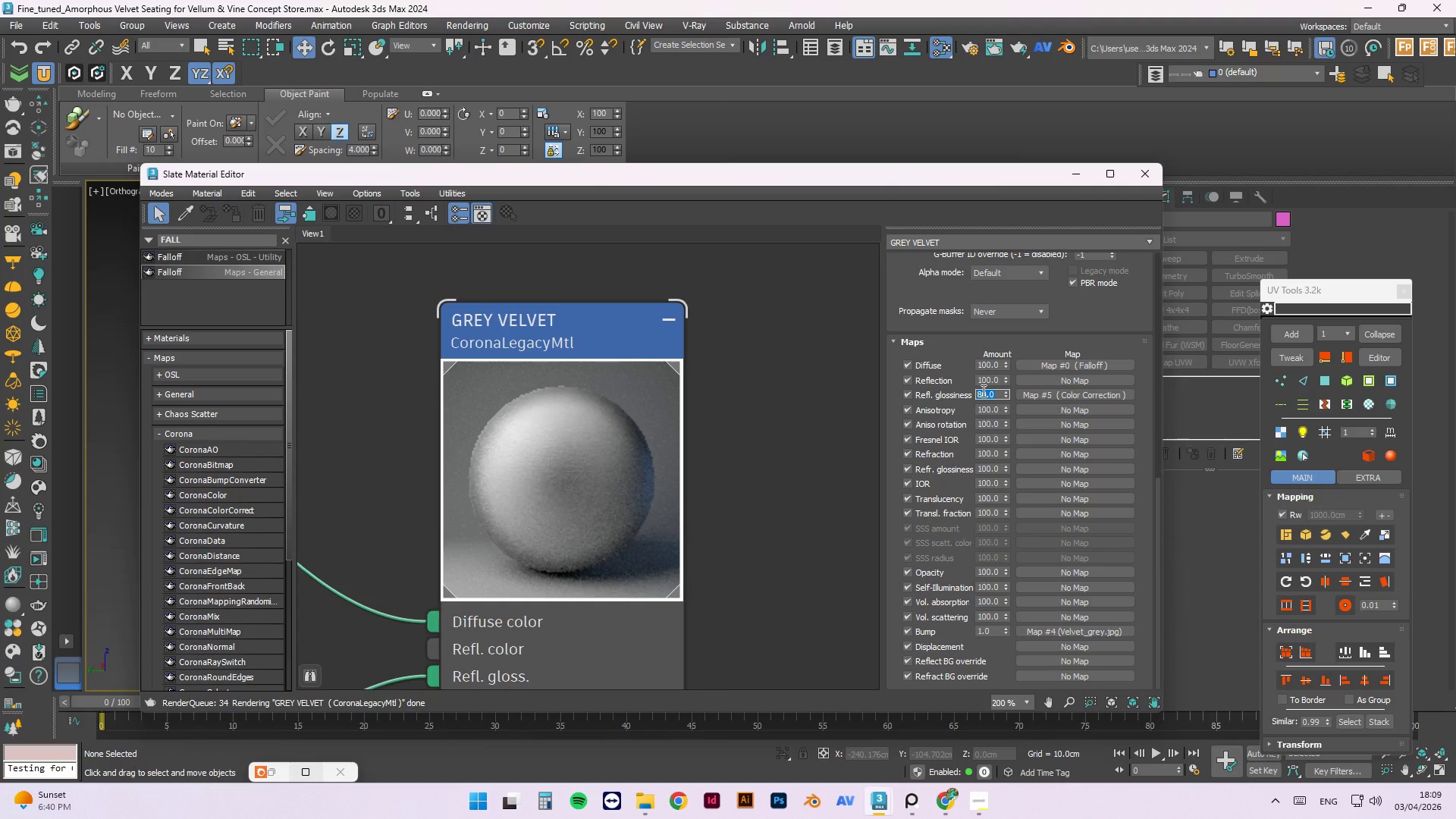 
key(Numpad5)
 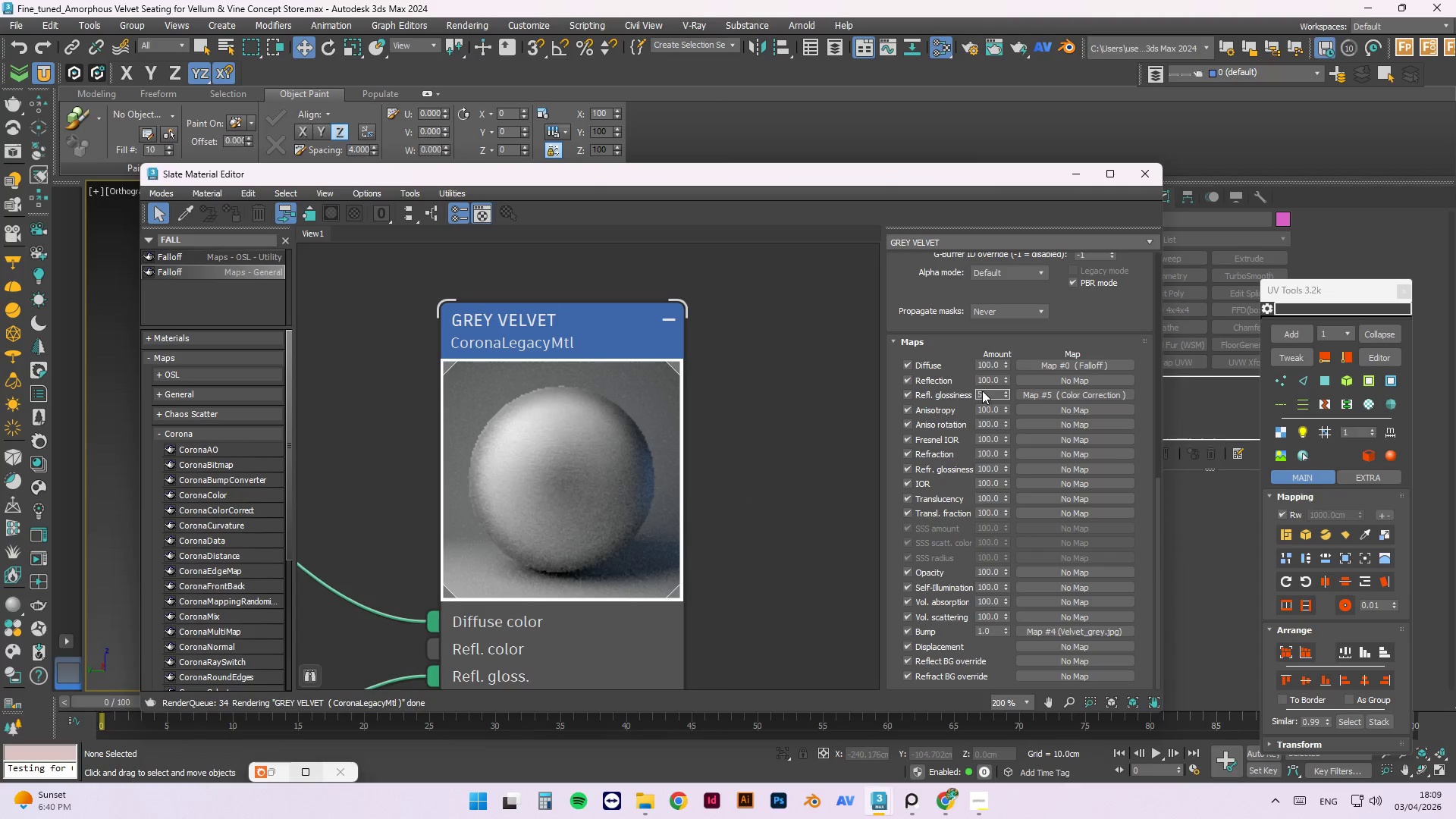 
key(Numpad0)
 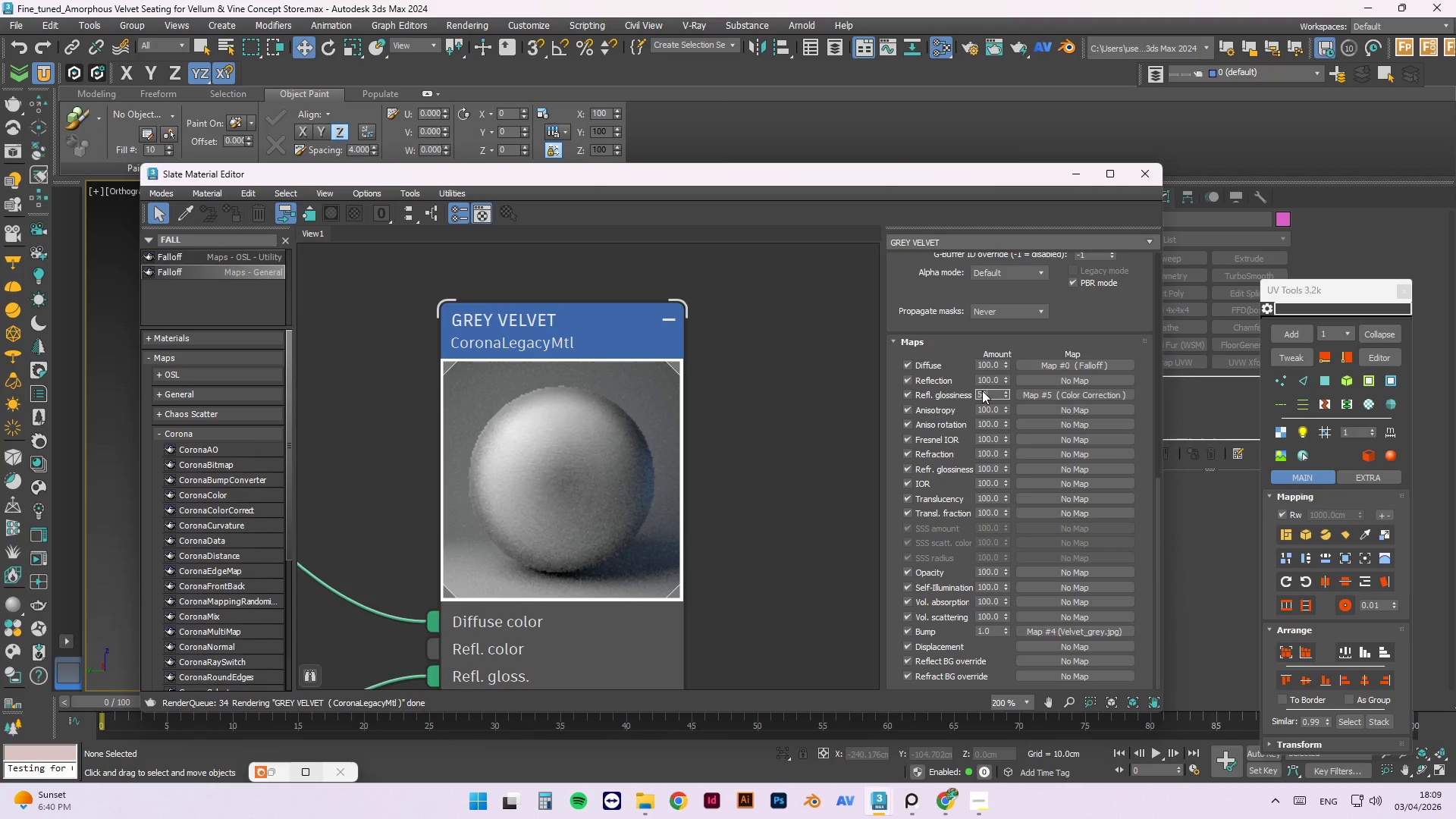 
key(NumpadEnter)
 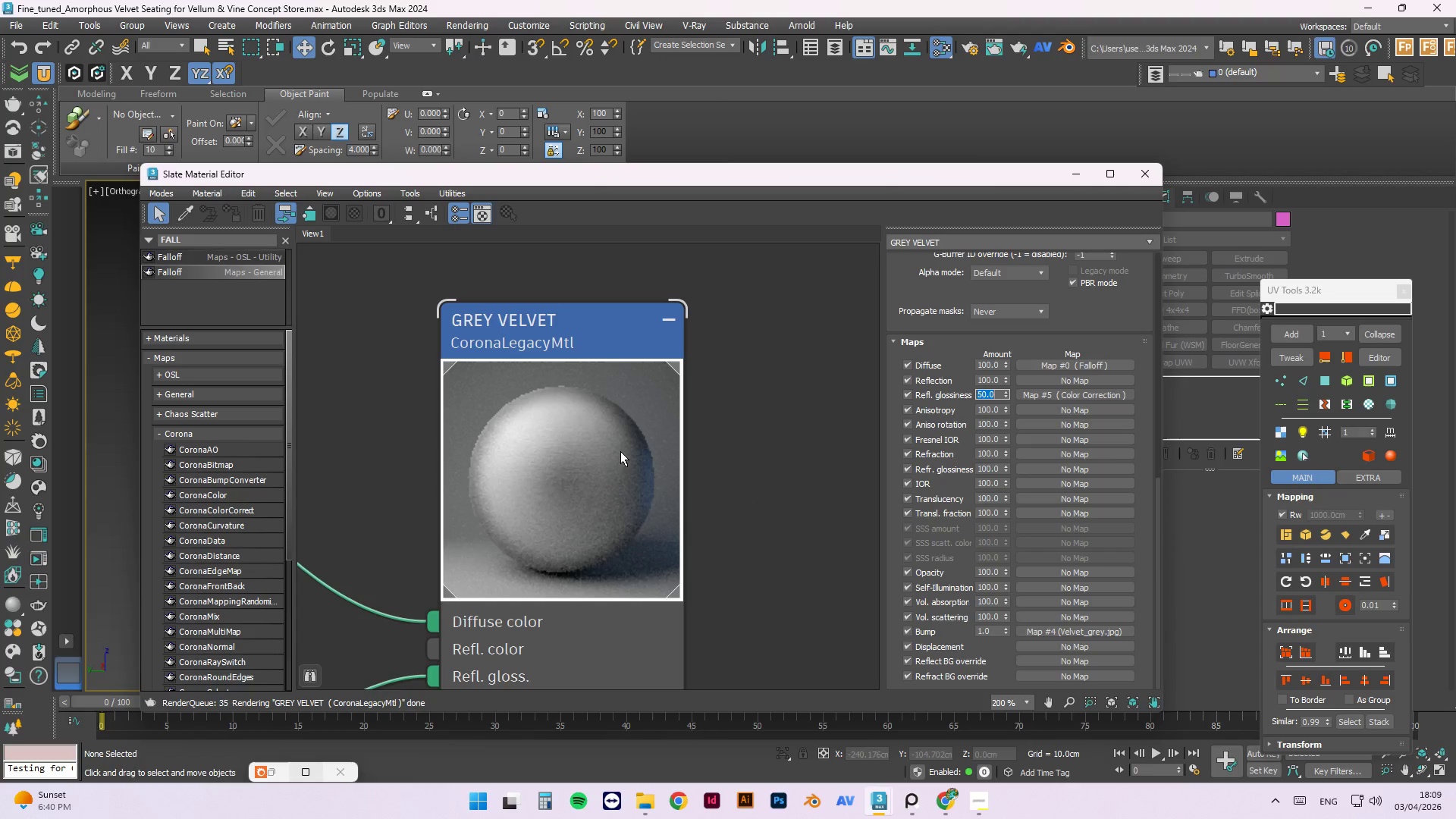 
right_click([667, 470])
 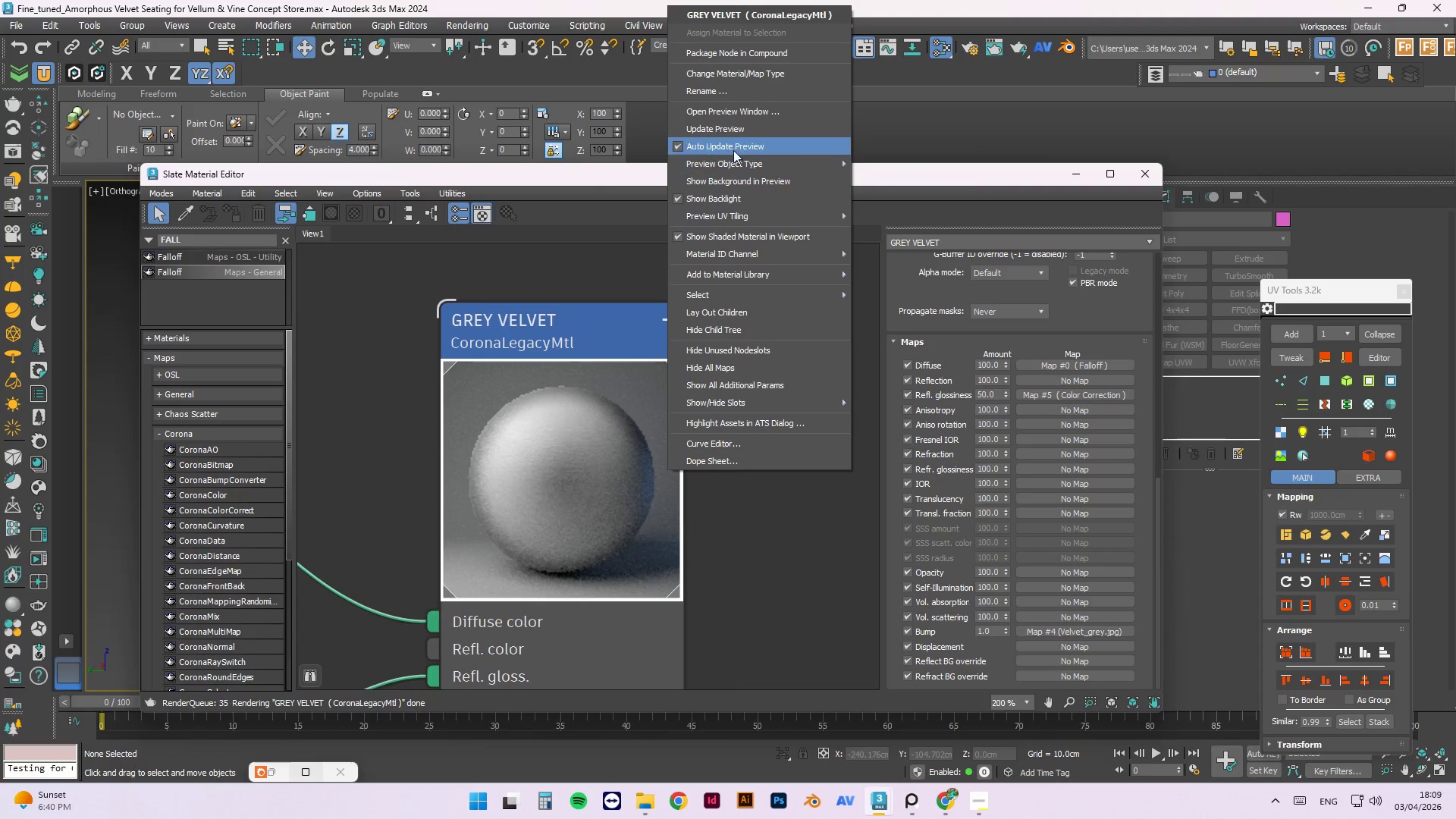 
left_click([733, 124])
 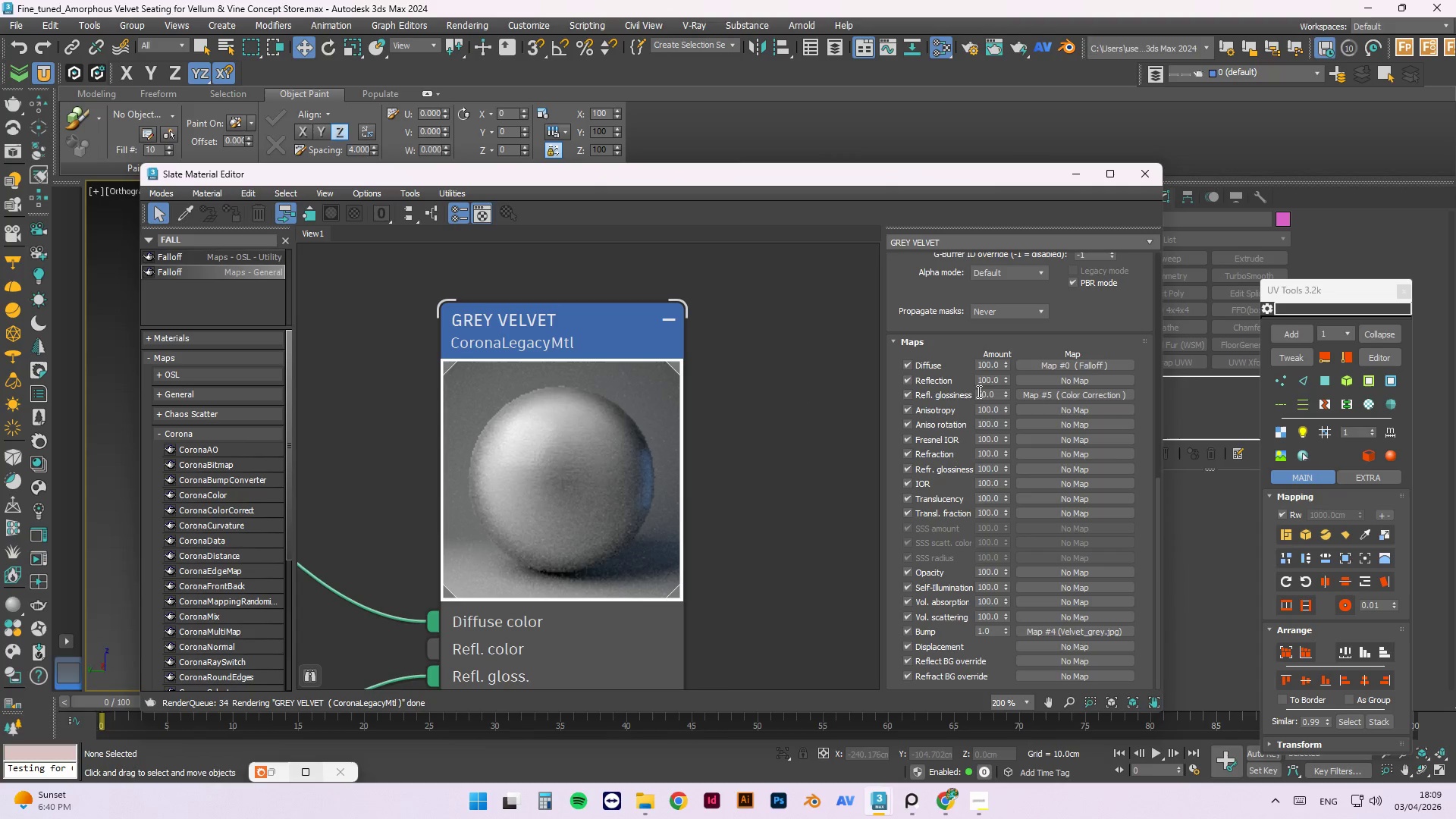 
double_click([985, 391])
 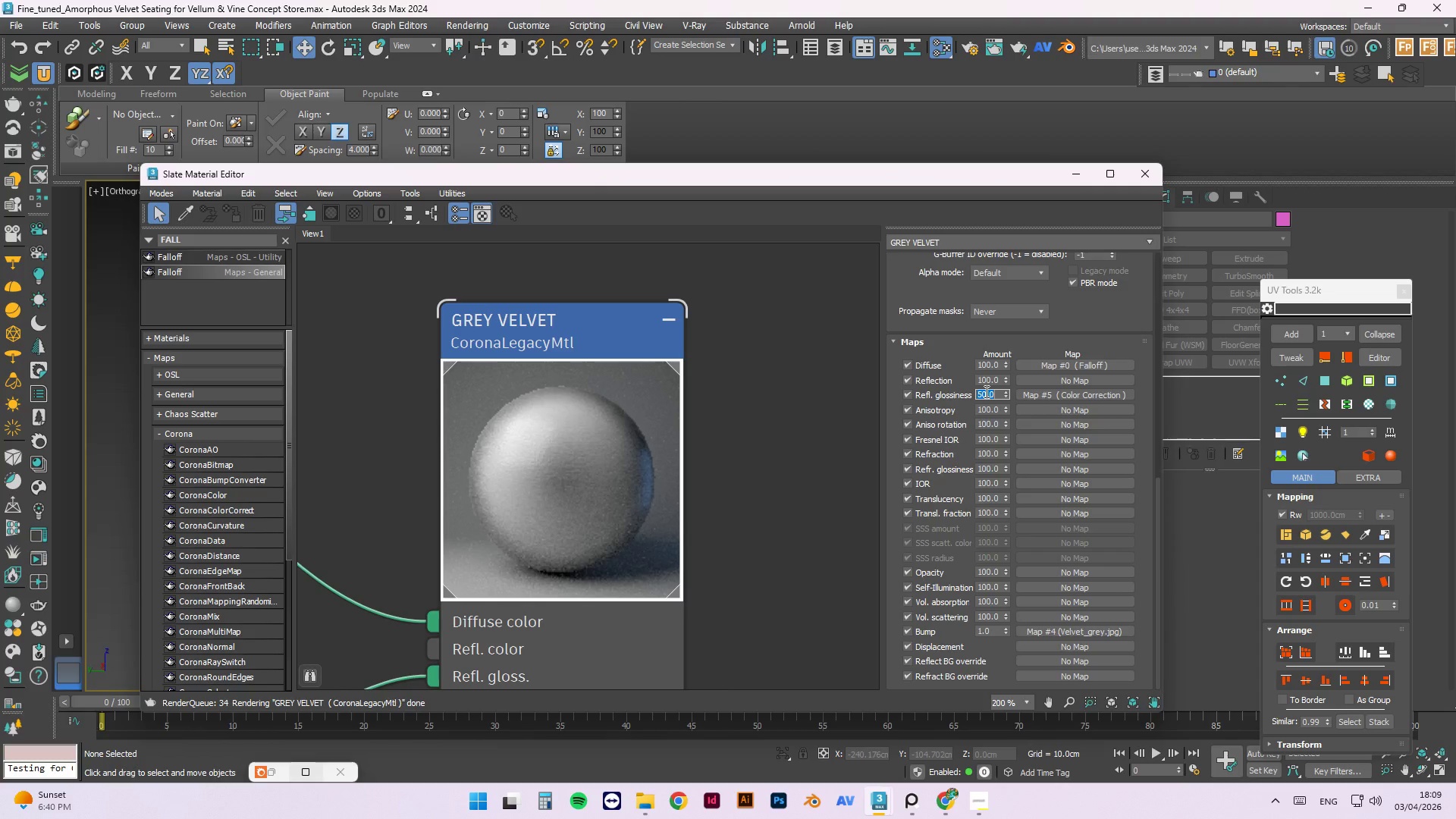 
key(Numpad8)
 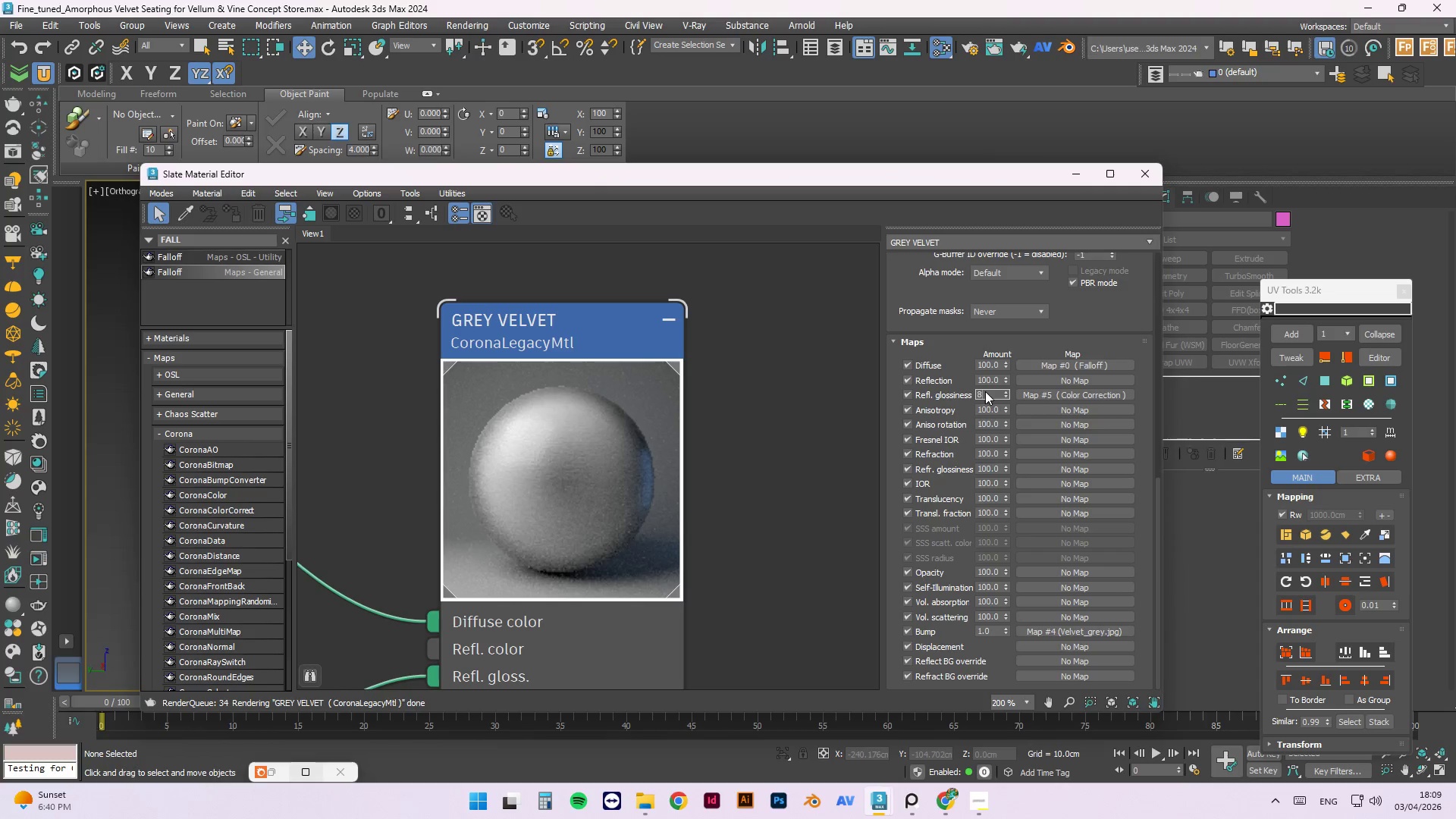 
key(Numpad0)
 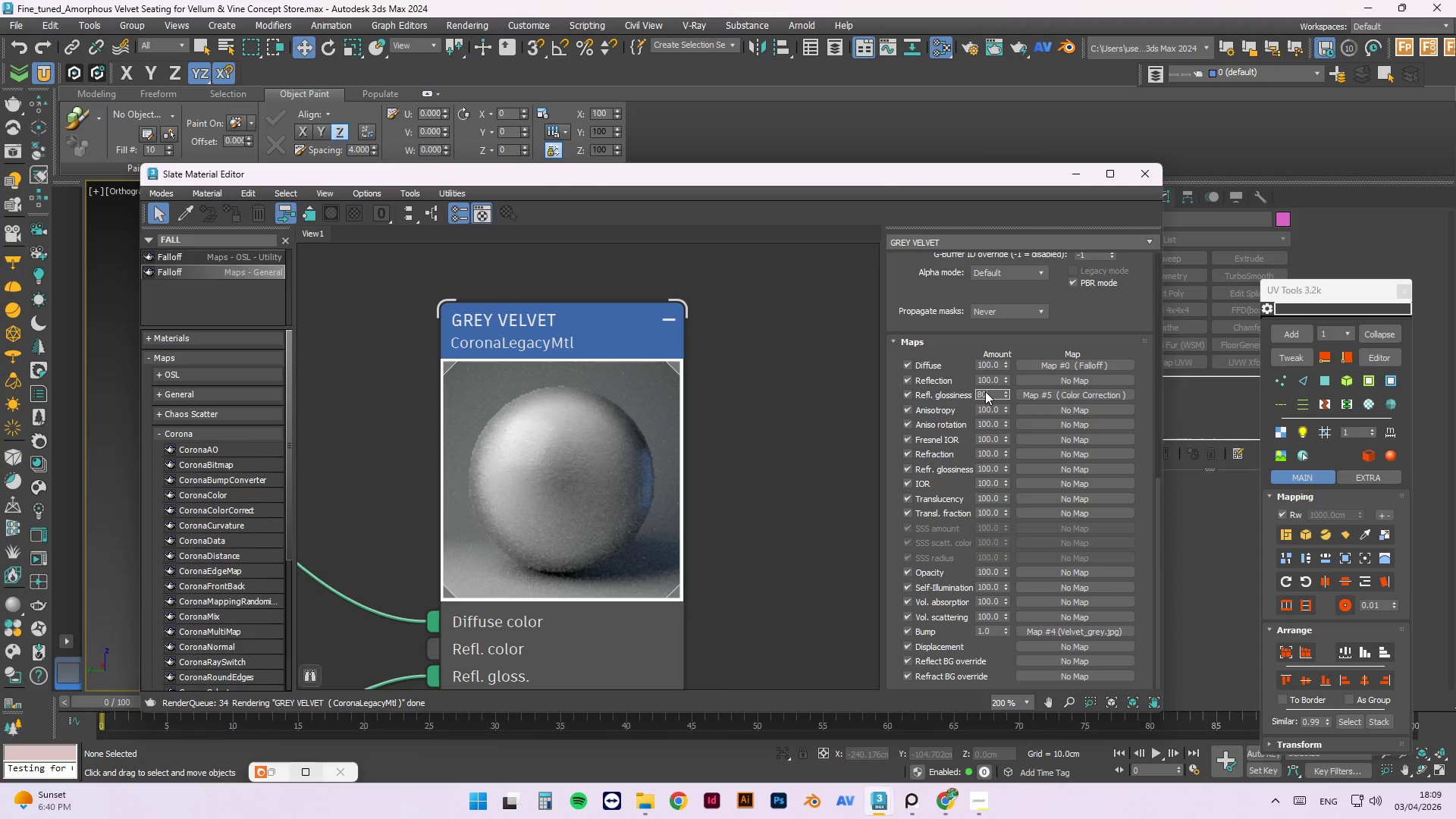 
key(NumpadEnter)
 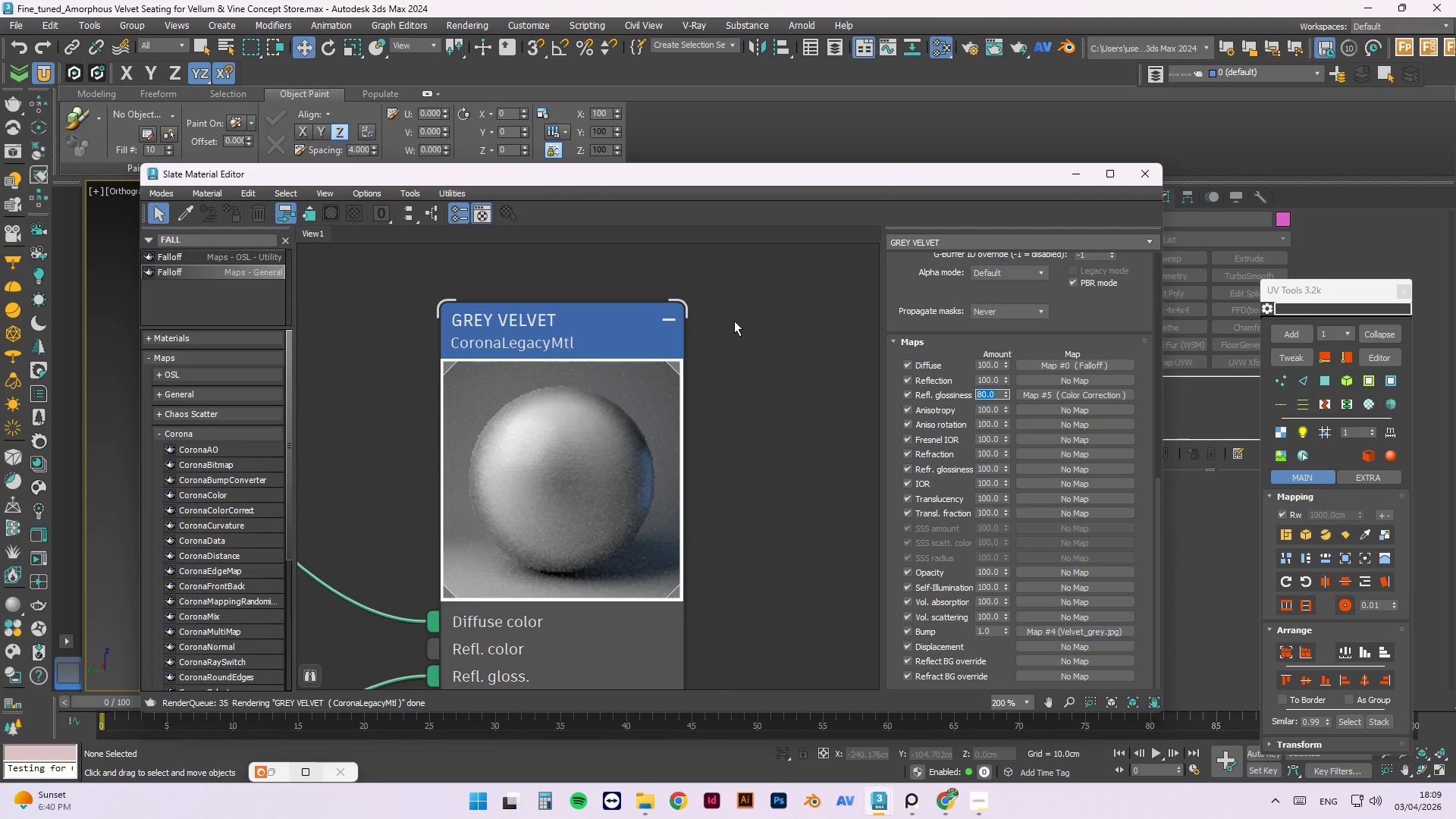 
left_click([726, 362])
 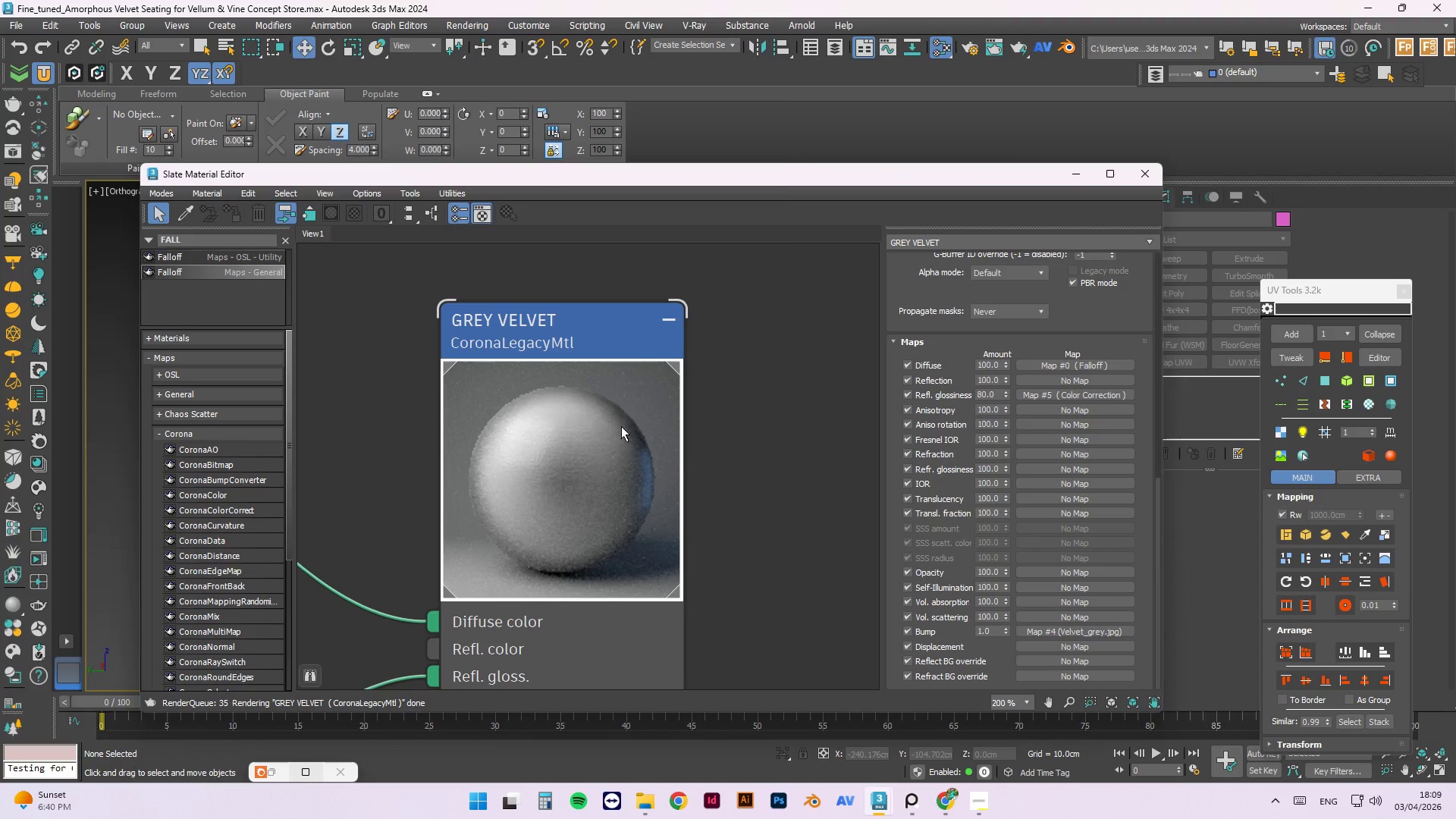 
right_click([603, 434])
 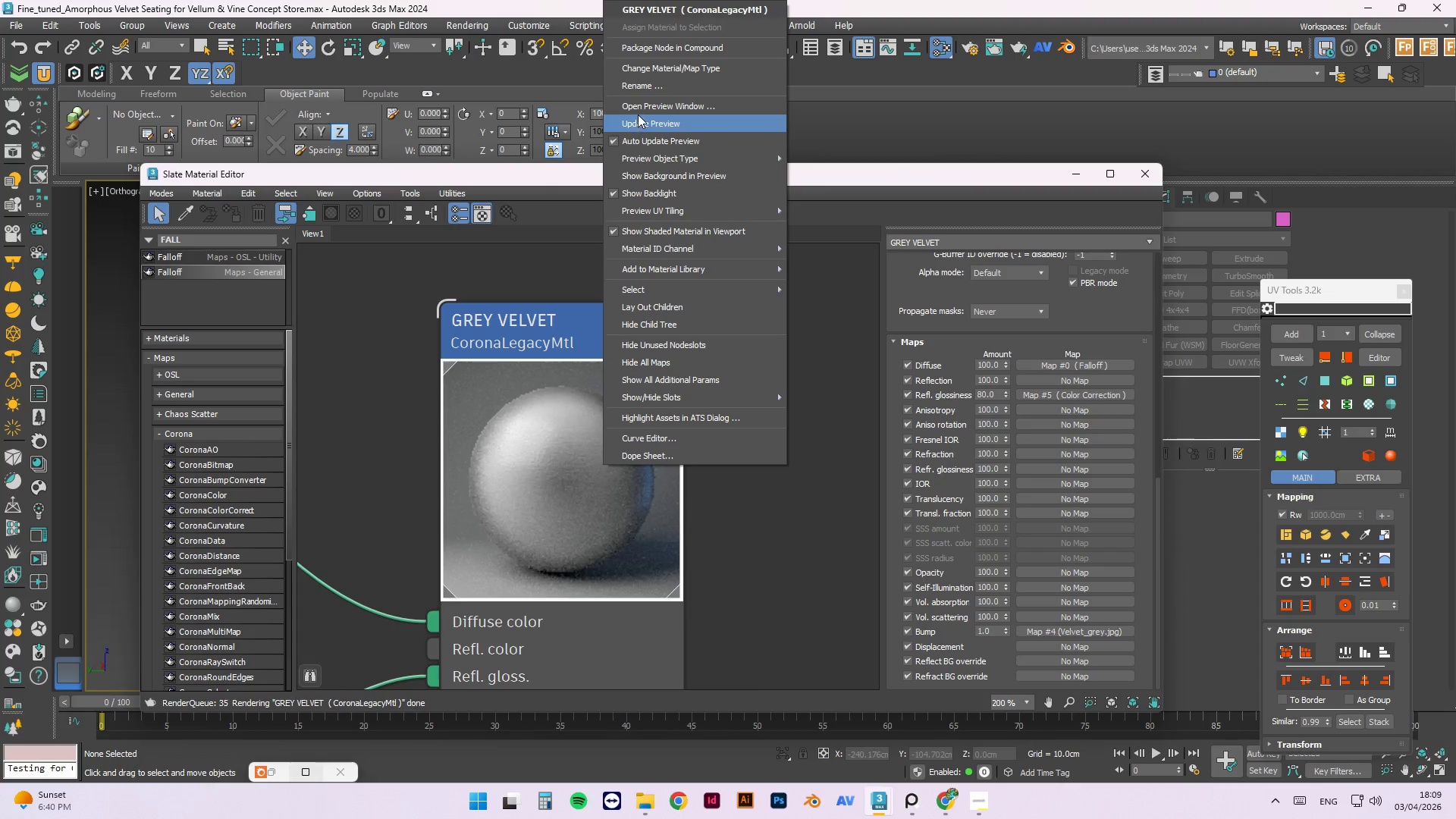 
left_click([639, 119])
 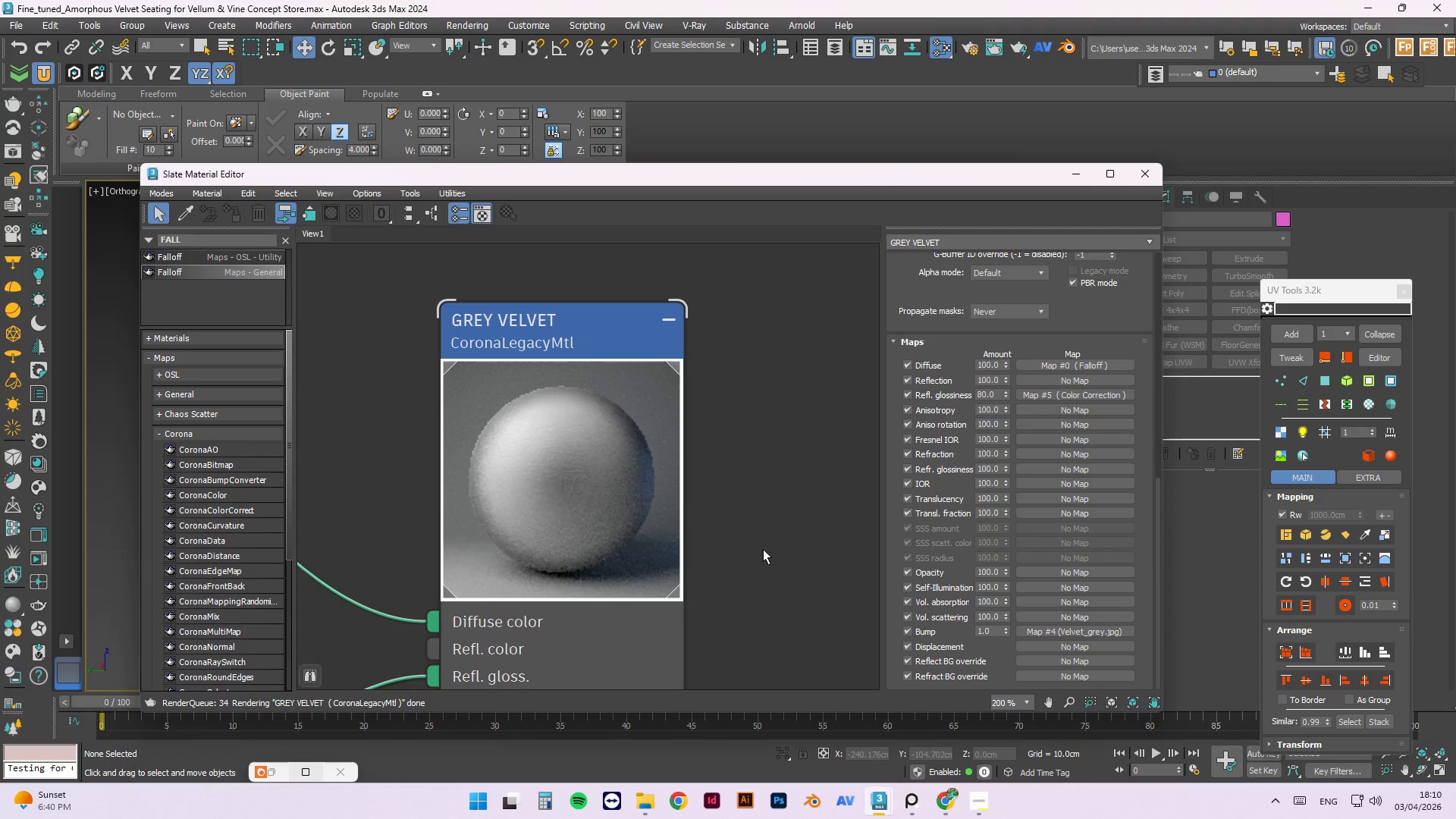 
scroll: coordinate [806, 422], scroll_direction: down, amount: 17.0
 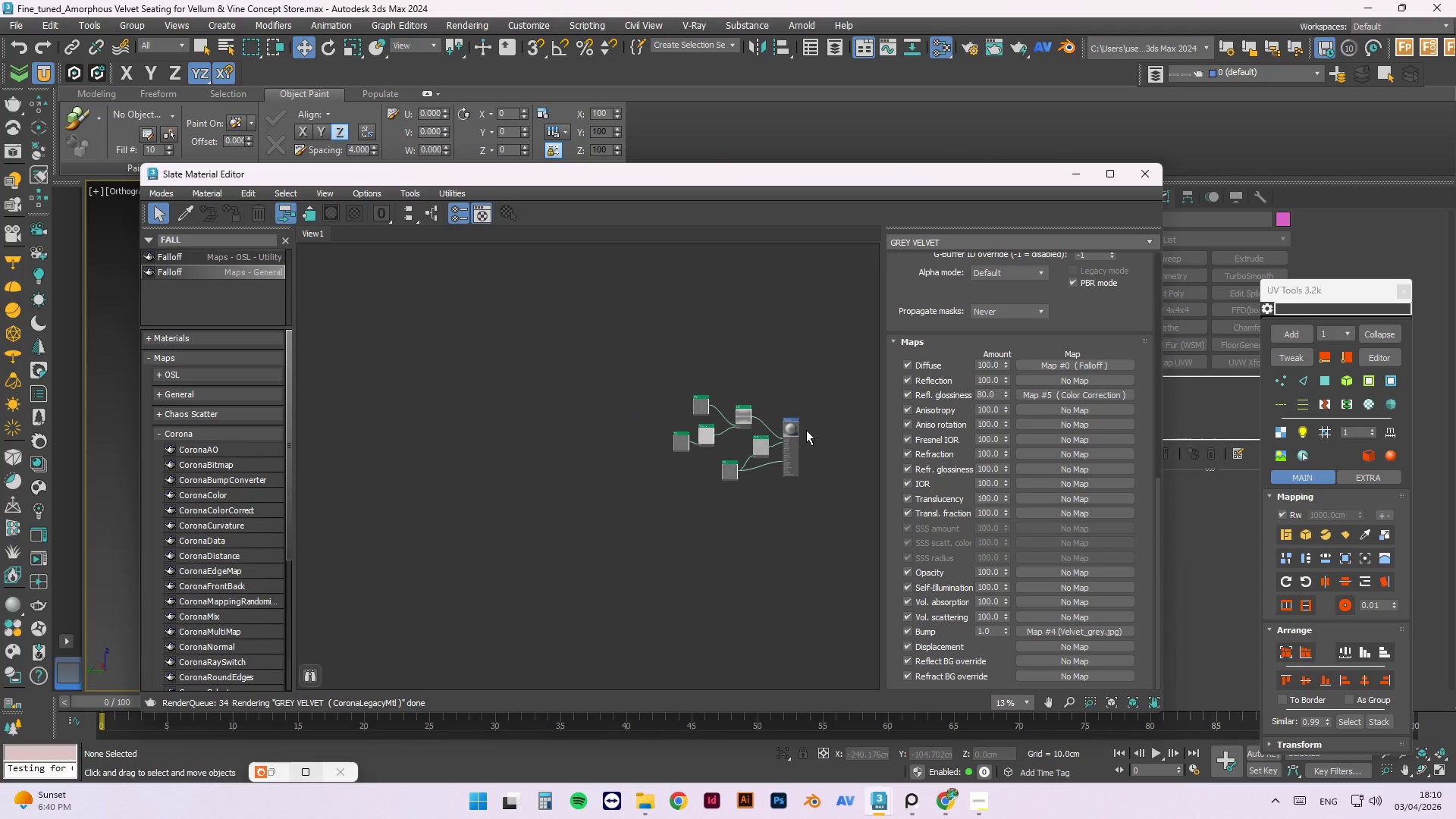 
scroll: coordinate [807, 441], scroll_direction: up, amount: 3.0
 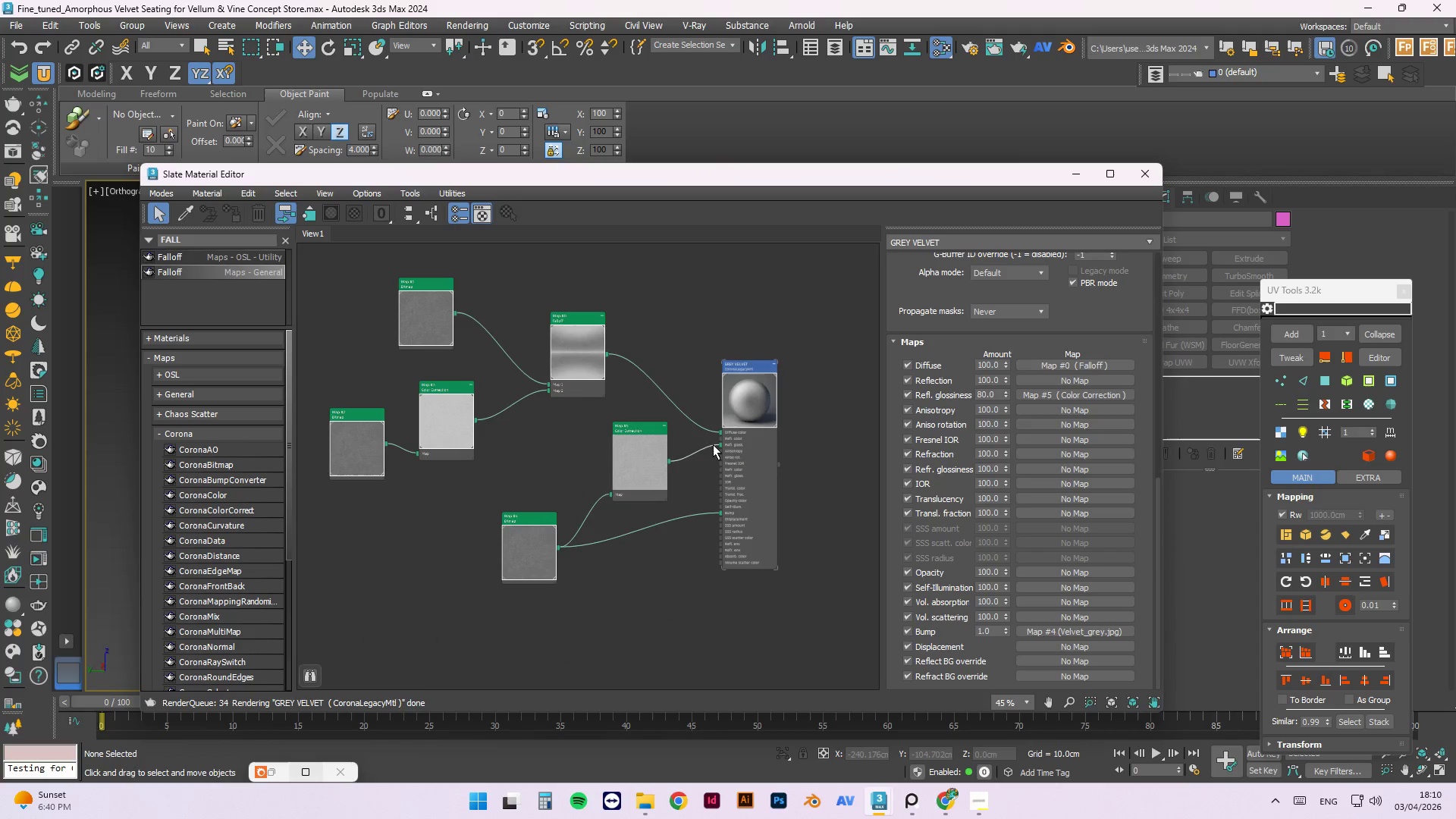 
right_click([743, 400])
 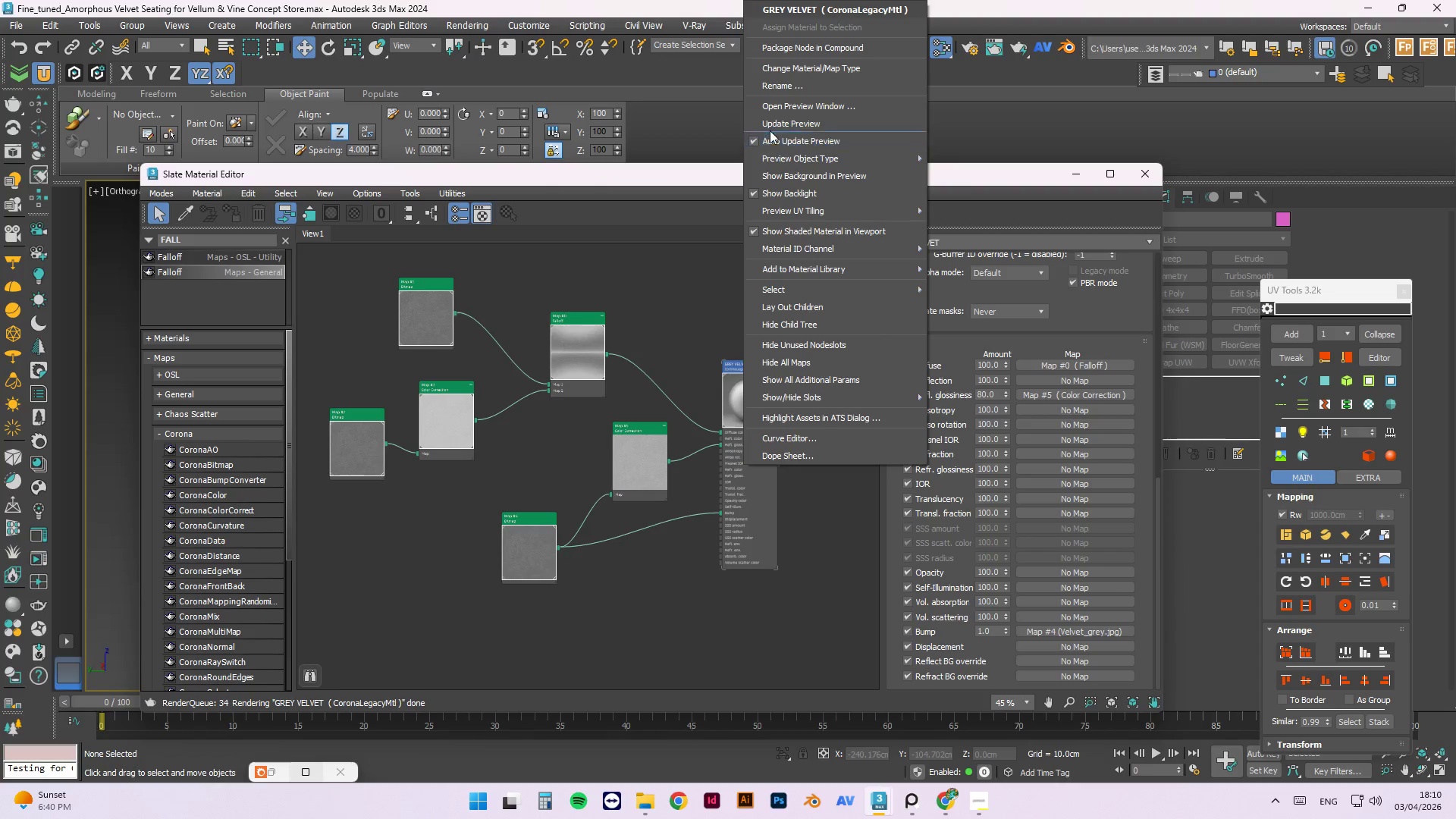 
left_click([769, 128])
 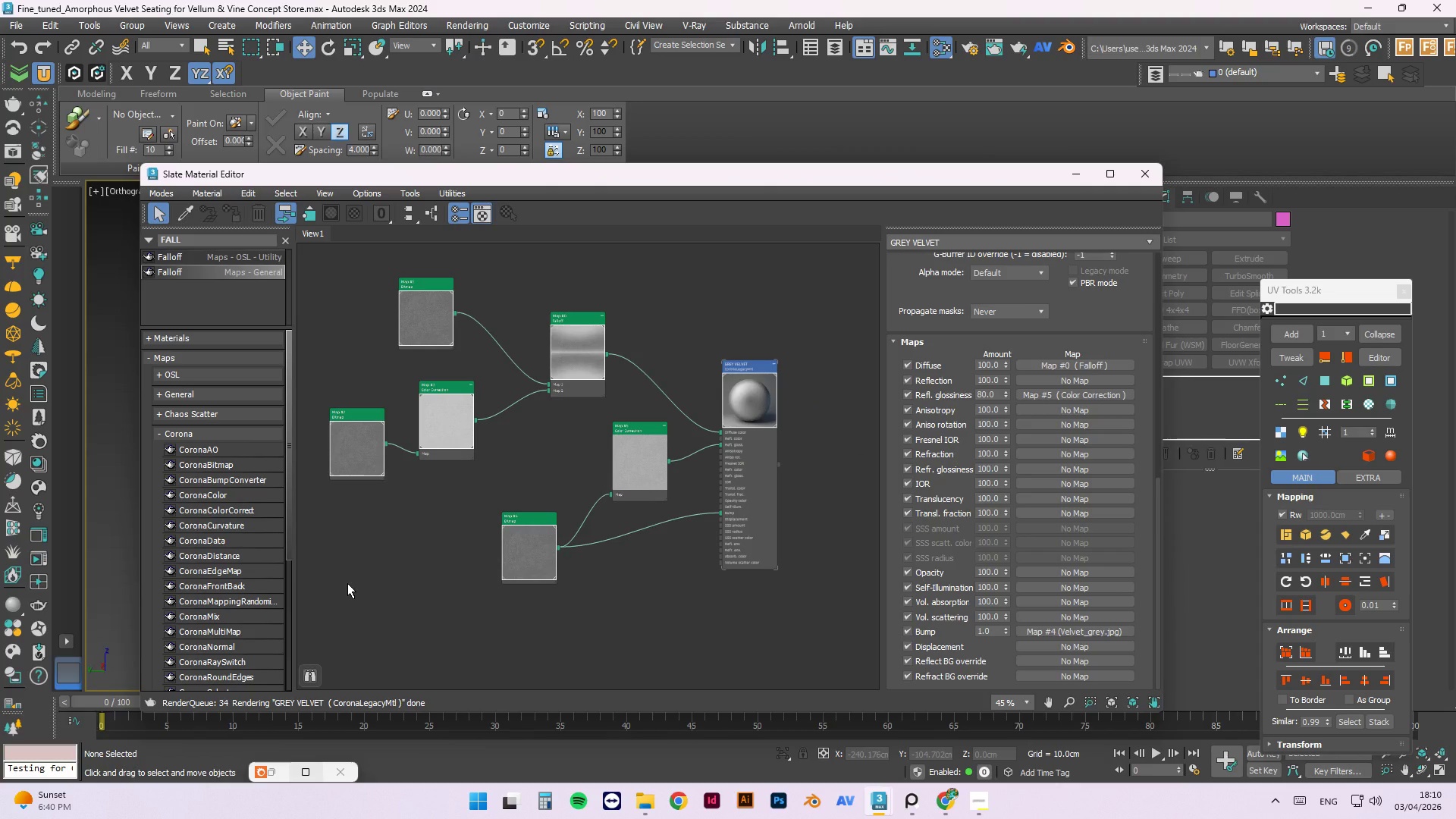 
wait(11.92)
 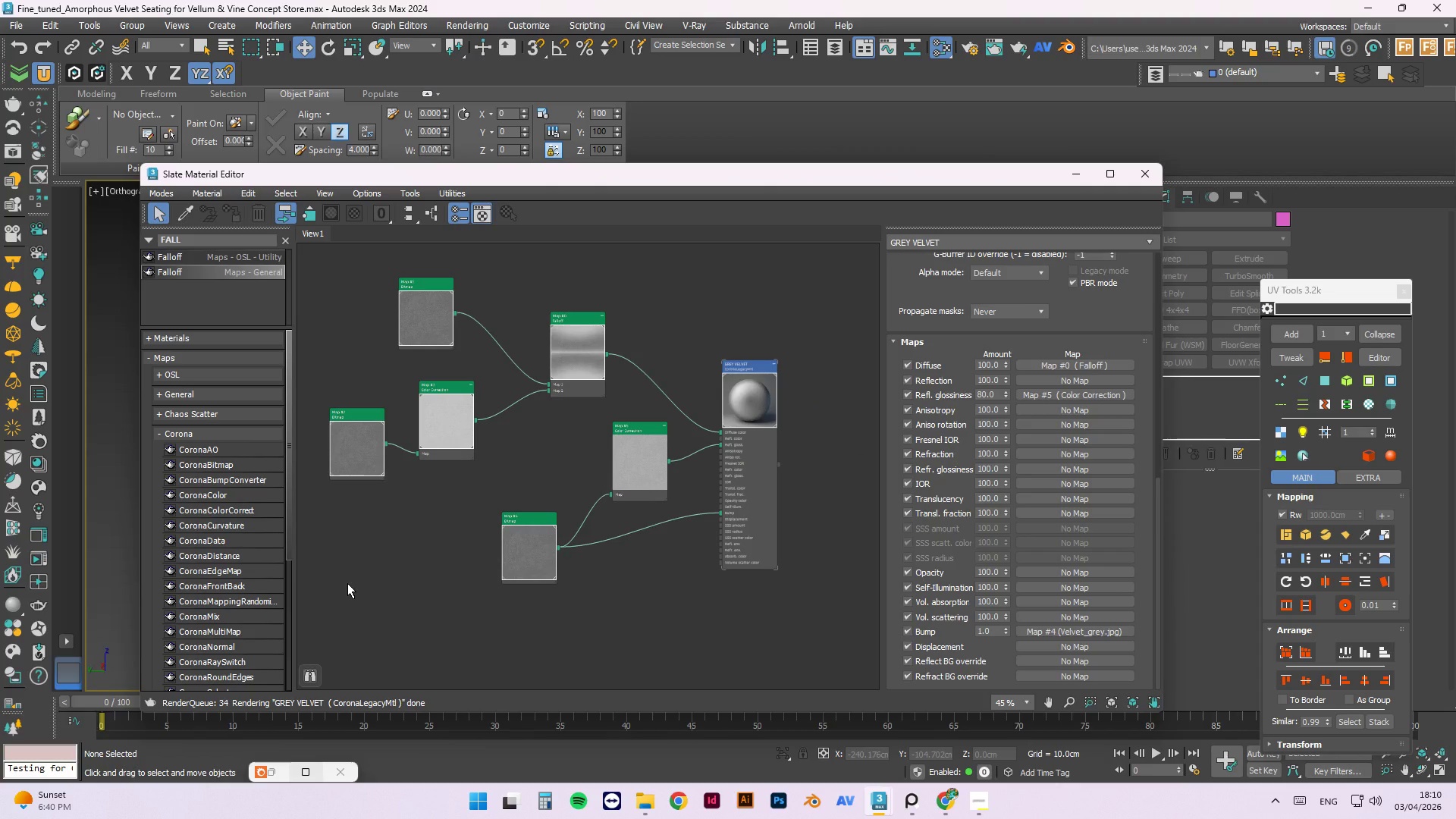 
left_click([1080, 179])
 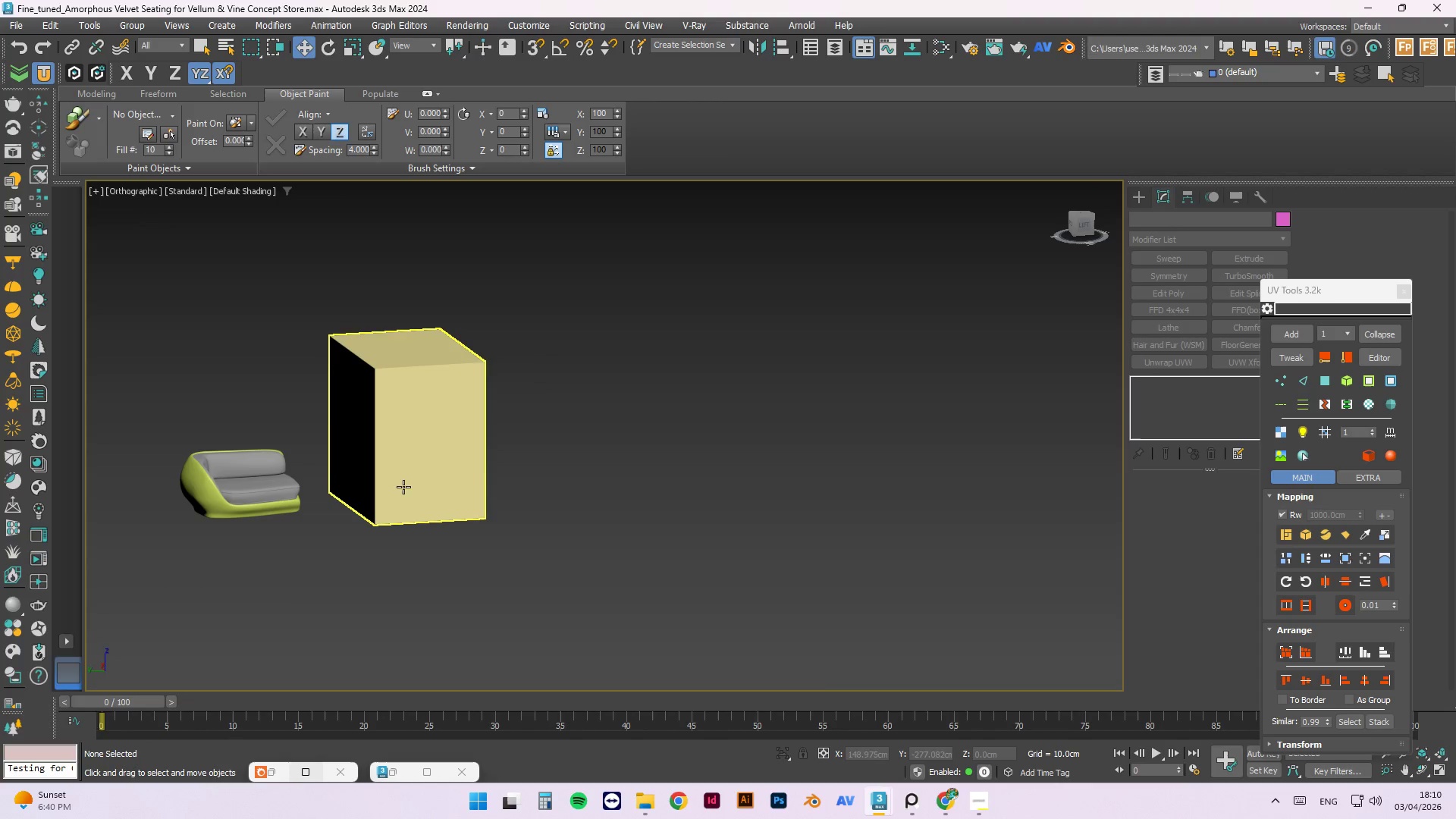 
scroll: coordinate [440, 494], scroll_direction: up, amount: 6.0
 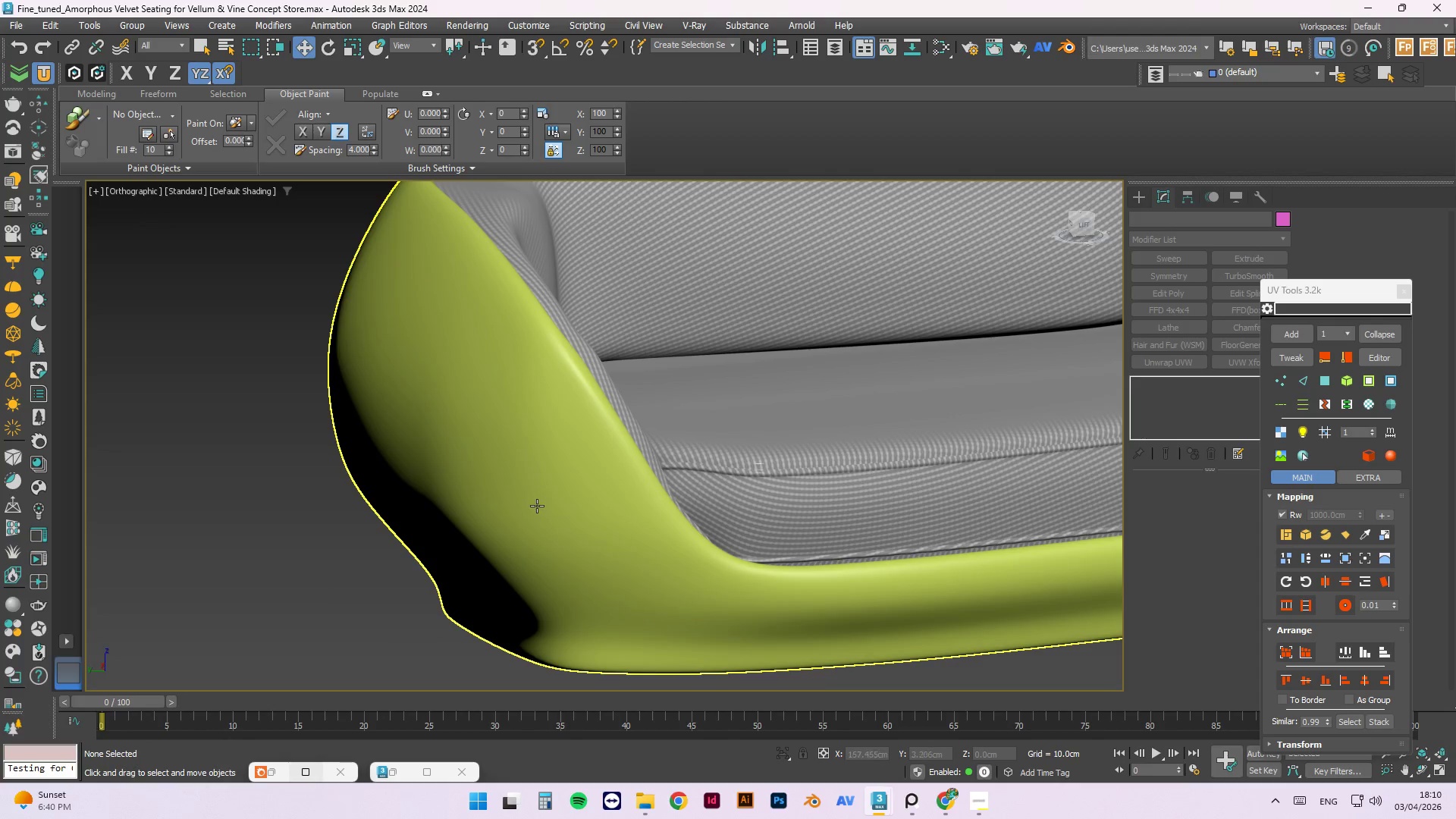 
key(Control+S)
 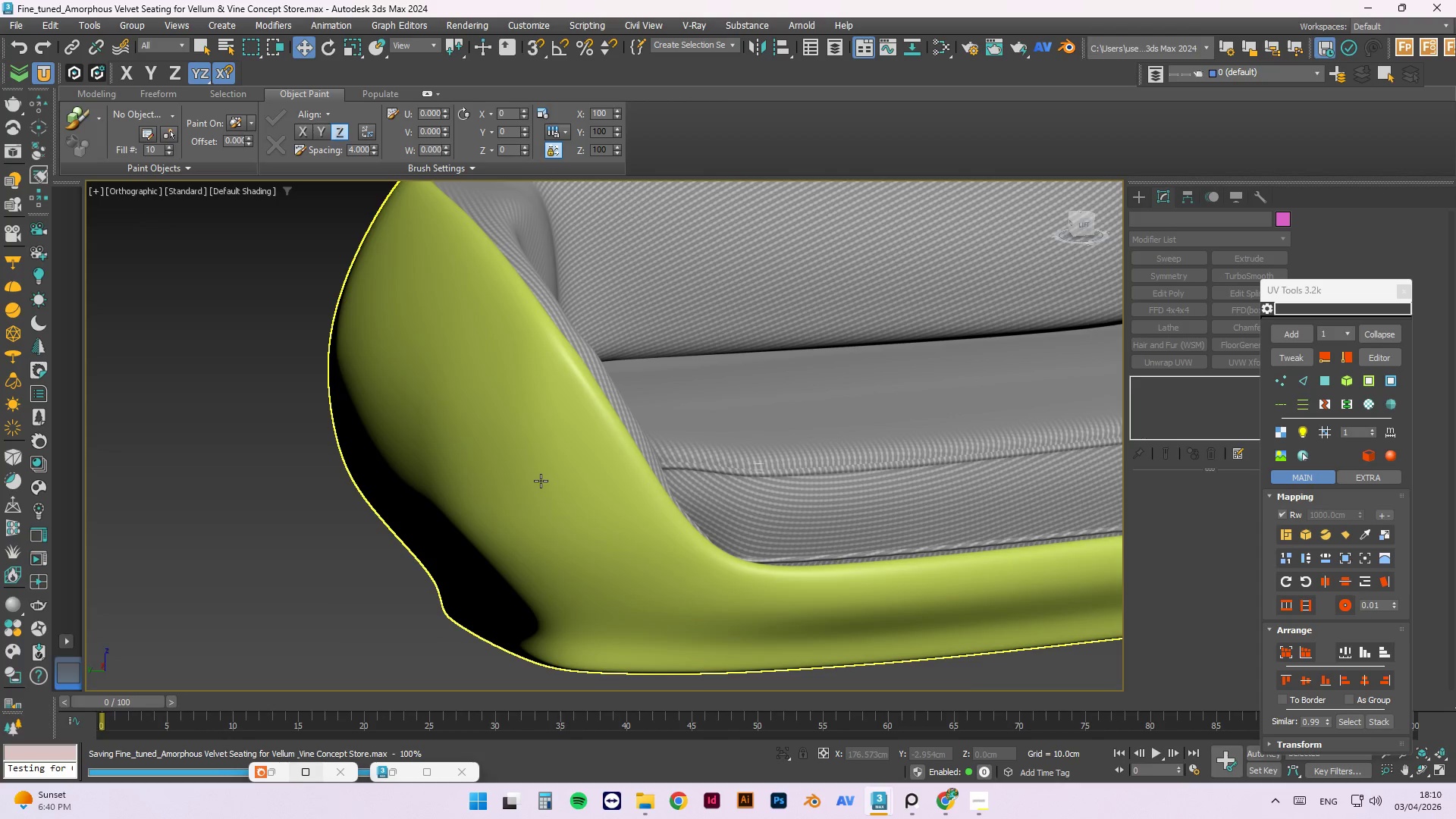 
key(M)
 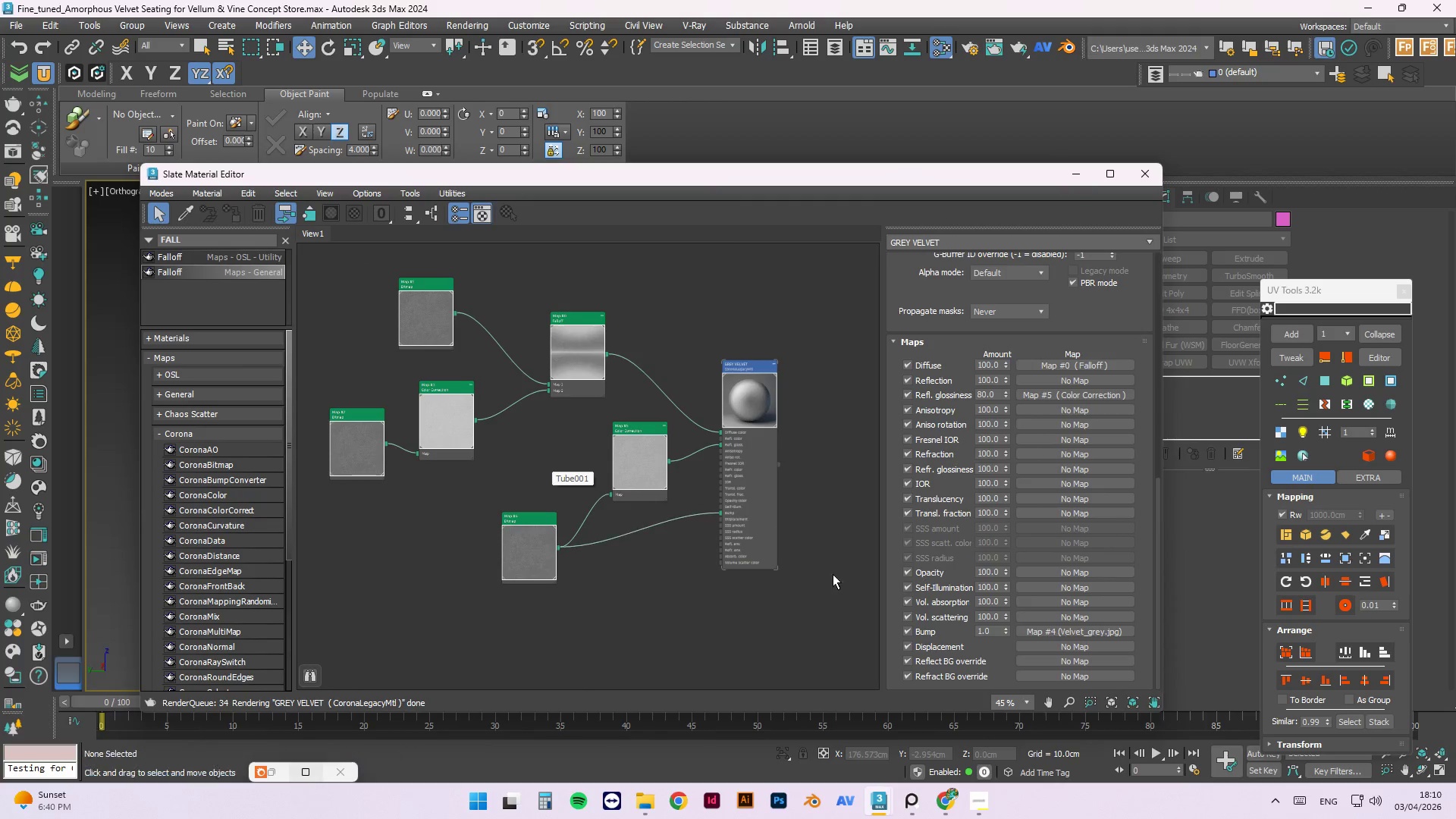 
scroll: coordinate [745, 518], scroll_direction: down, amount: 1.0
 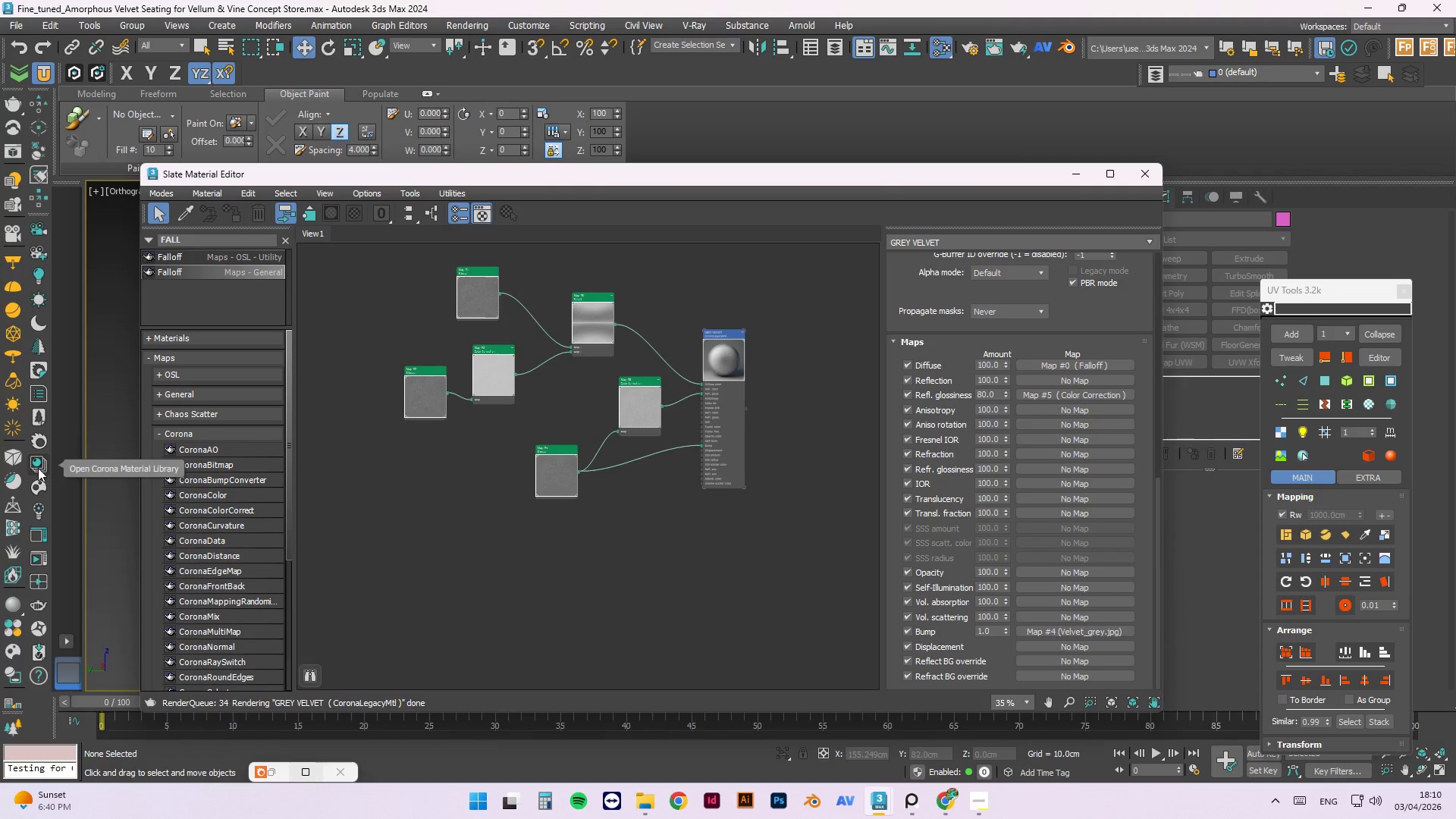 
wait(5.49)
 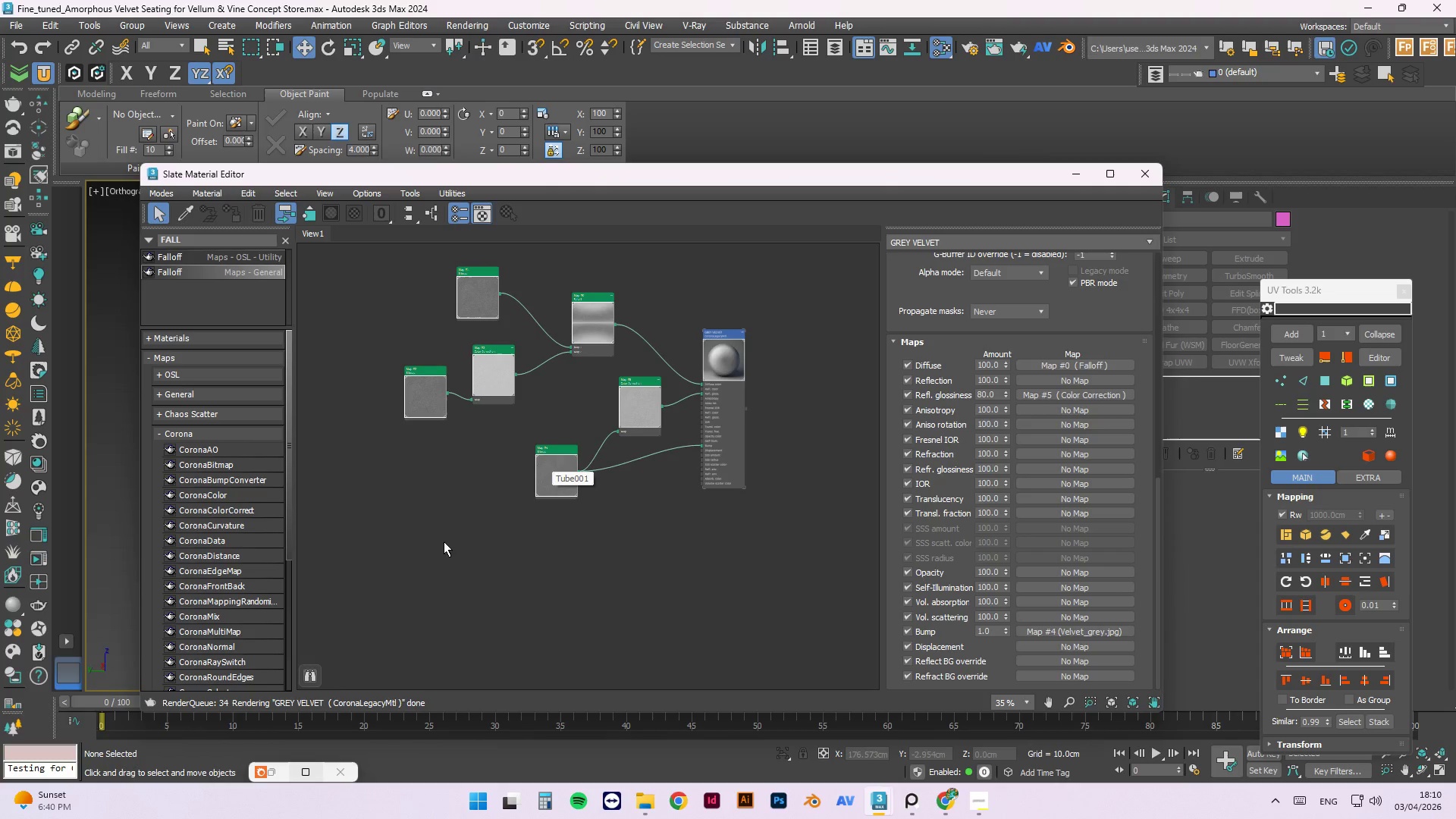 
left_click([41, 486])
 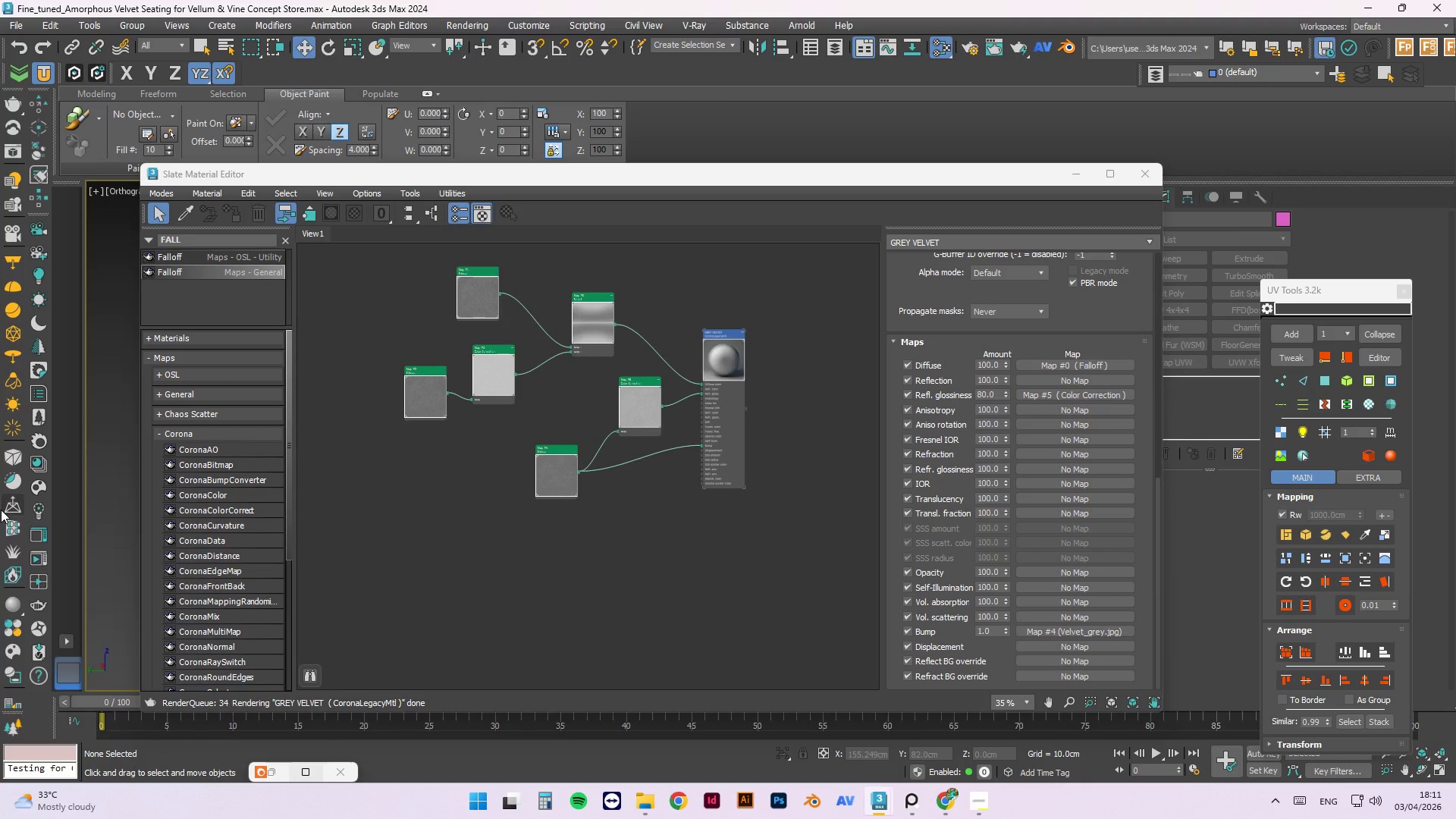 
wait(42.89)
 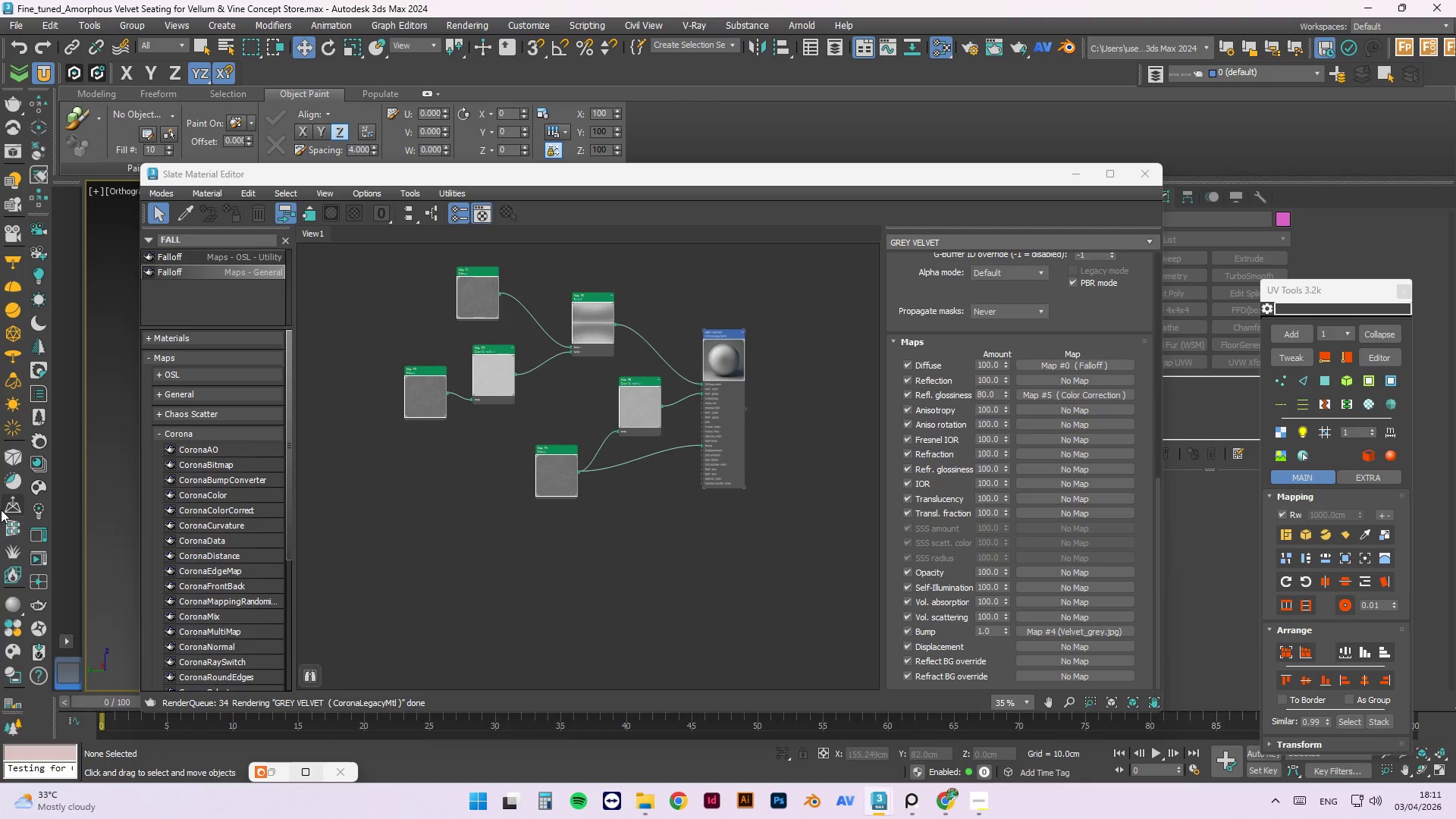 
left_click([775, 334])
 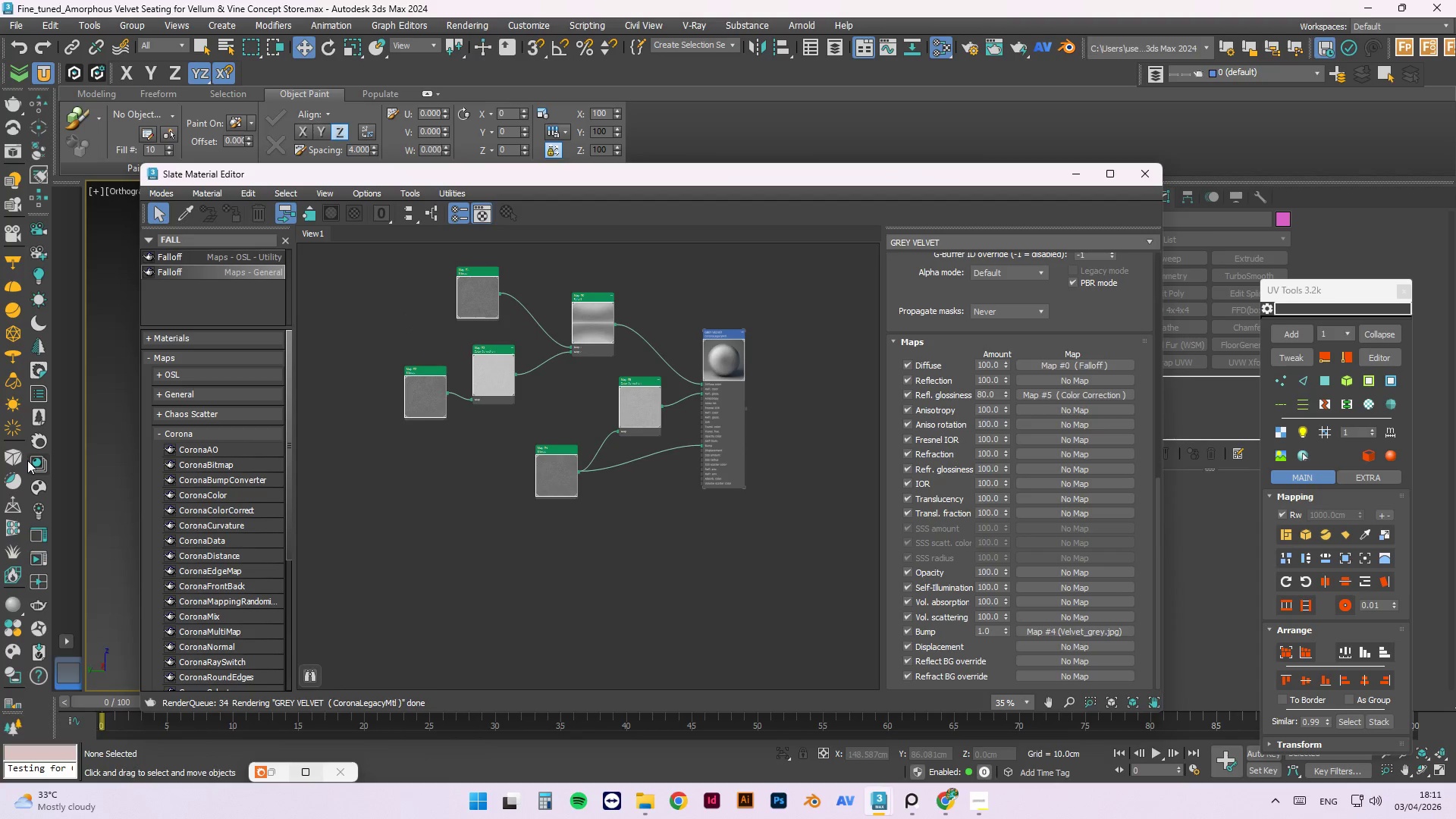 
left_click([35, 485])
 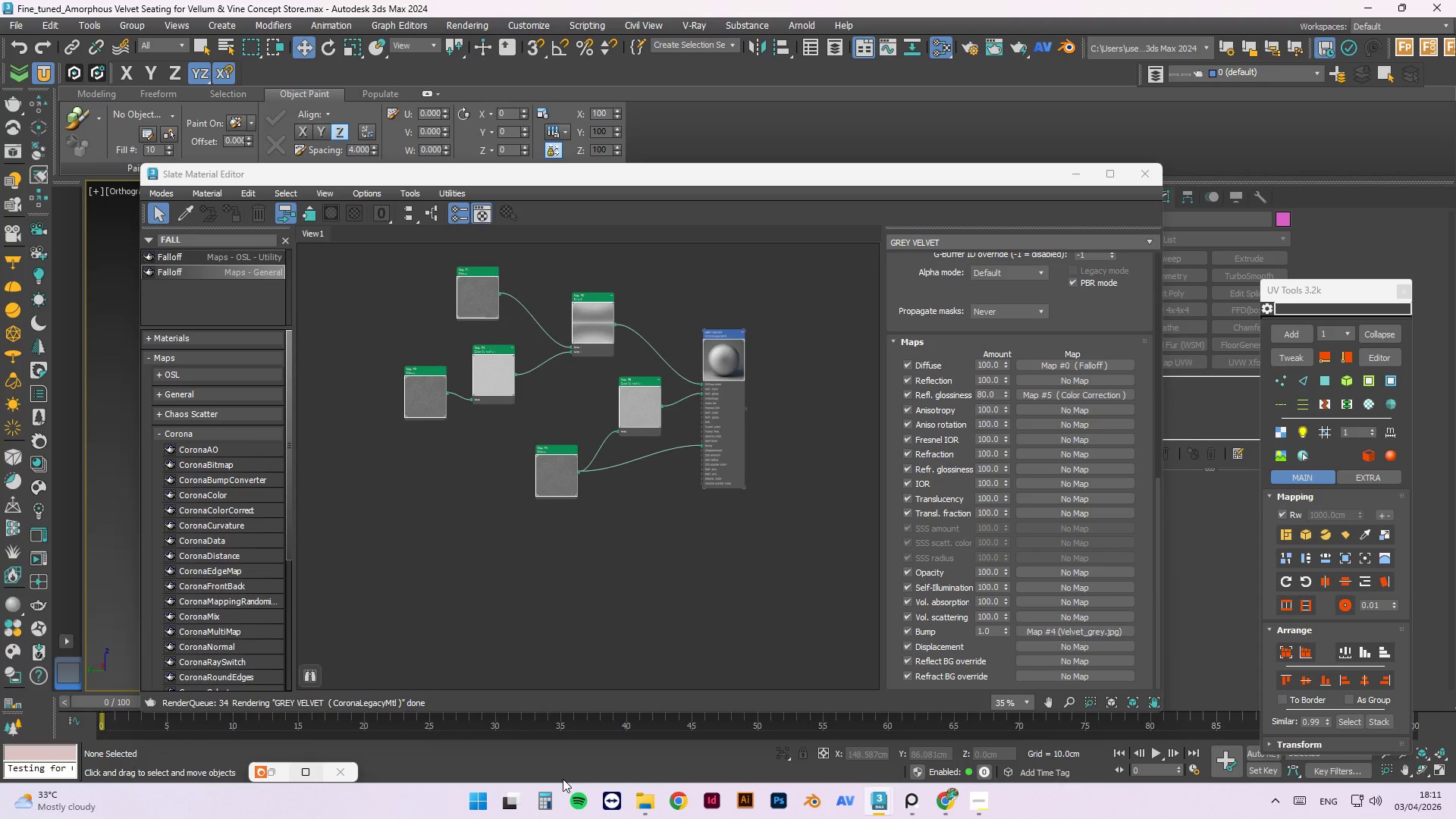 
wait(5.61)
 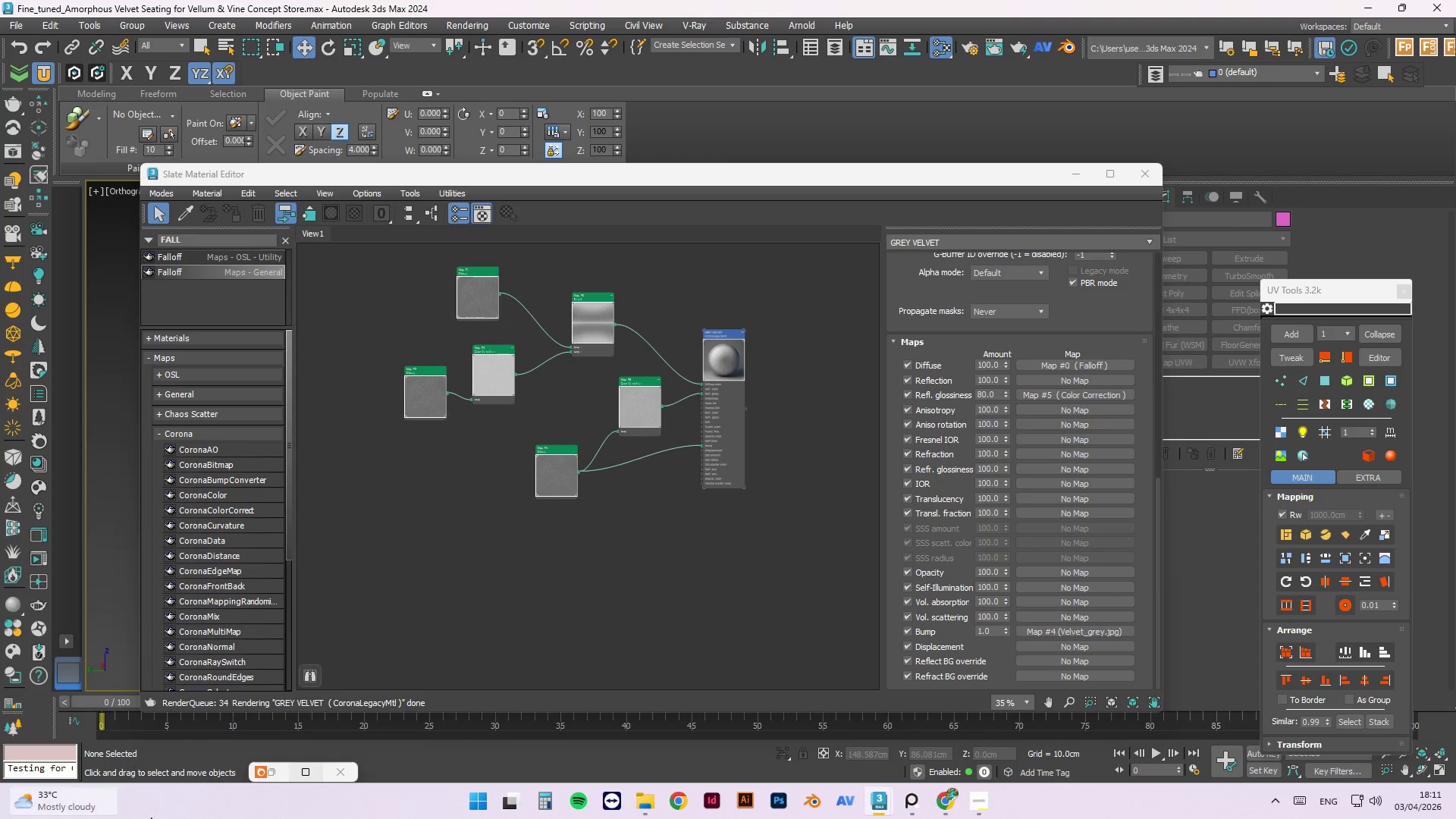 
left_click([635, 795])
 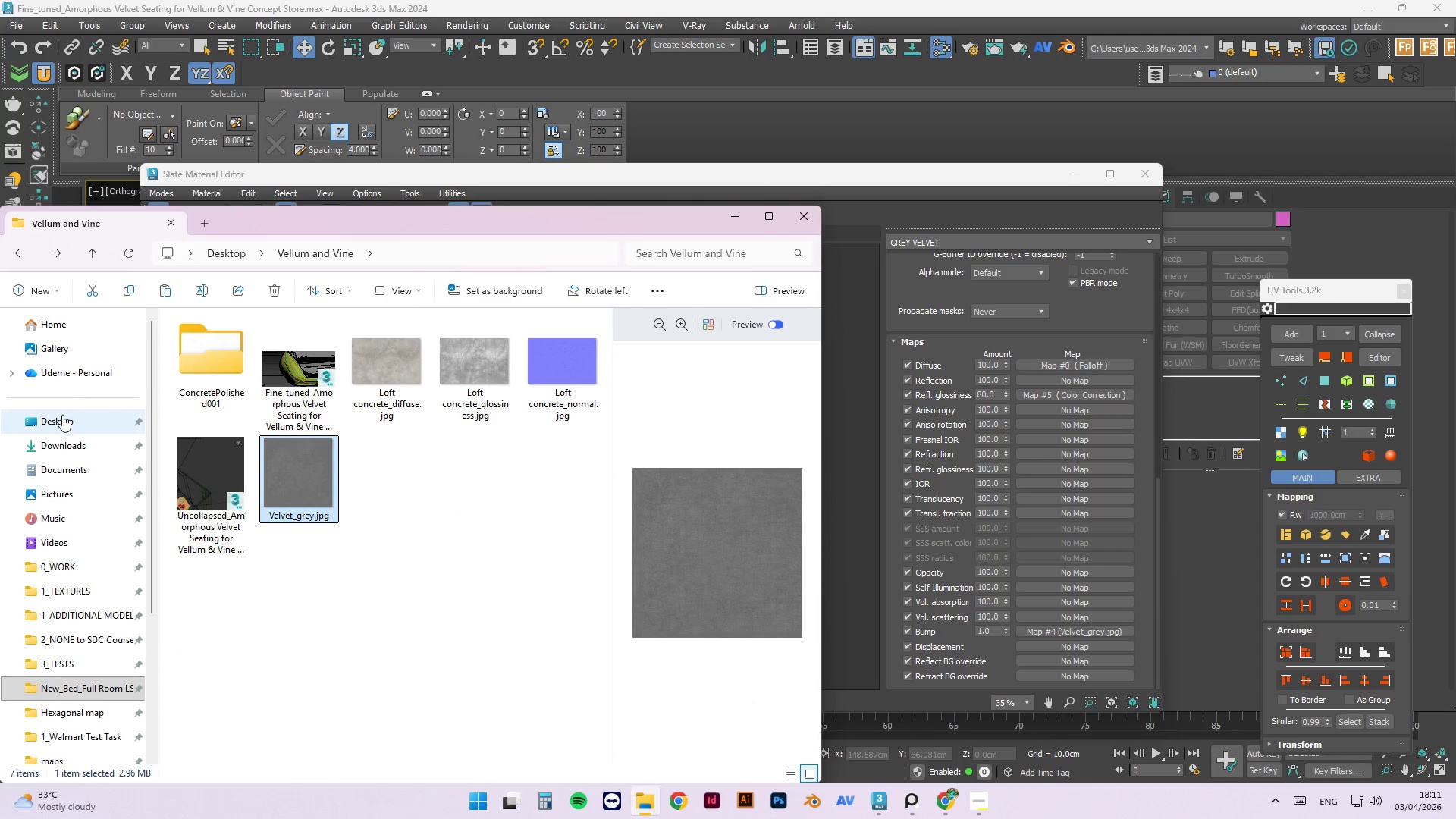 
left_click([55, 423])
 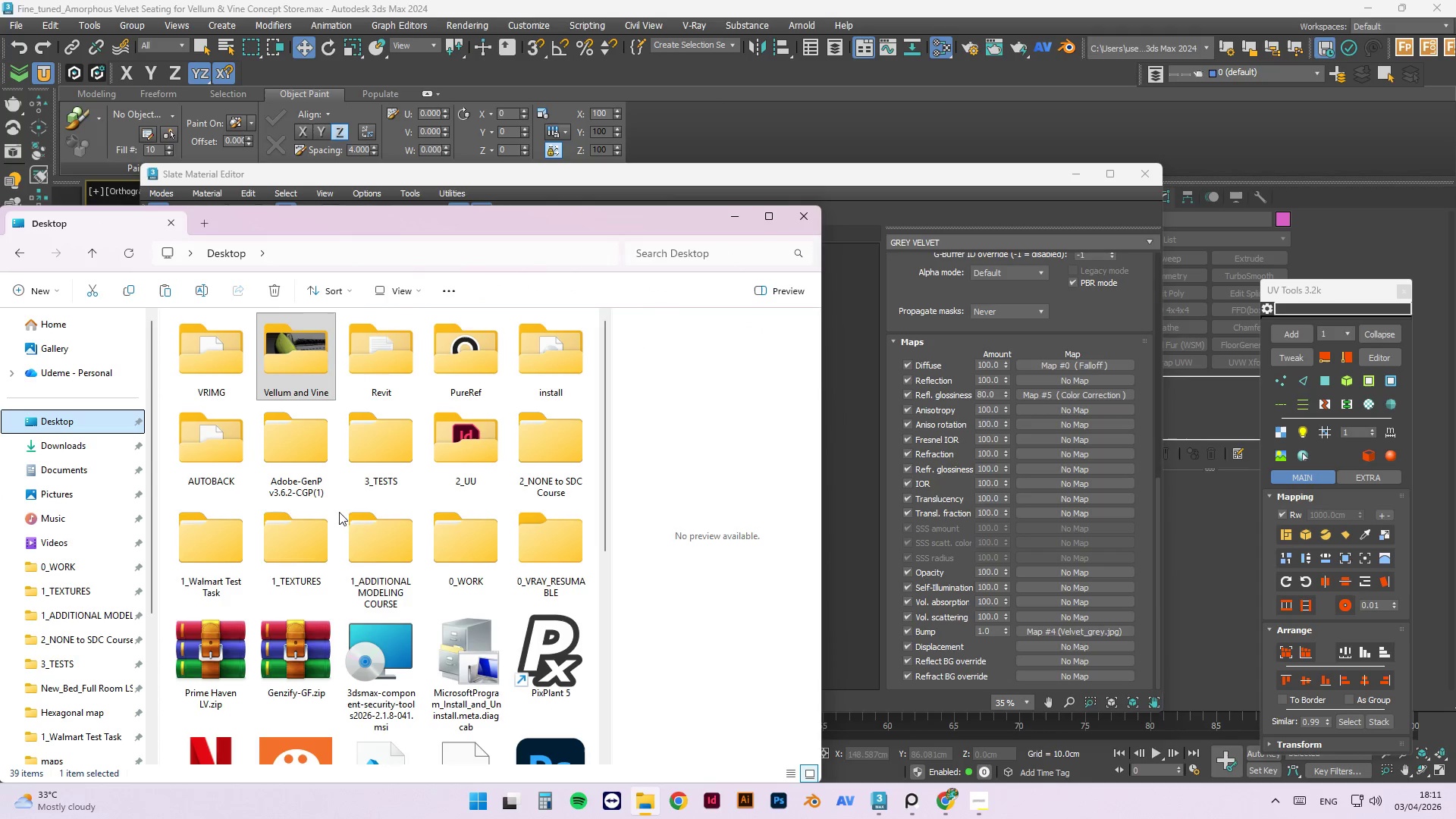 
double_click([309, 528])
 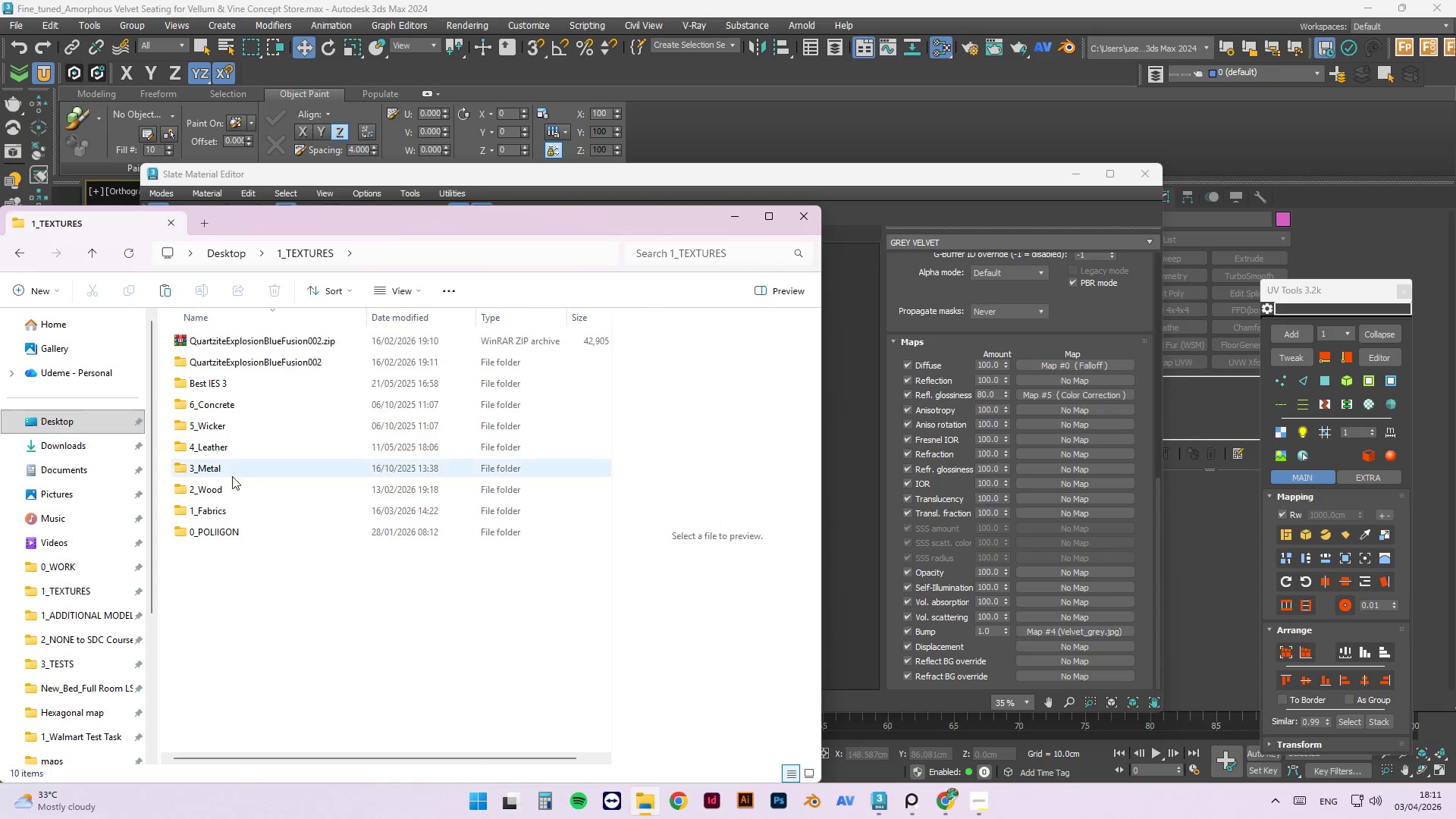 
double_click([232, 491])
 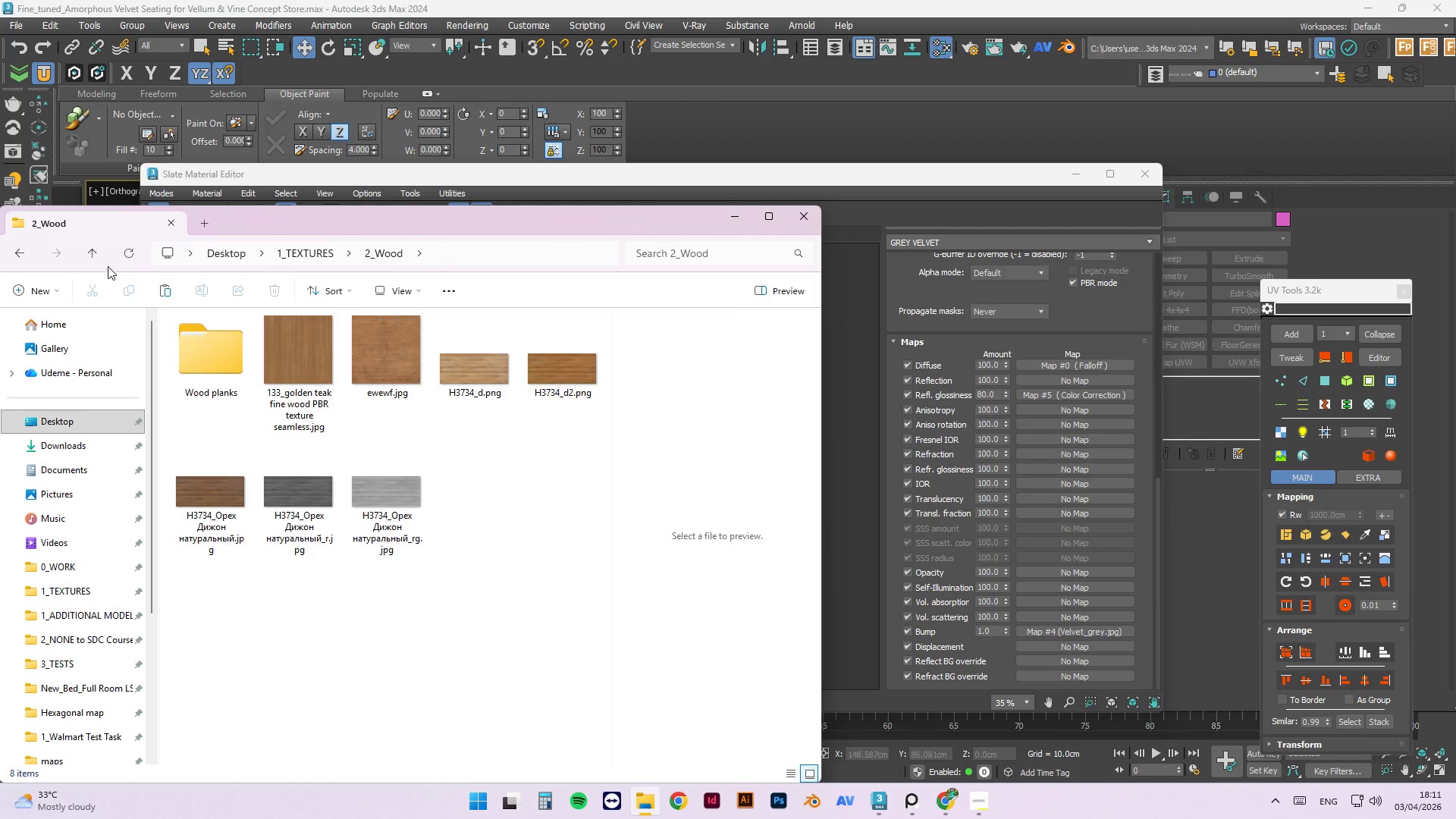 
left_click([81, 257])
 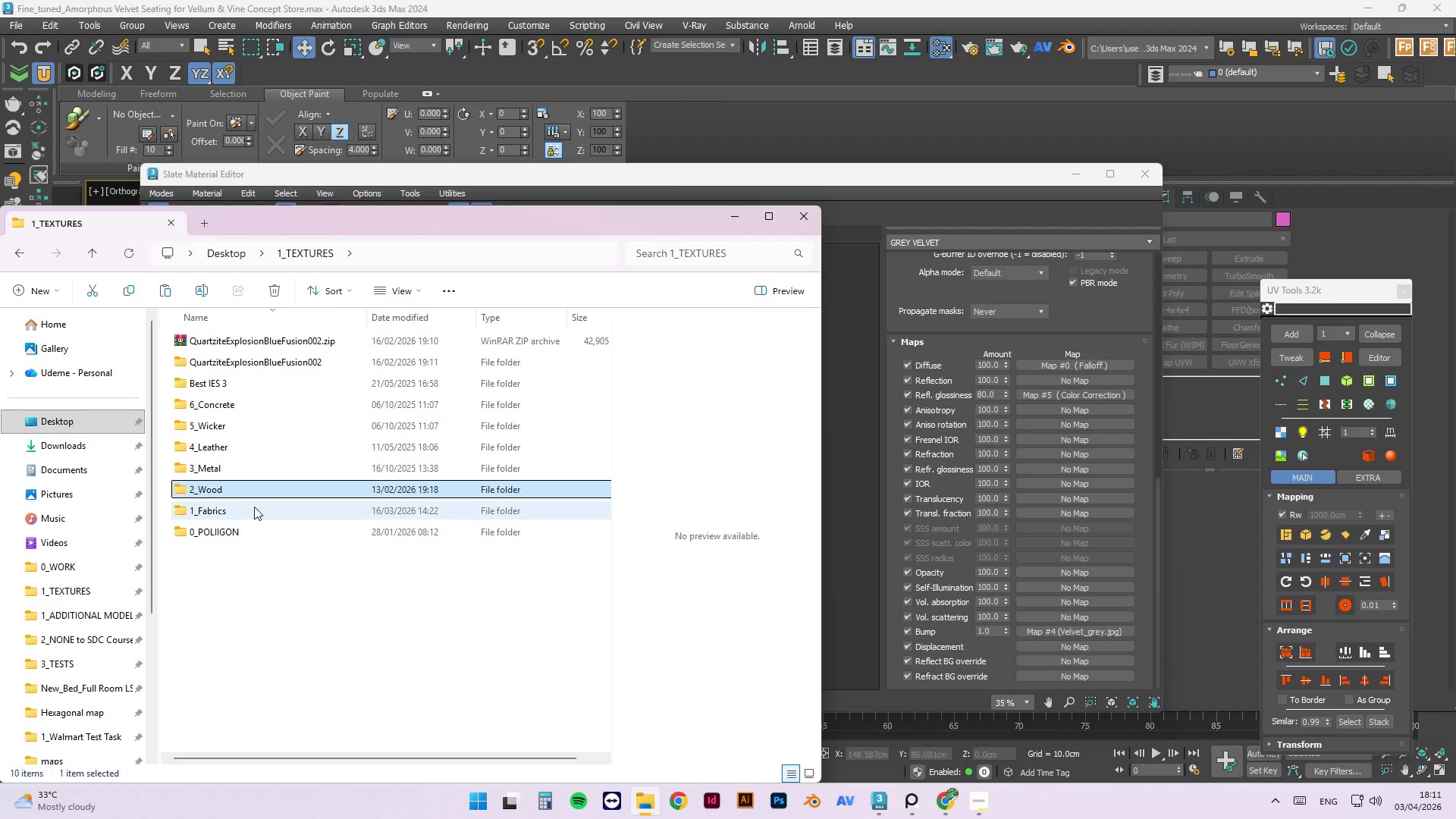 
double_click([250, 526])
 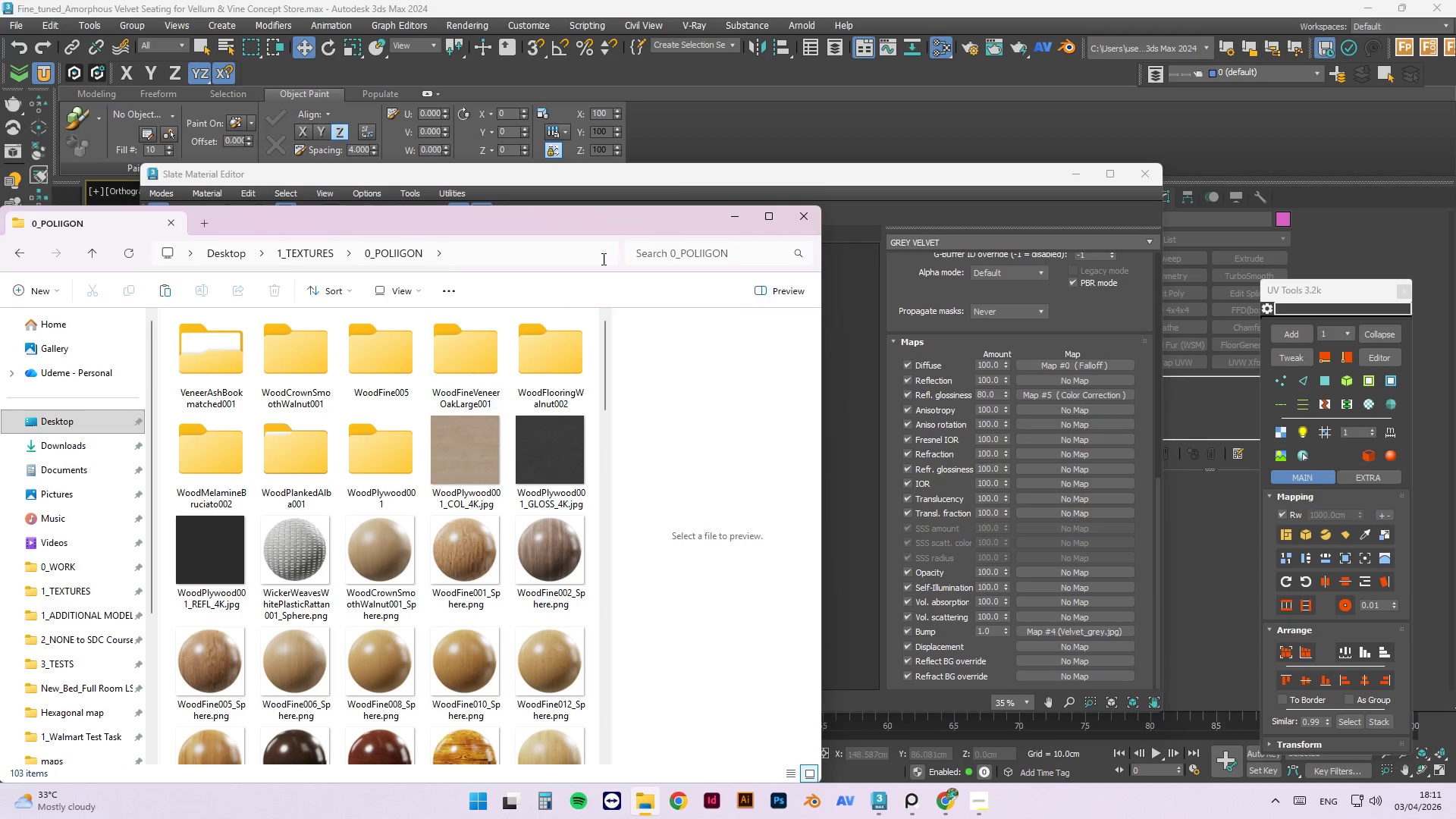 
left_click([662, 253])
 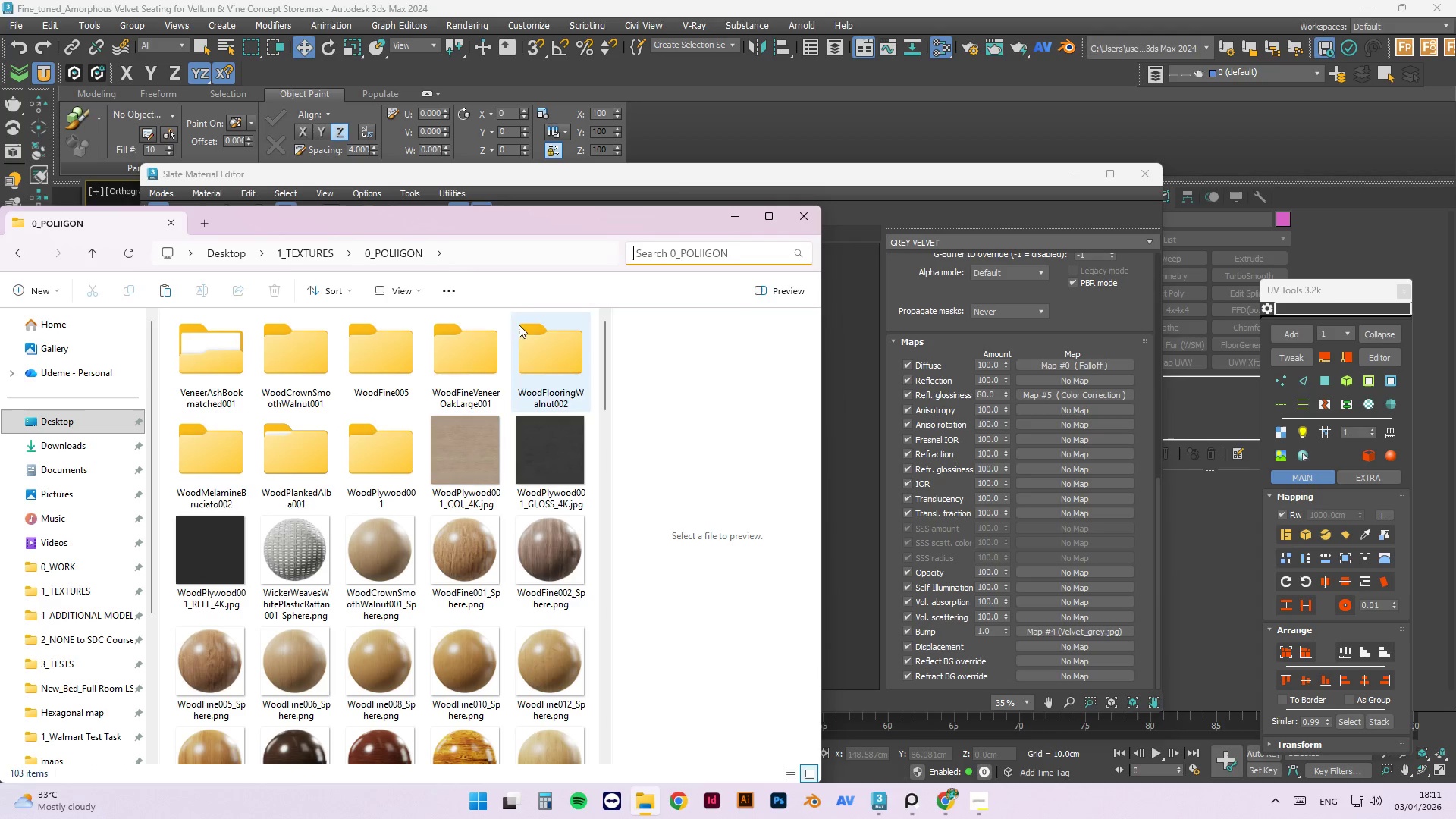 
double_click([446, 349])
 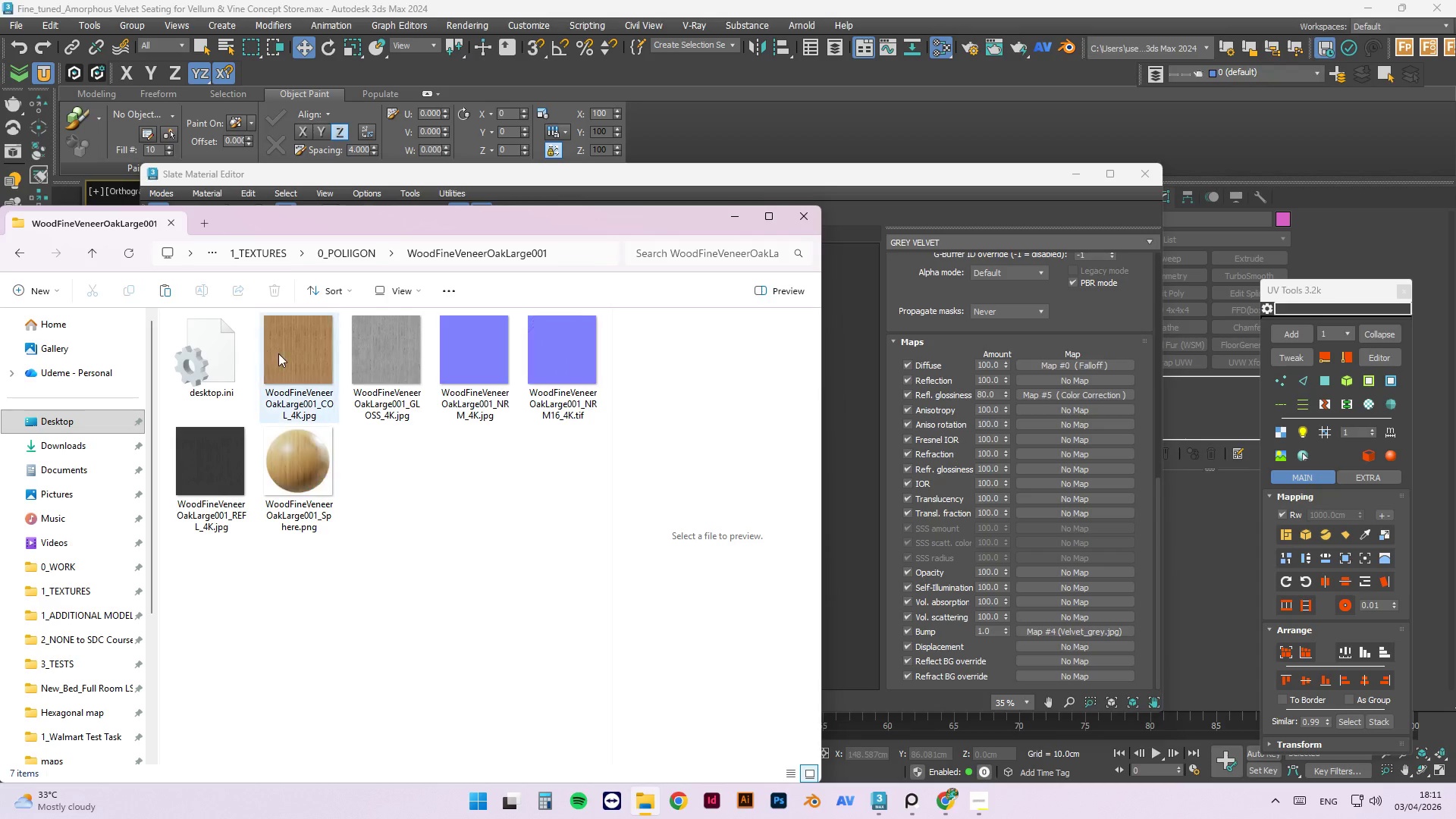 
double_click([278, 353])
 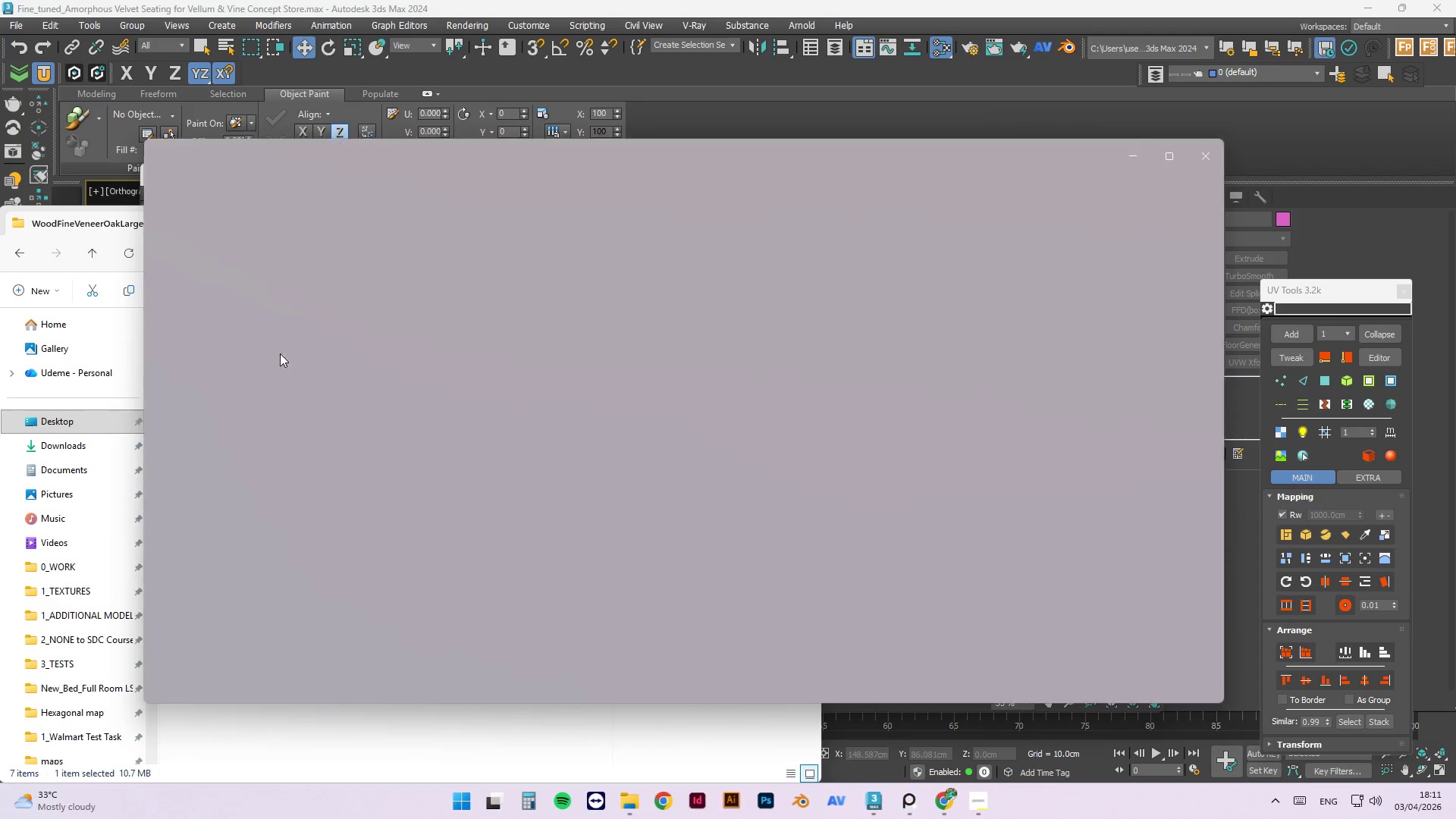 
scroll: coordinate [574, 425], scroll_direction: up, amount: 9.0
 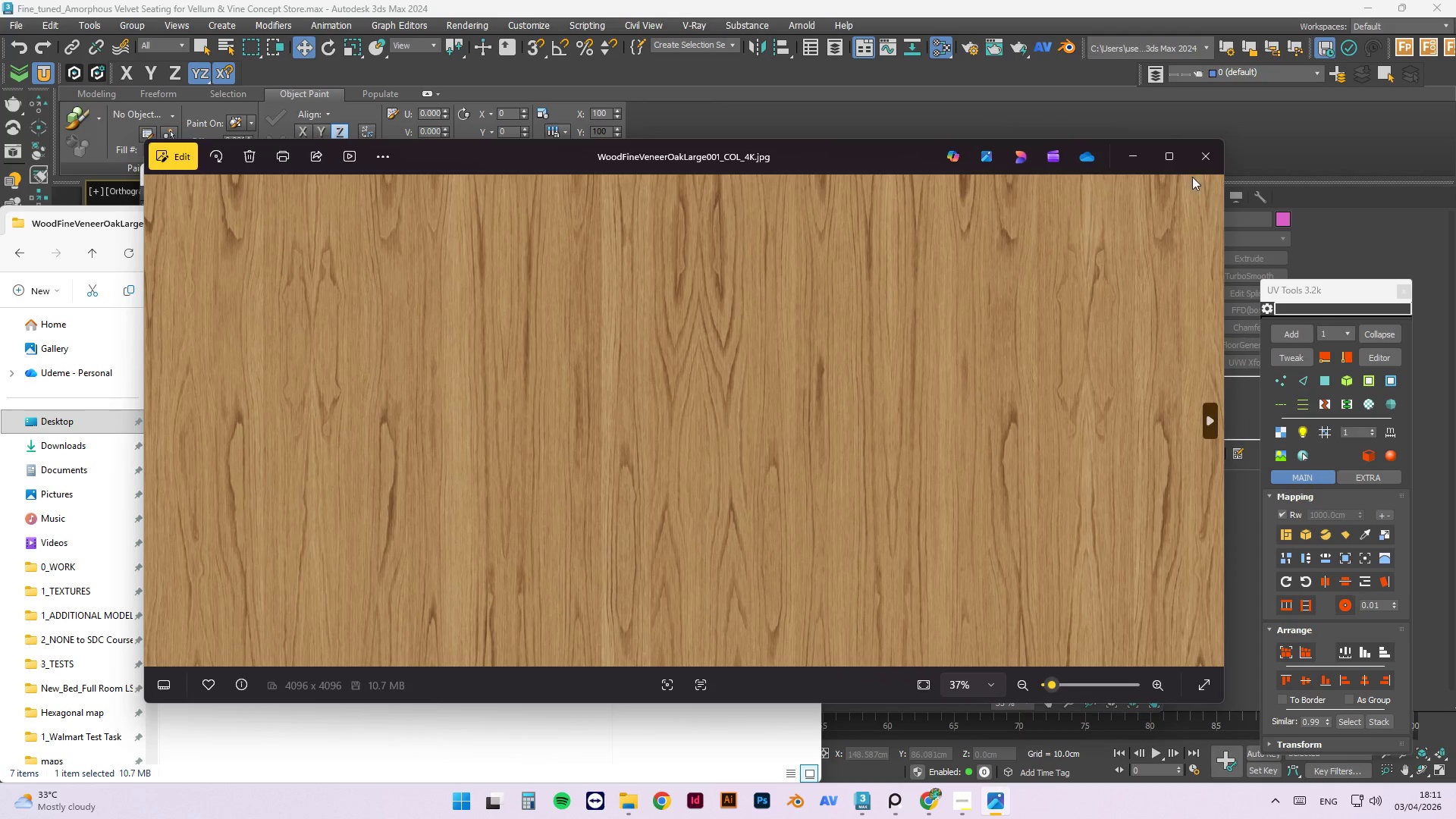 
left_click([1207, 151])
 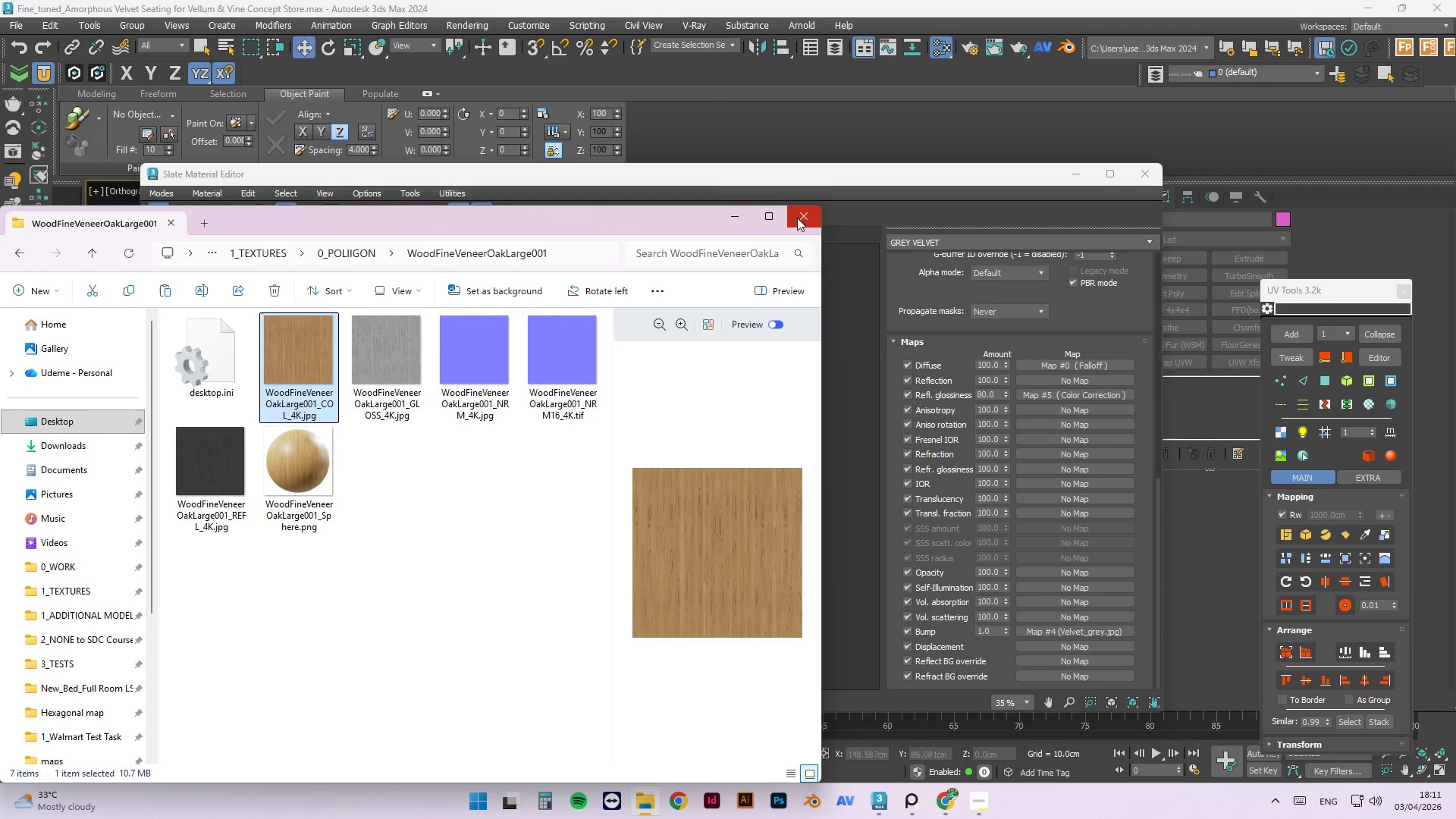 
left_click([730, 221])
 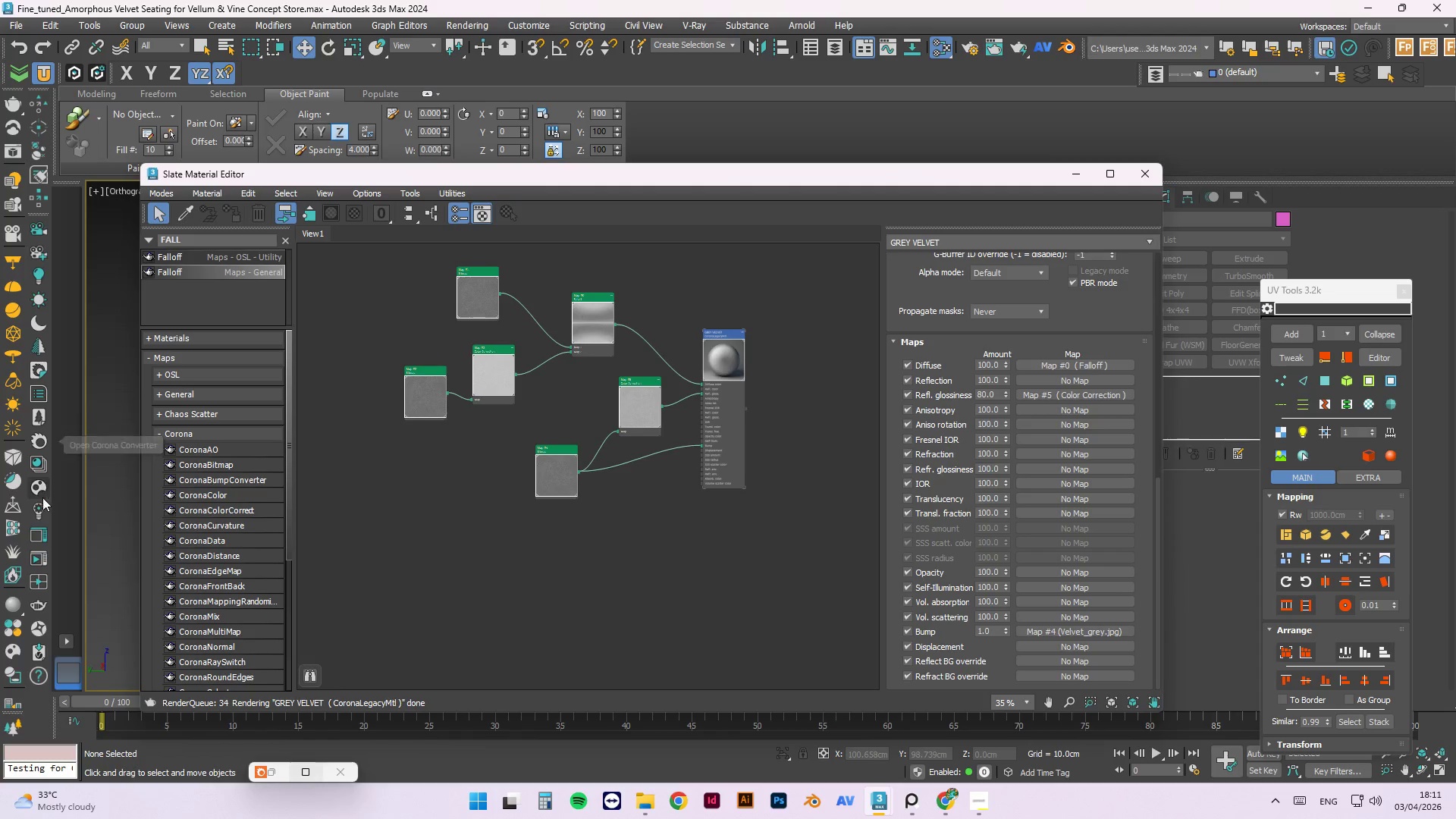 
left_click([42, 490])
 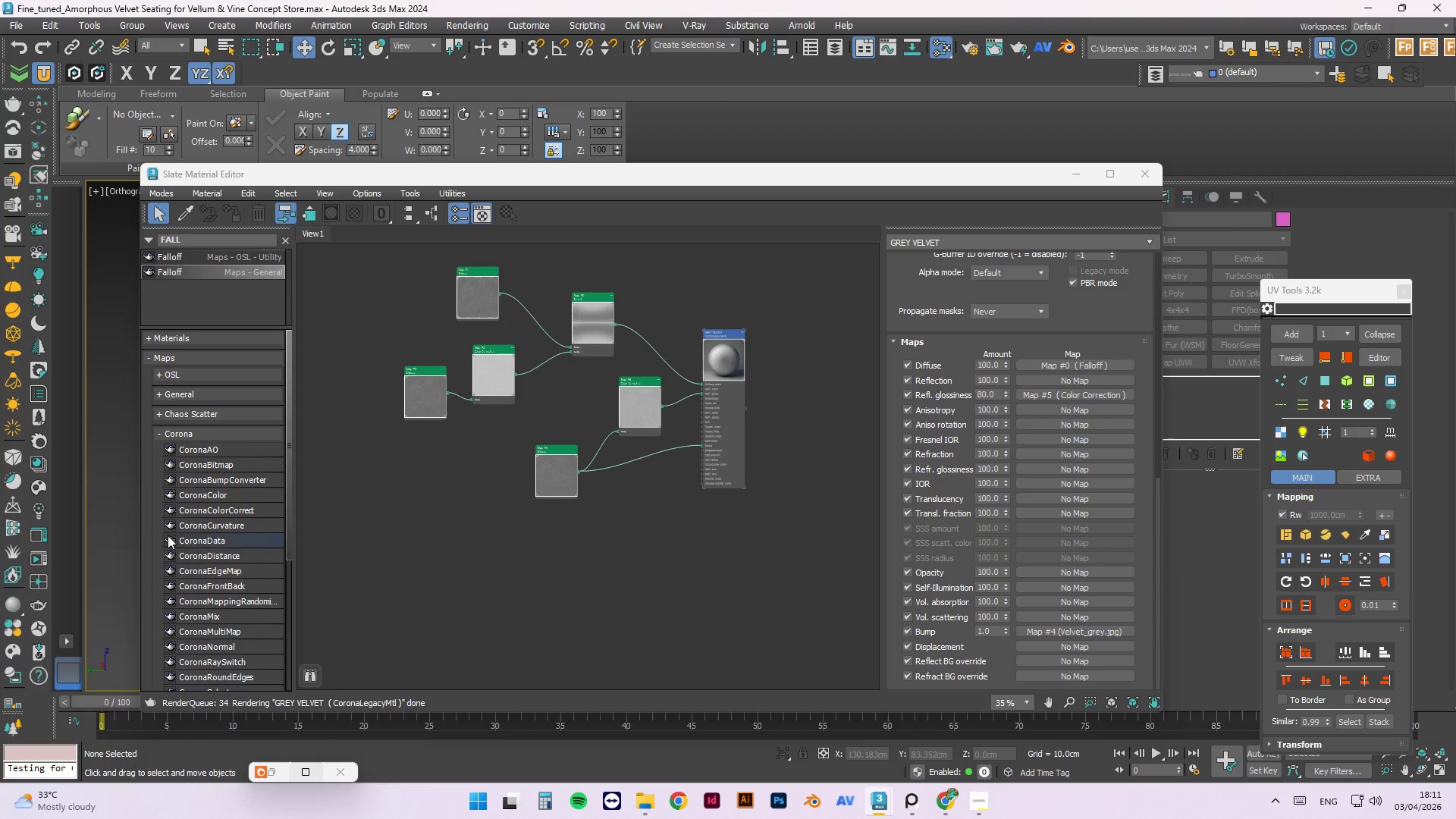 
mouse_move([36, 465])
 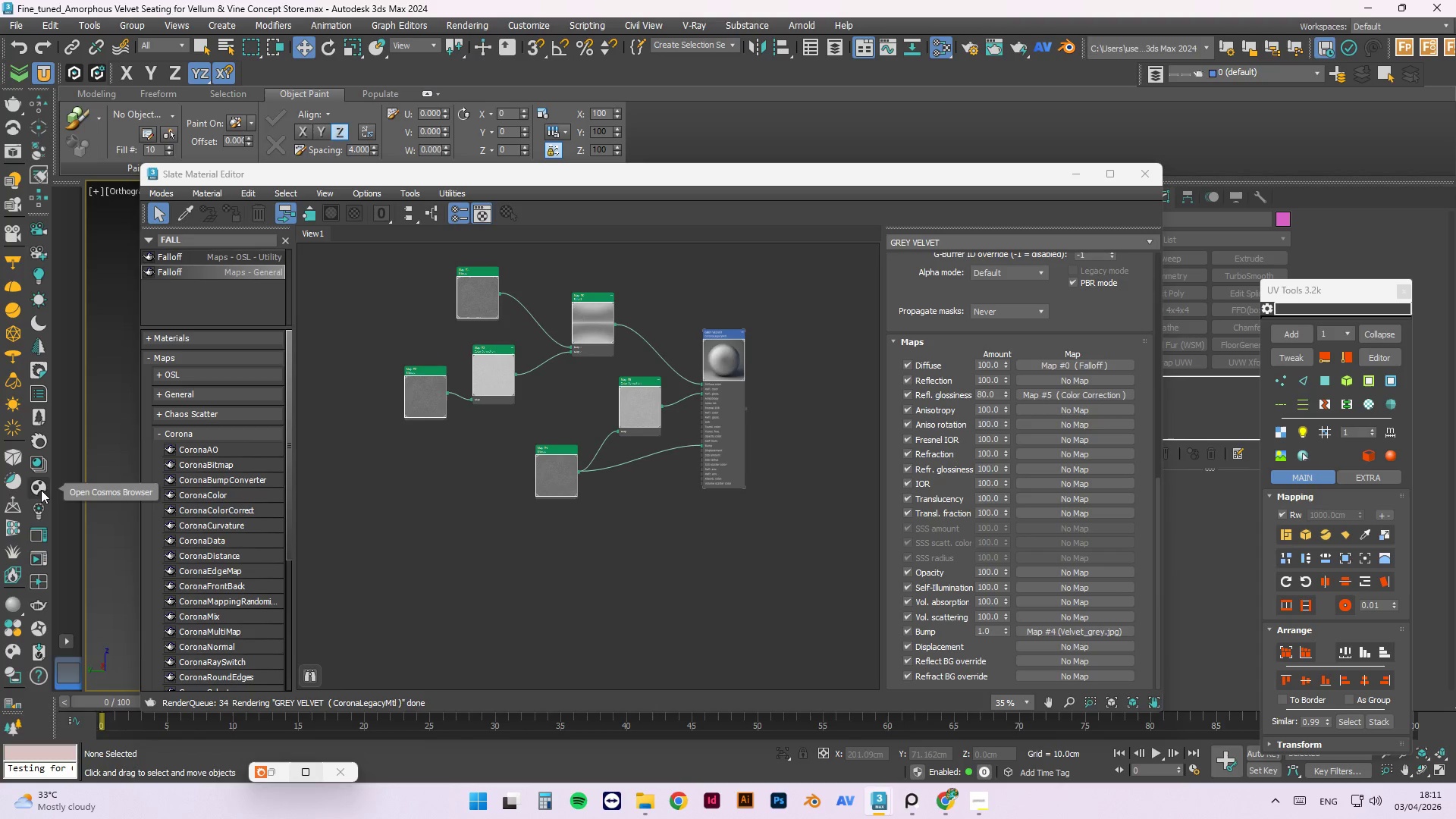 
left_click([41, 490])
 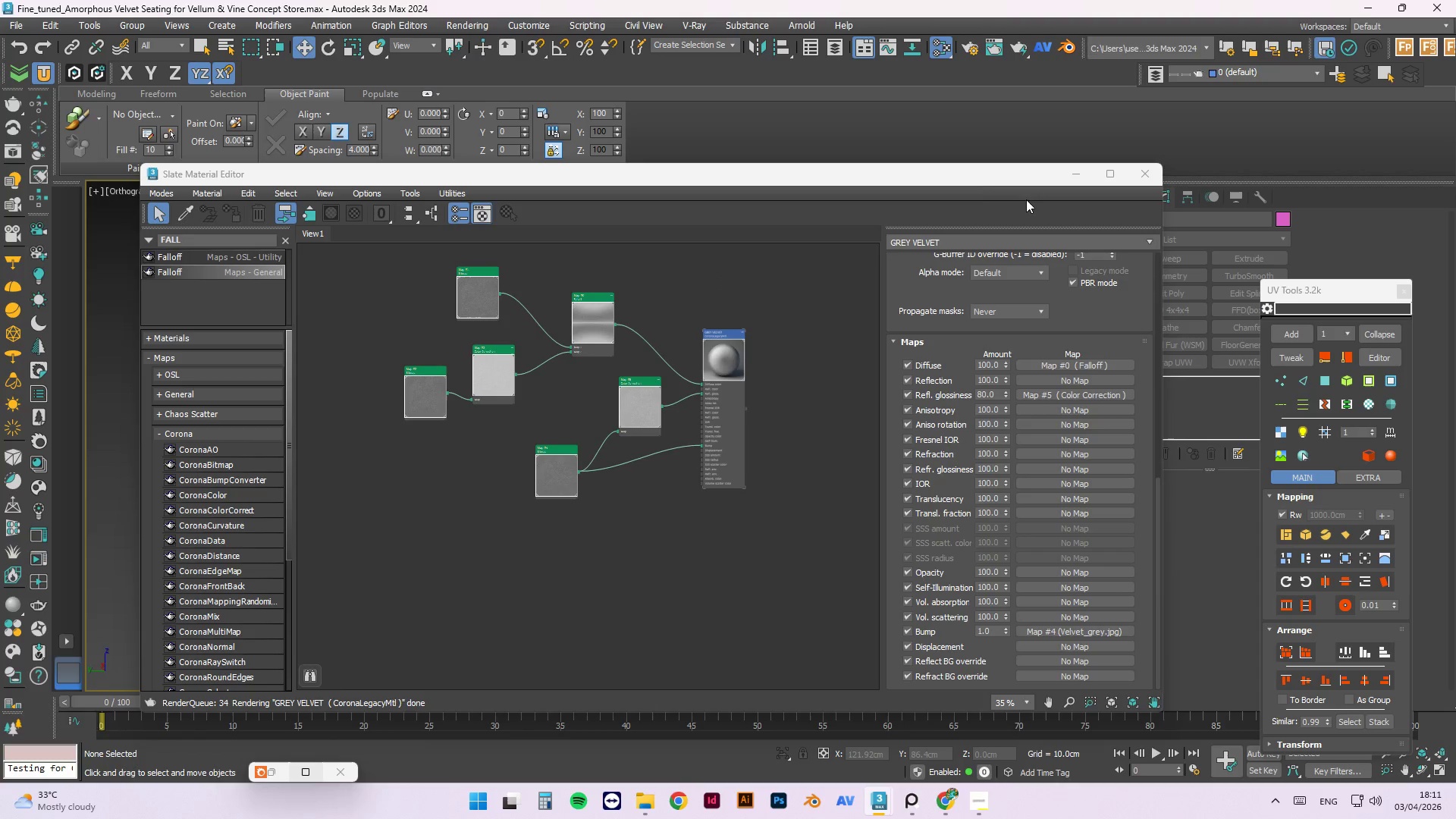 
left_click_drag(start_coordinate=[990, 178], to_coordinate=[1181, 154])
 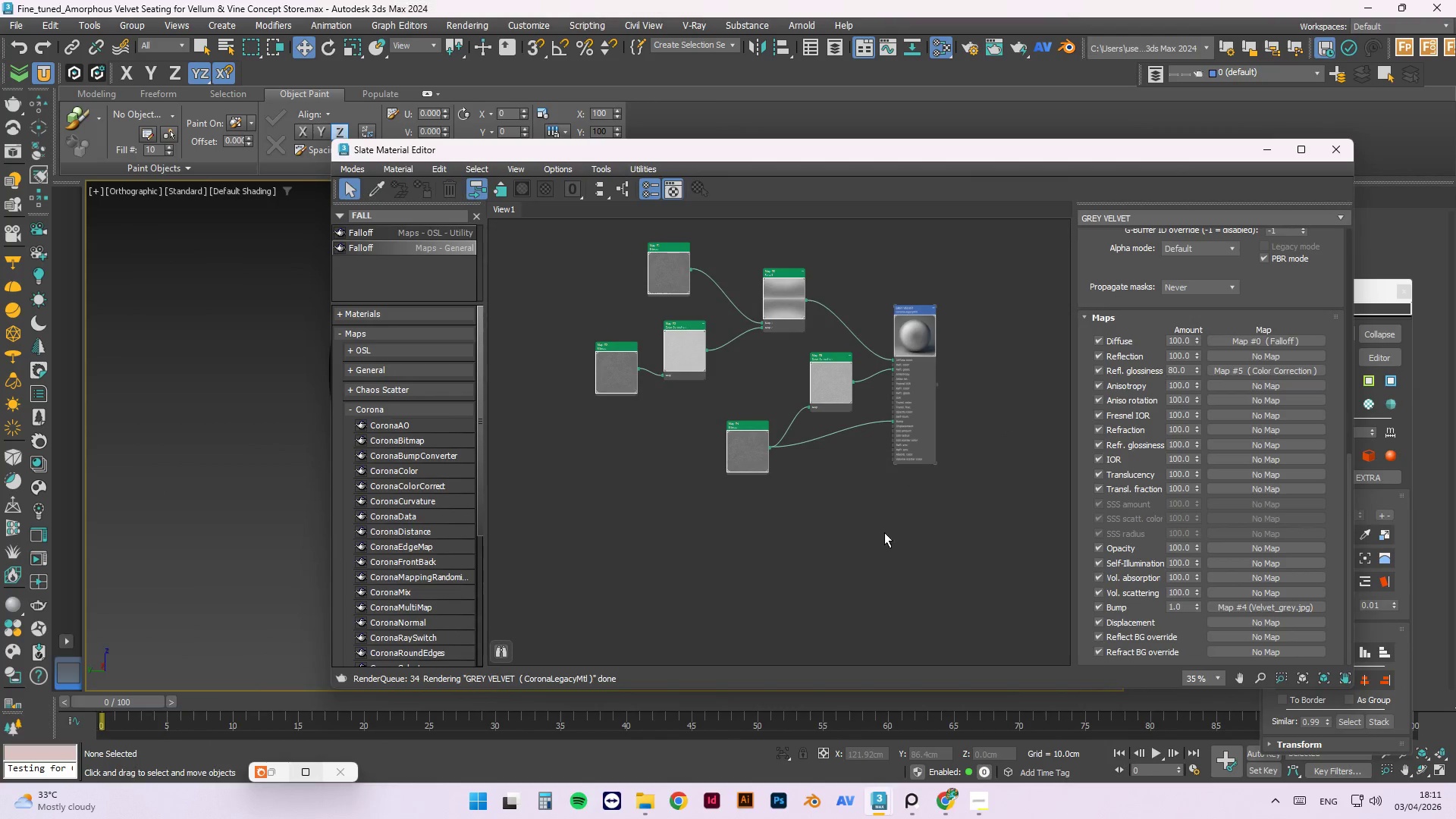 
left_click([884, 533])
 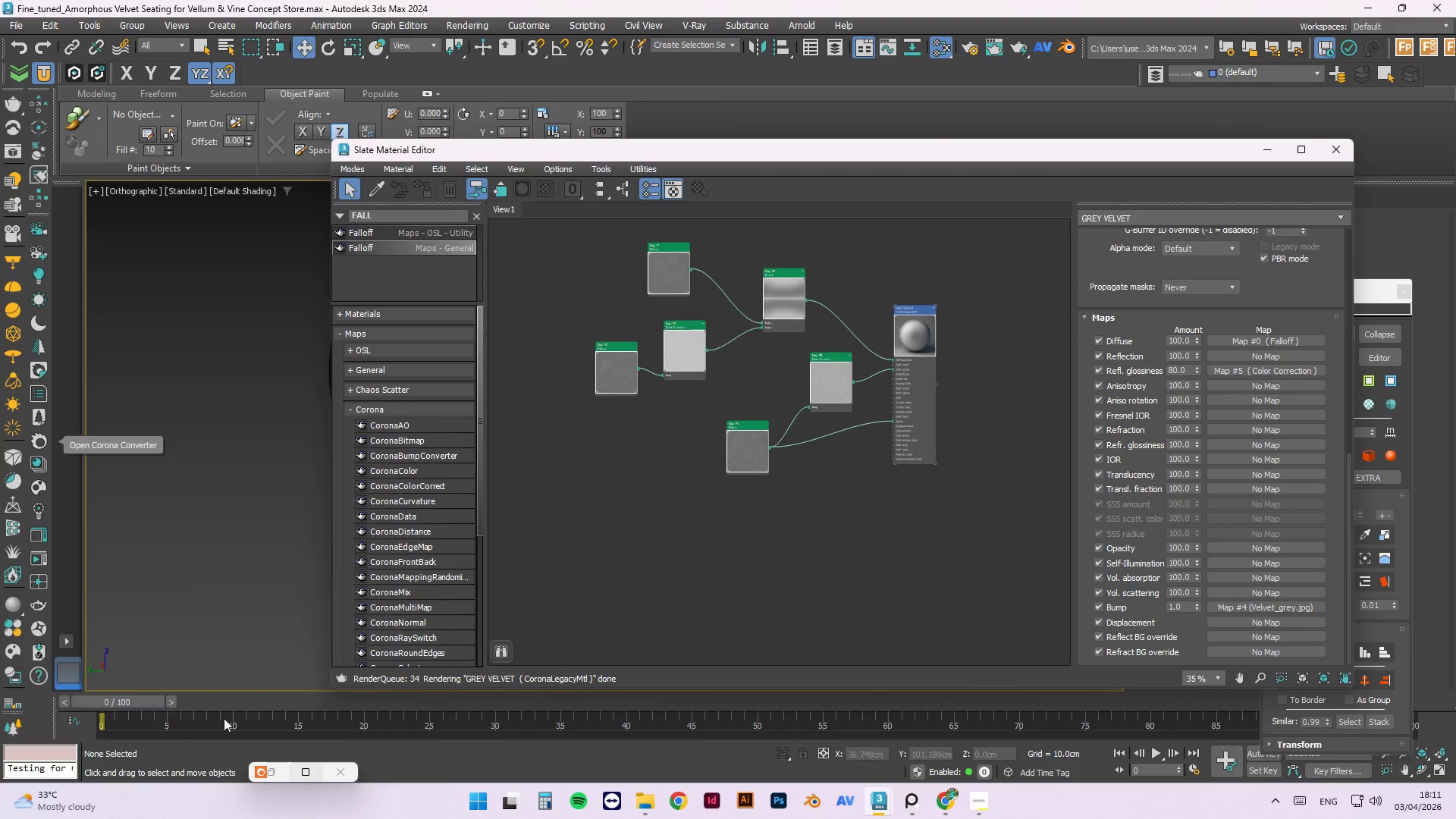 
left_click([294, 772])
 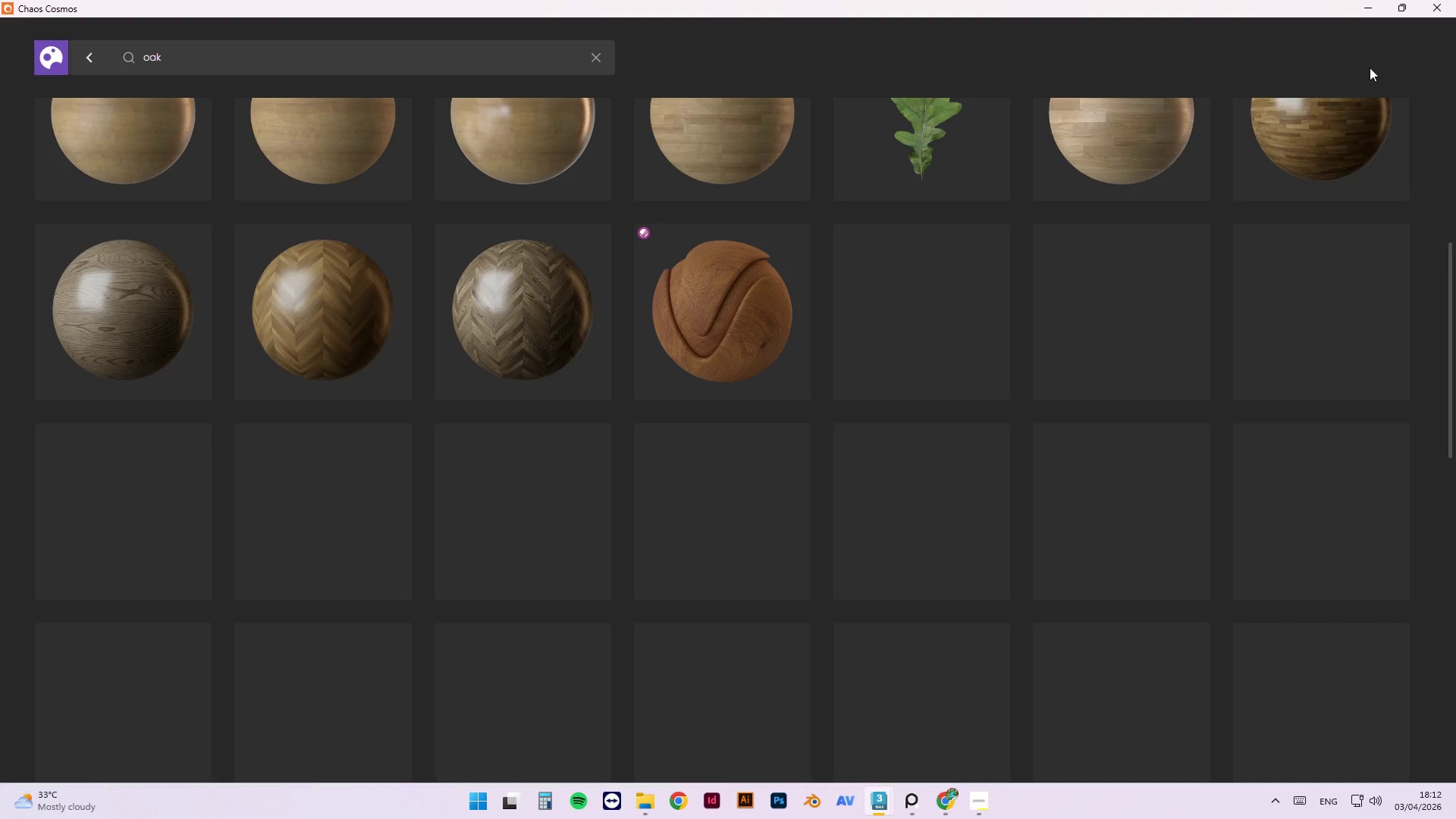 
left_click([1401, 11])
 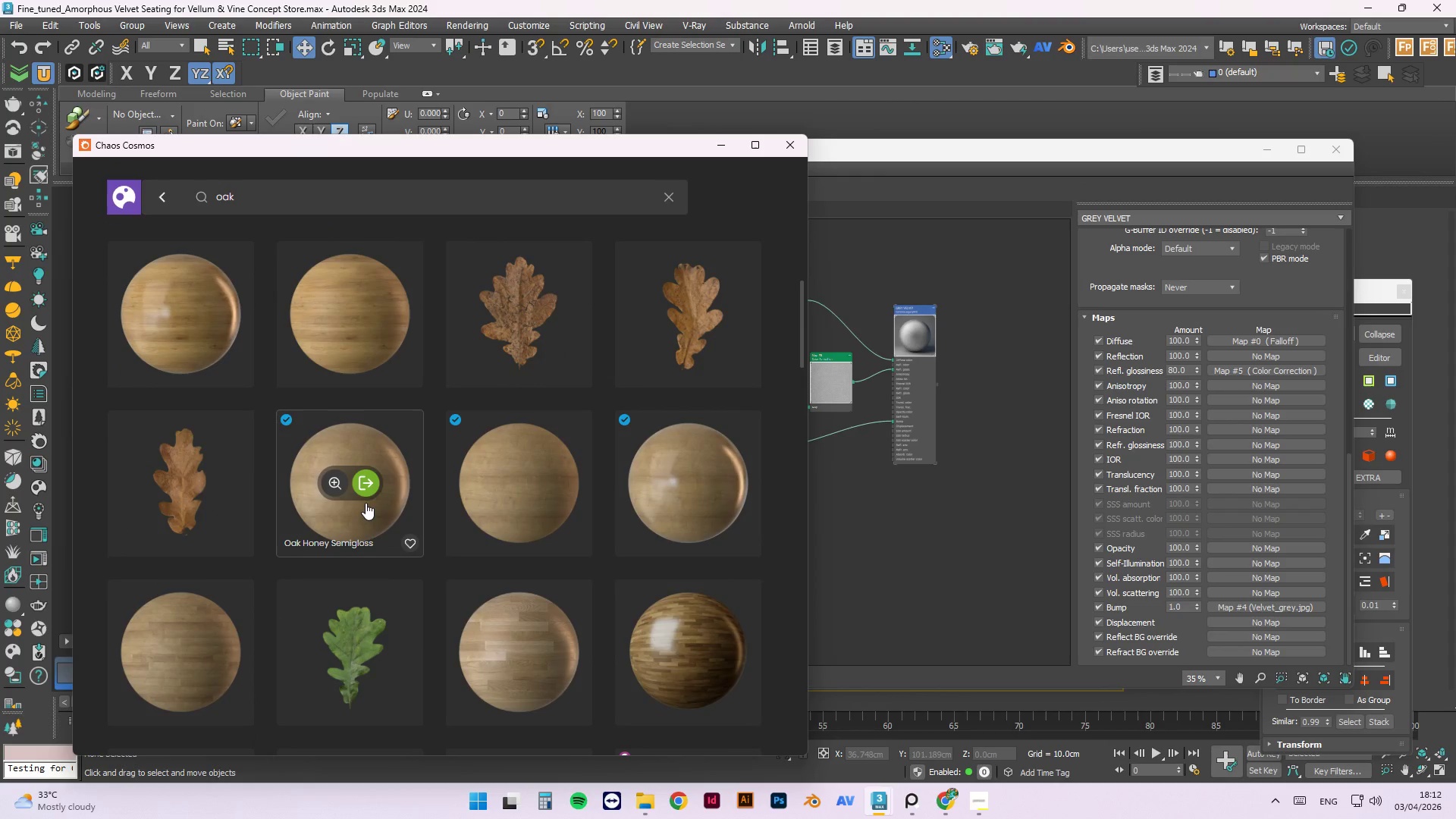 
mouse_move([470, 513])
 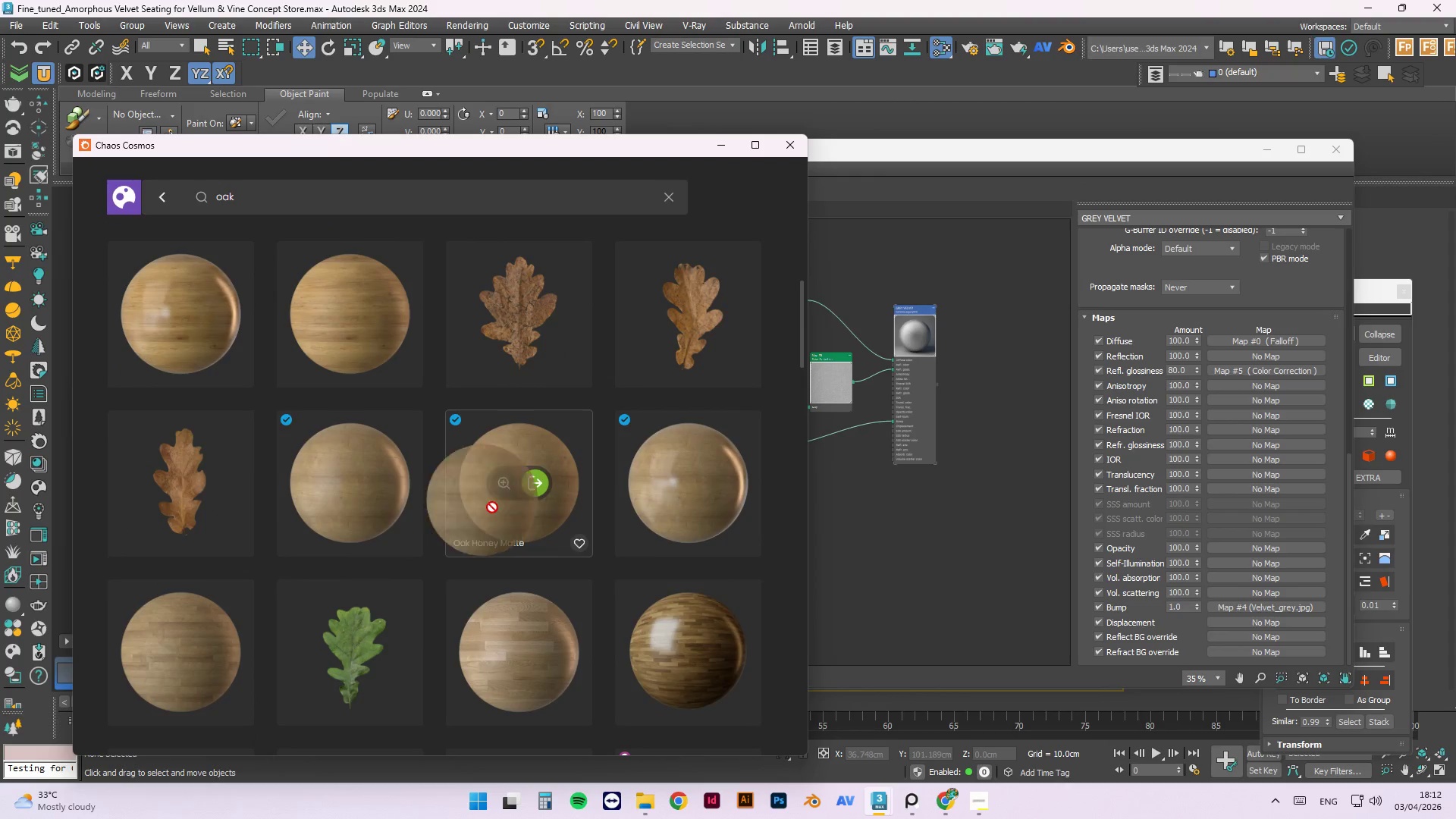 
left_click_drag(start_coordinate=[477, 510], to_coordinate=[874, 551])
 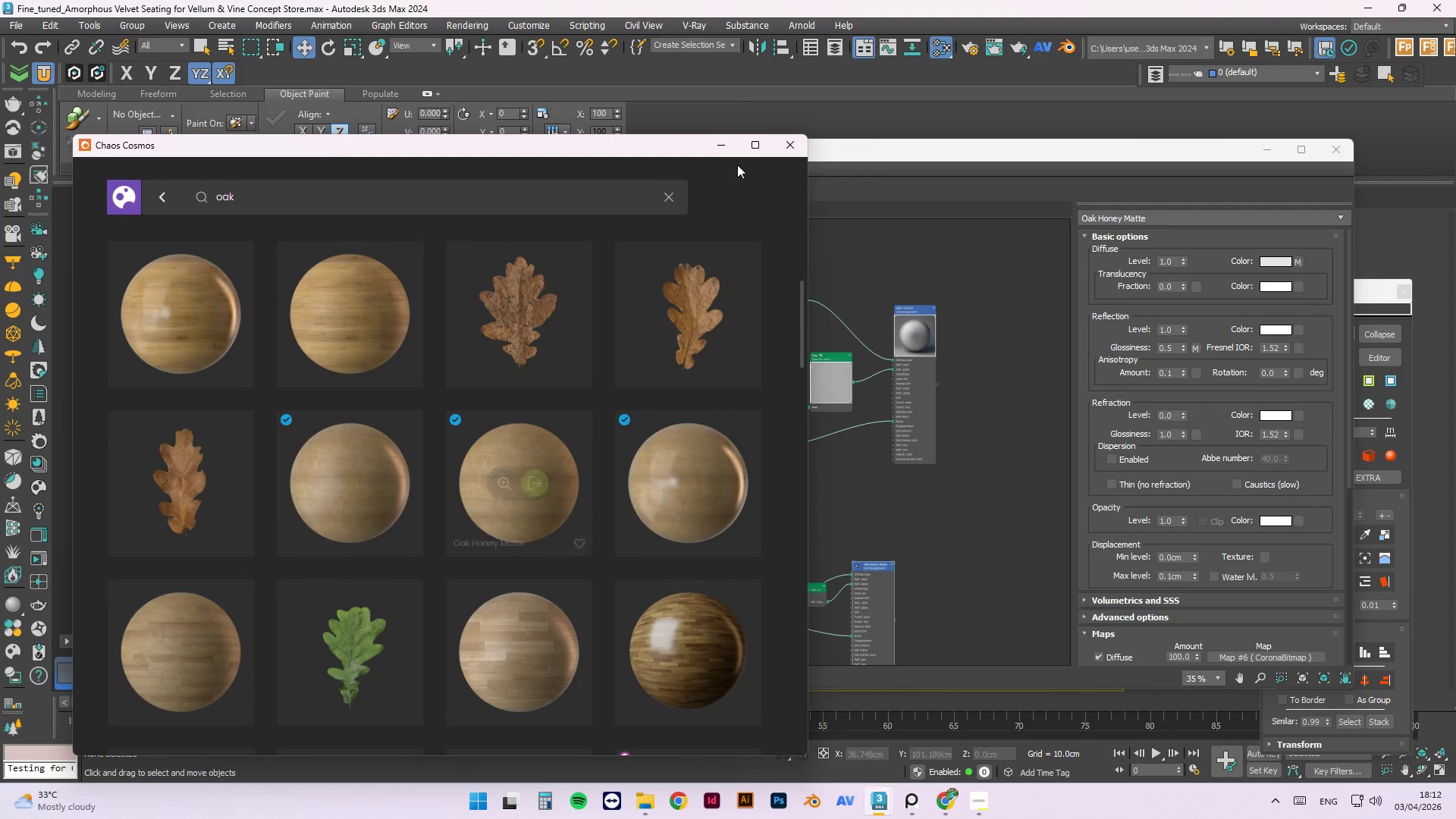 
left_click([727, 144])
 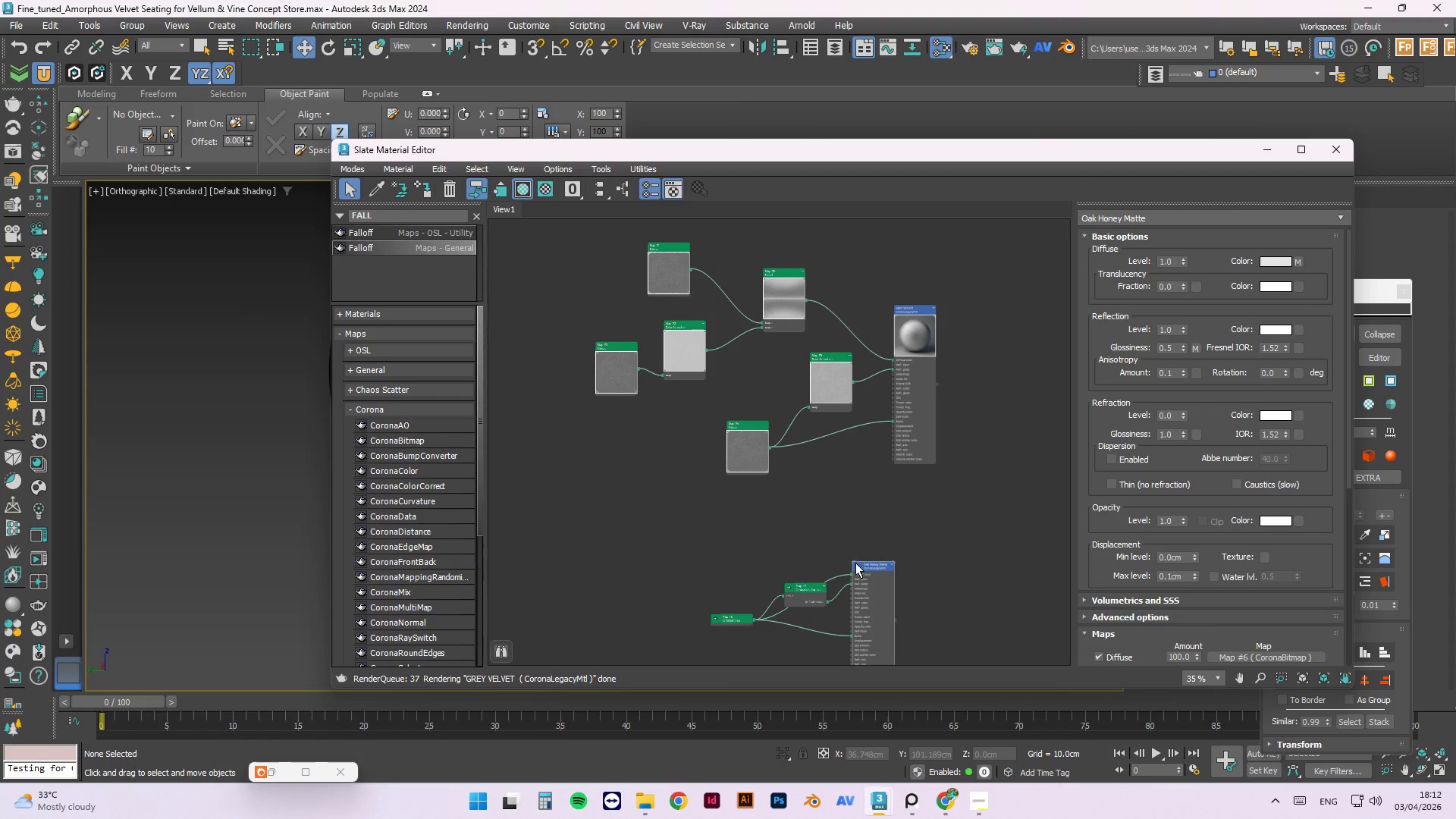 
double_click([853, 563])
 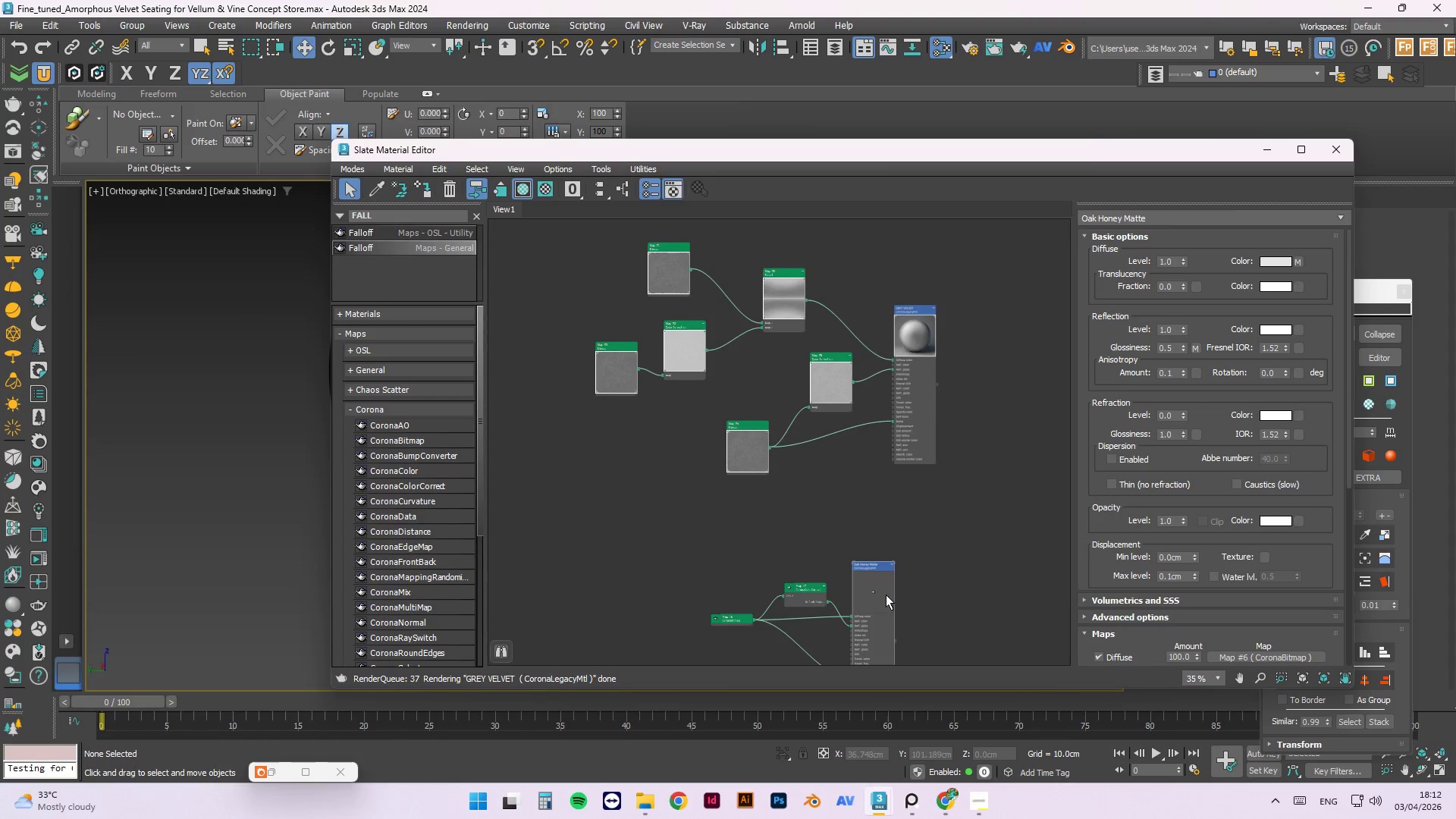 
right_click([886, 595])
 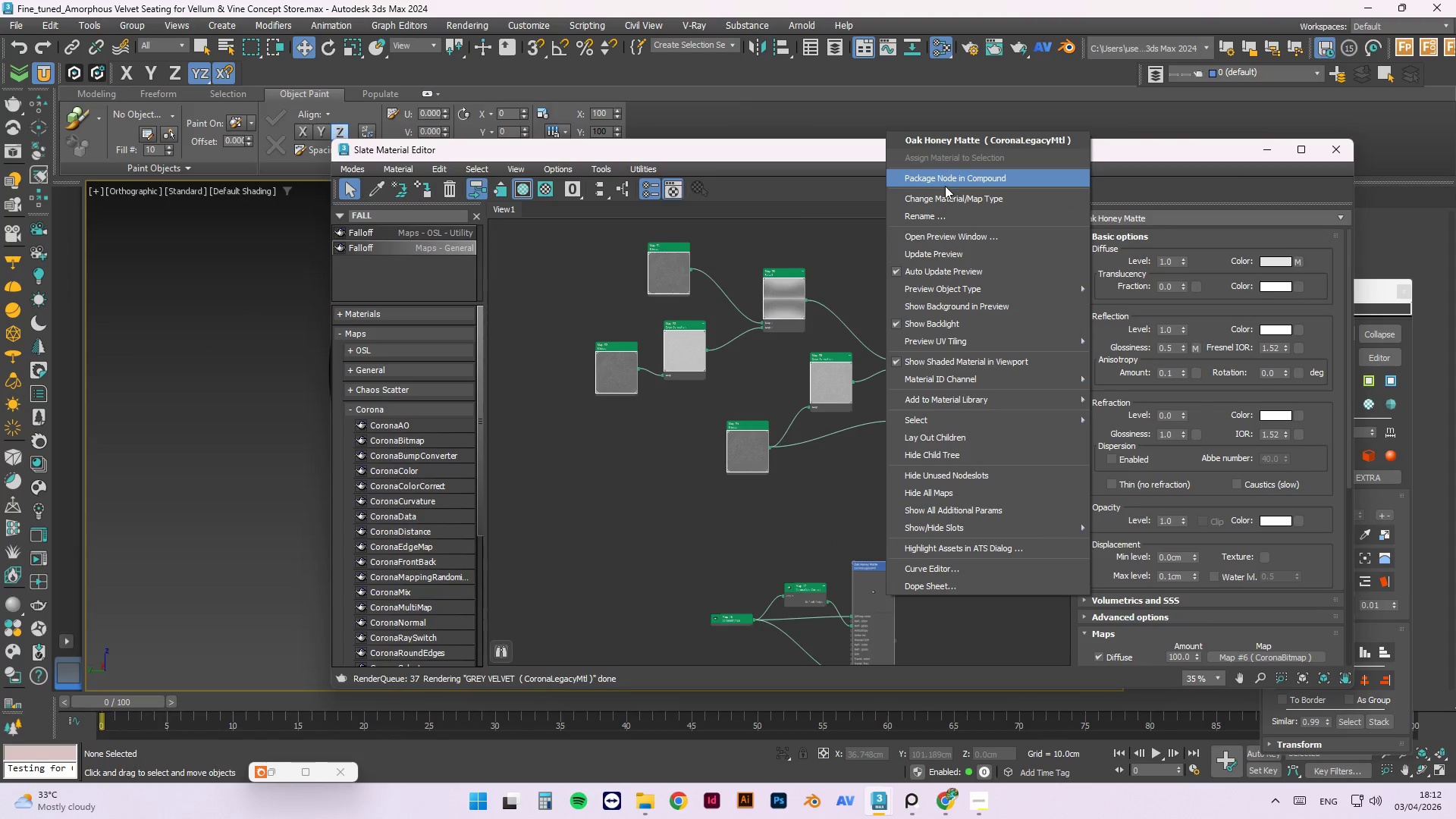 
left_click([945, 251])
 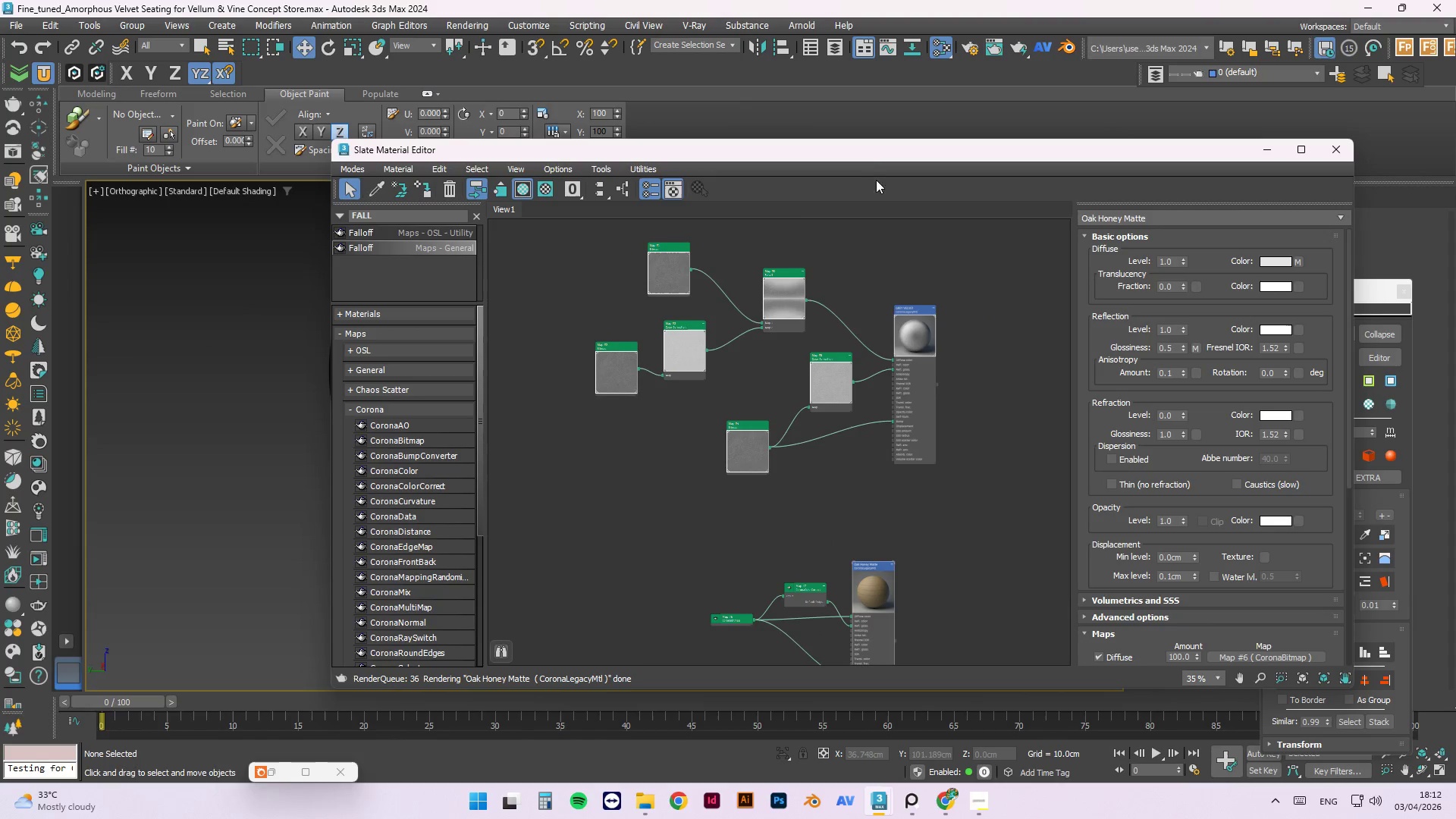 
left_click_drag(start_coordinate=[864, 148], to_coordinate=[1155, 154])
 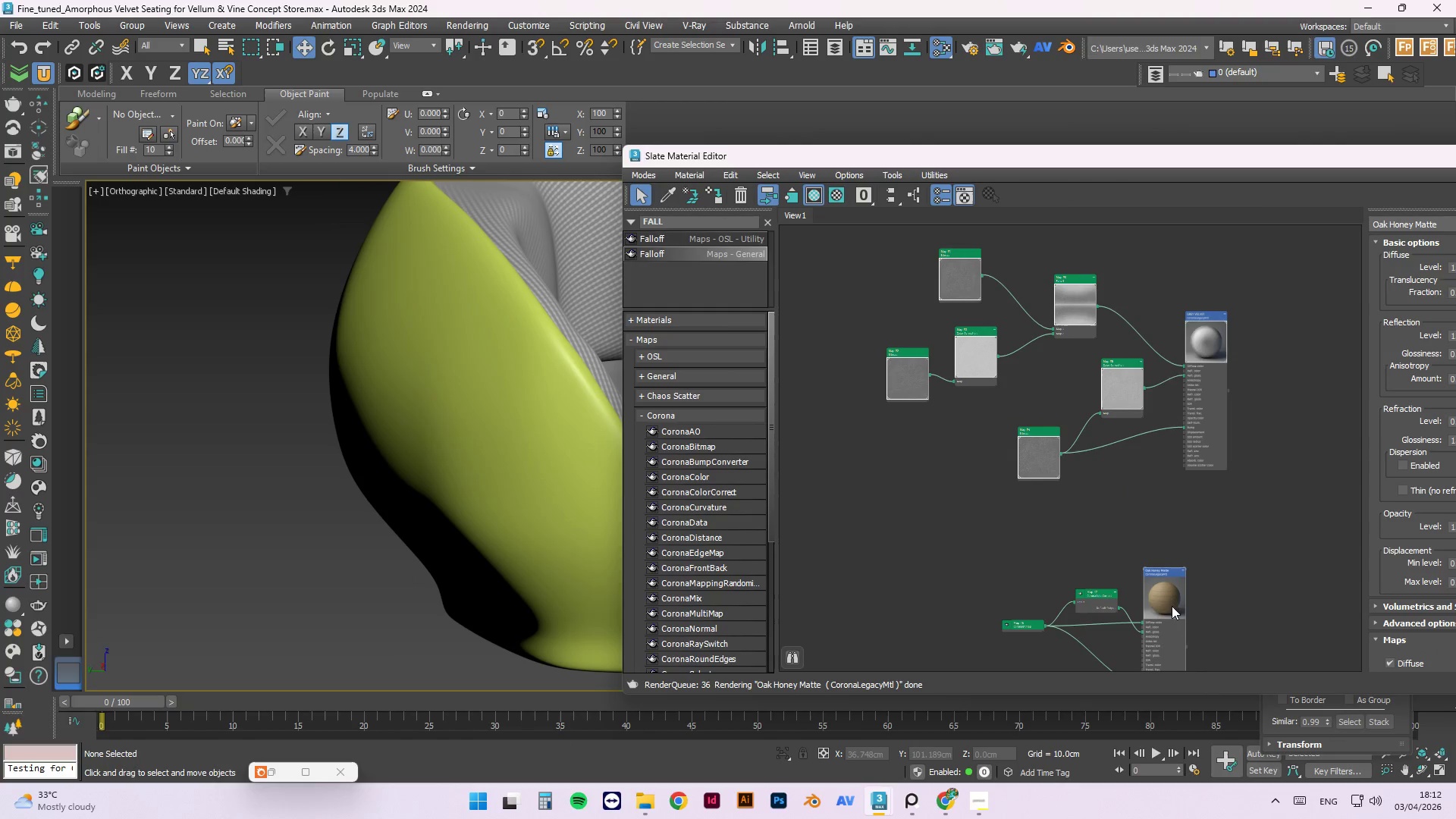 
left_click_drag(start_coordinate=[1178, 604], to_coordinate=[1244, 534])
 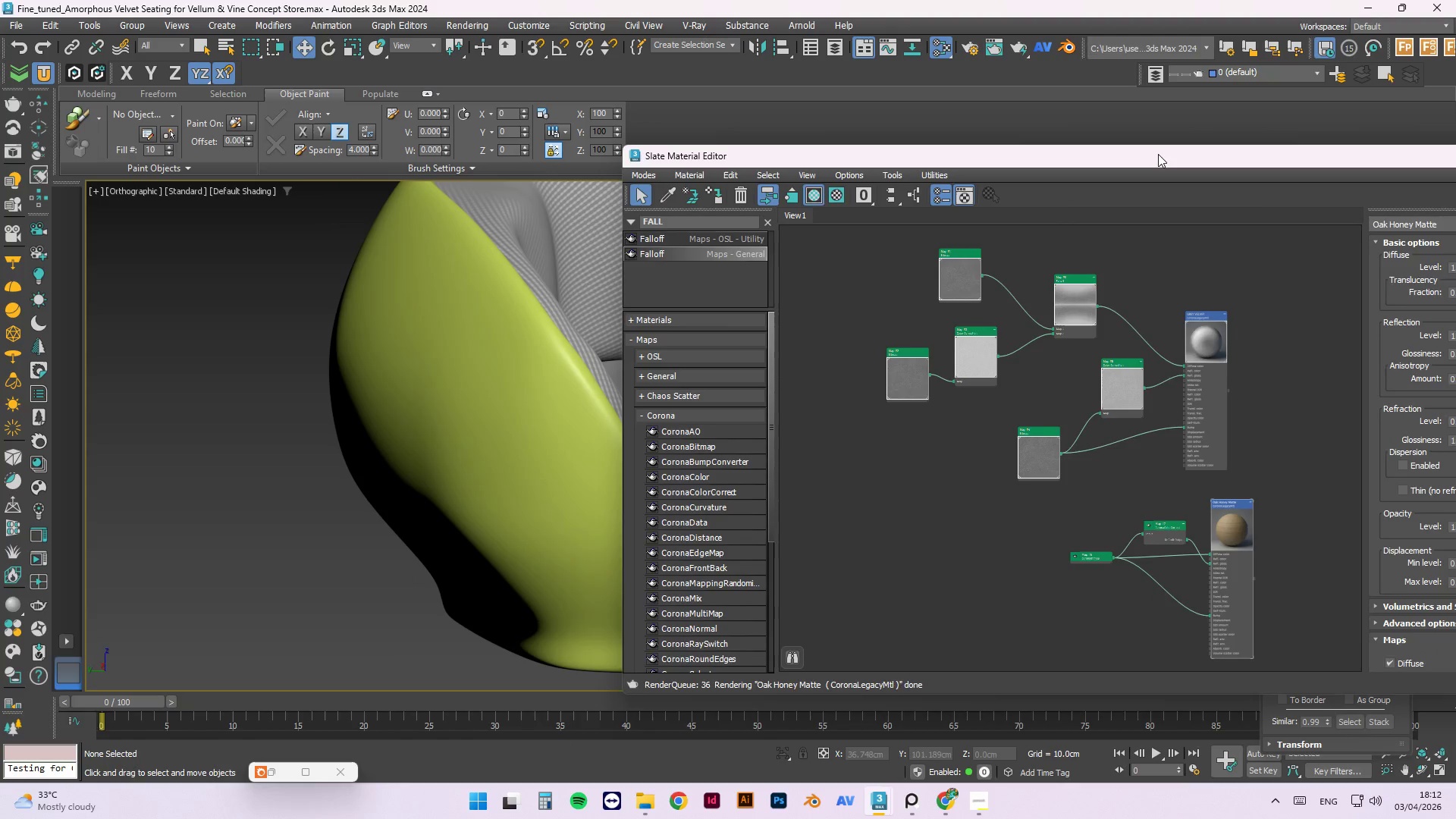 
left_click_drag(start_coordinate=[1158, 154], to_coordinate=[1144, 258])
 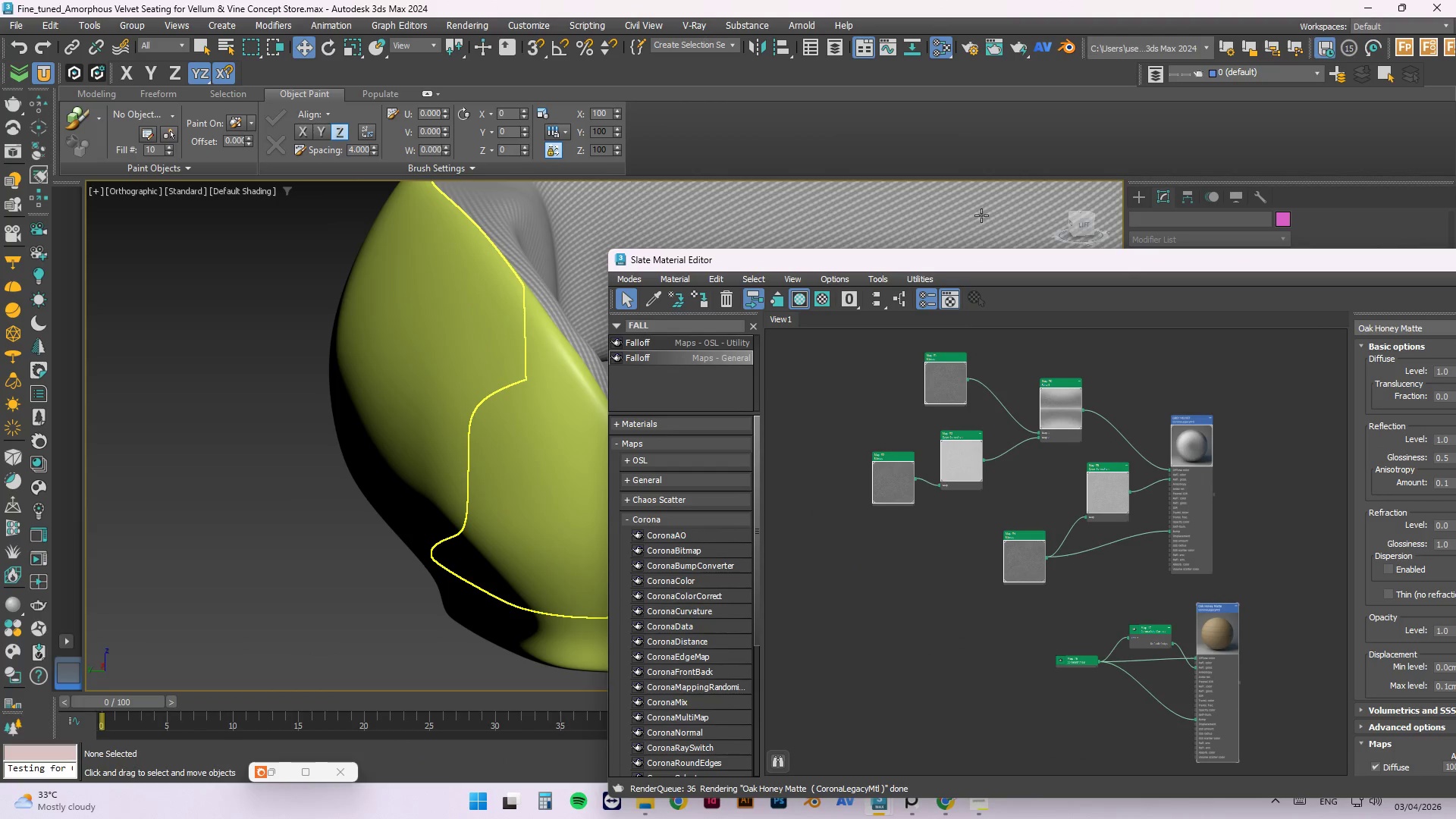 
left_click_drag(start_coordinate=[964, 263], to_coordinate=[900, 371])
 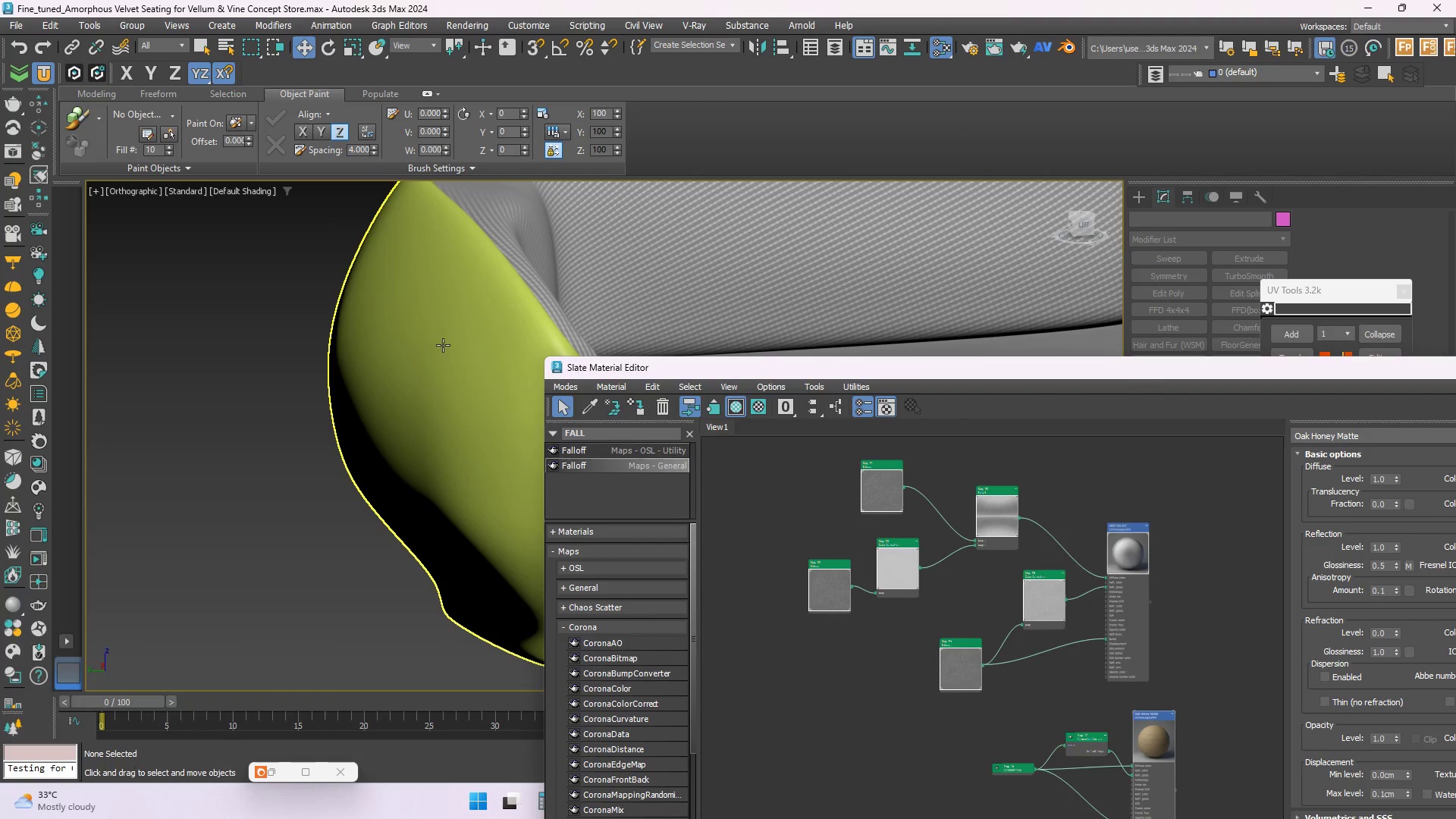 
left_click([443, 345])
 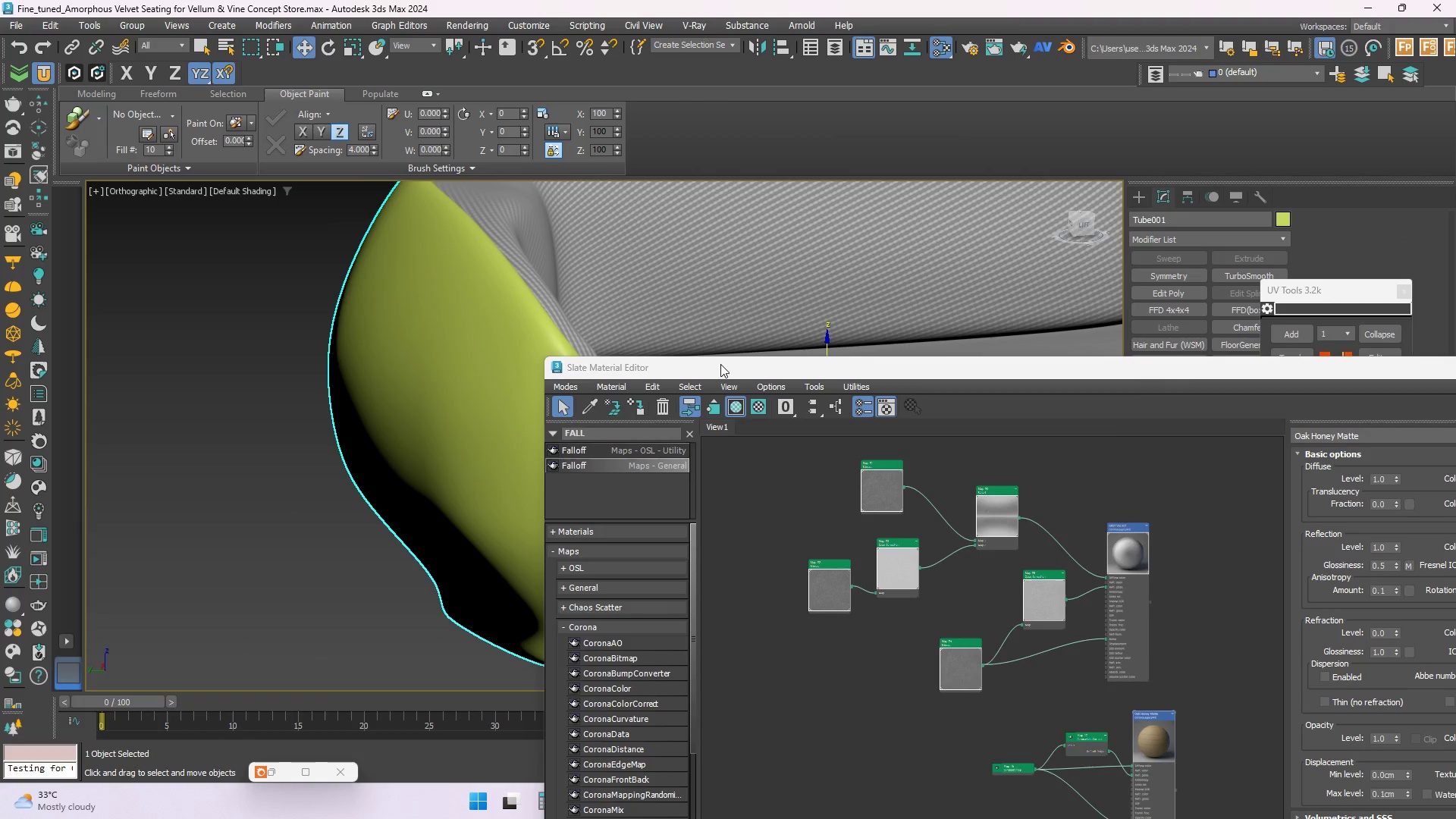 
left_click_drag(start_coordinate=[720, 368], to_coordinate=[631, 565])
 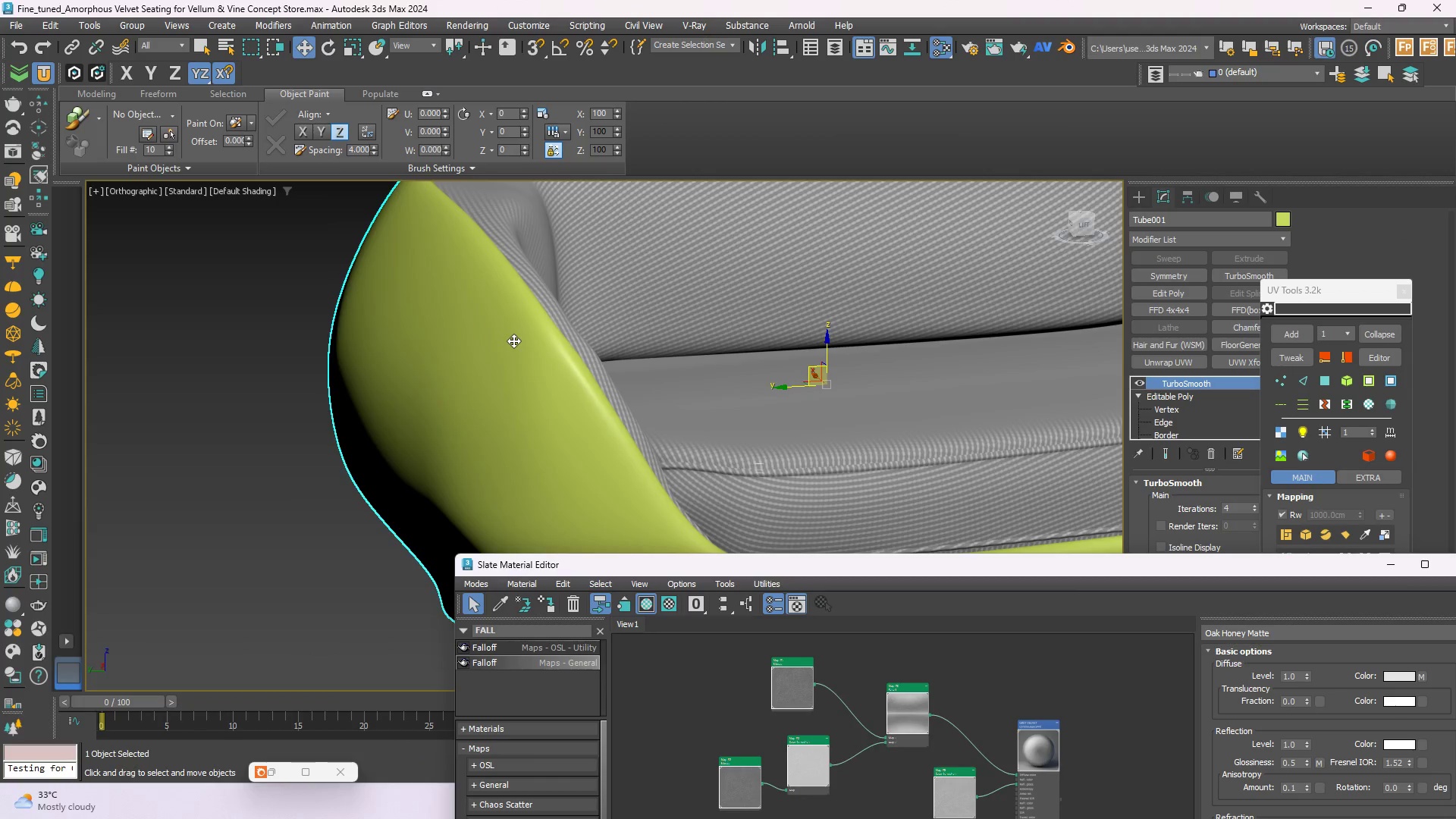 
scroll: coordinate [607, 251], scroll_direction: up, amount: 7.0
 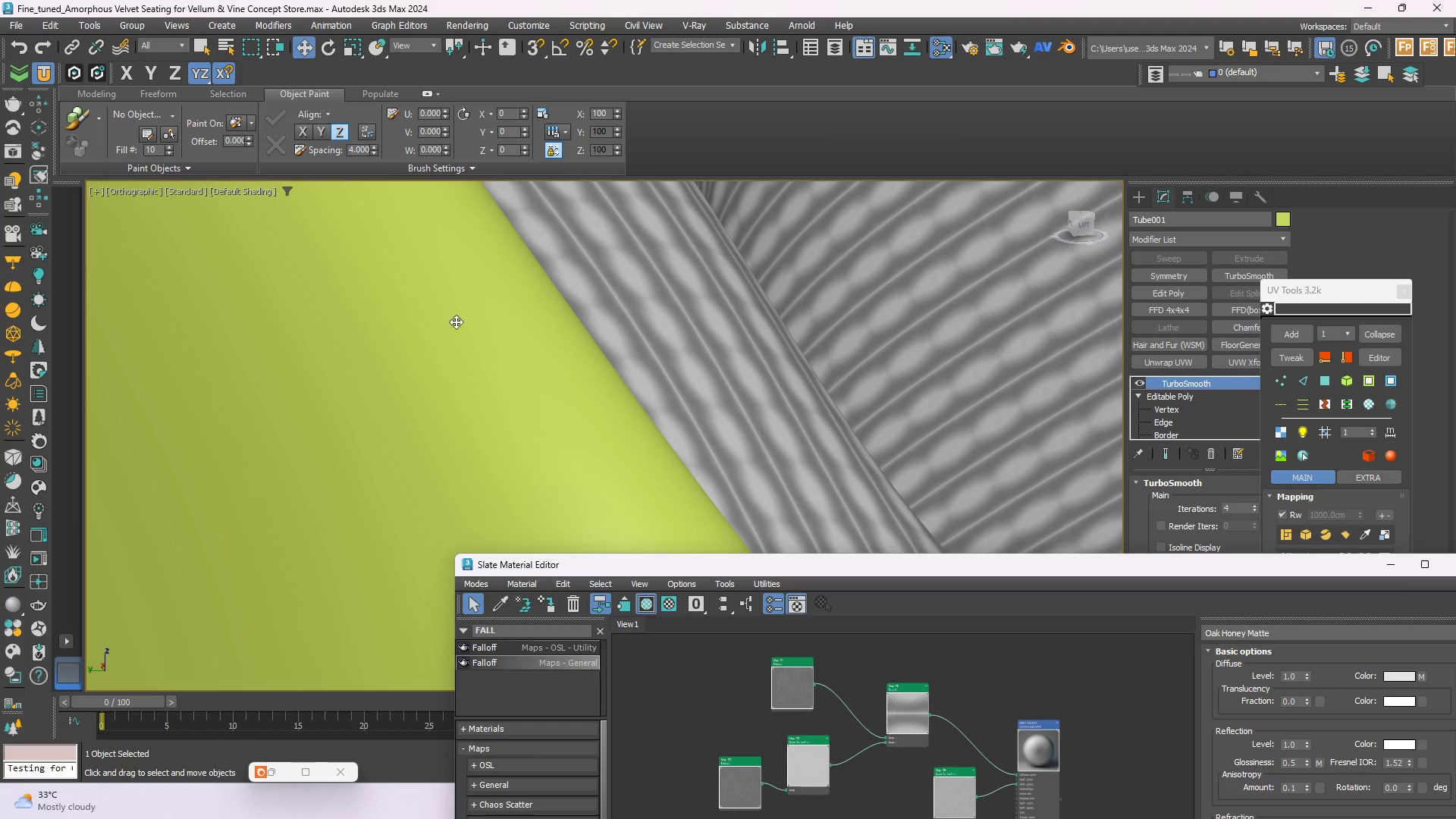 
scroll: coordinate [422, 300], scroll_direction: down, amount: 9.0
 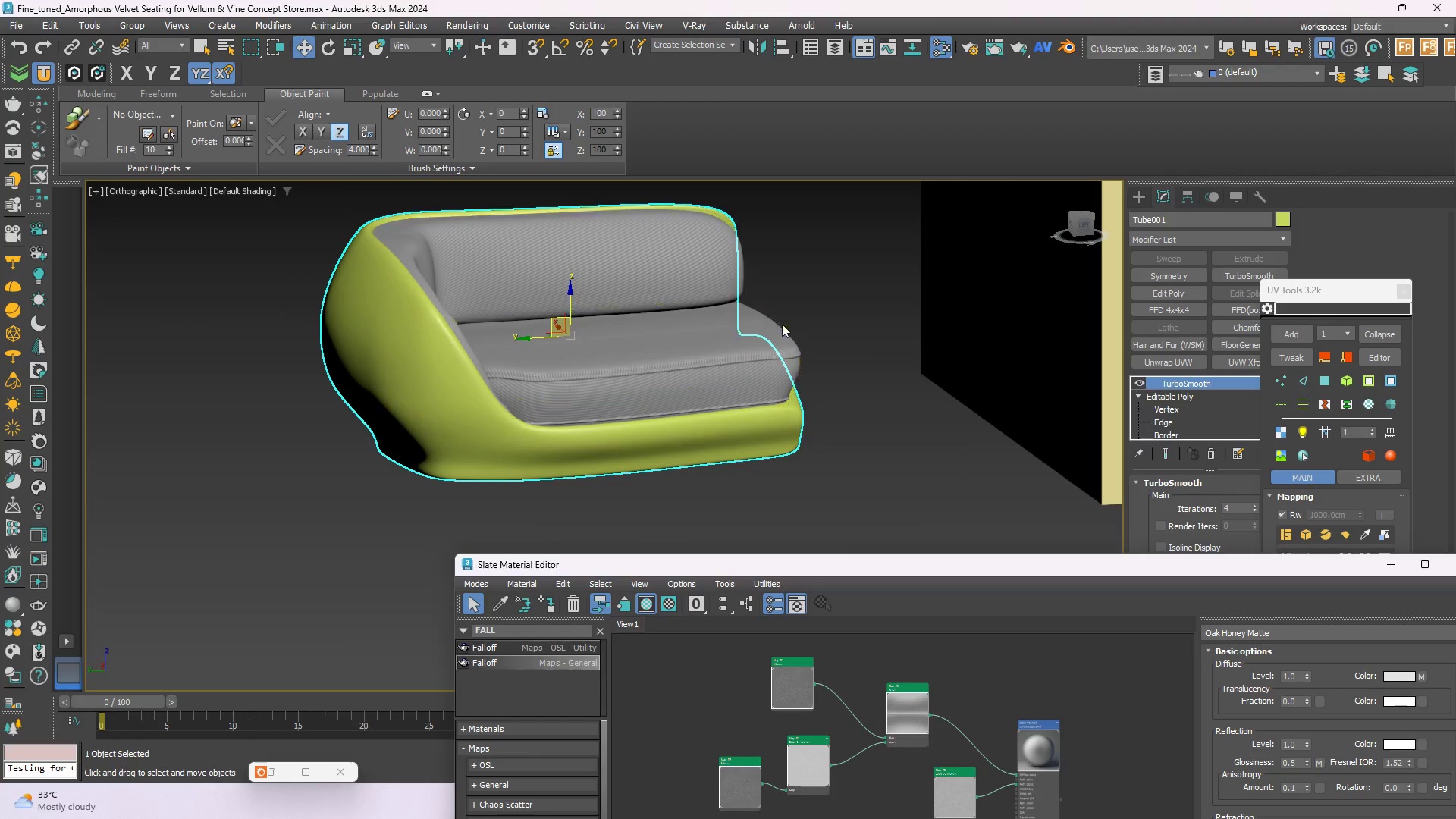 
scroll: coordinate [755, 504], scroll_direction: up, amount: 8.0
 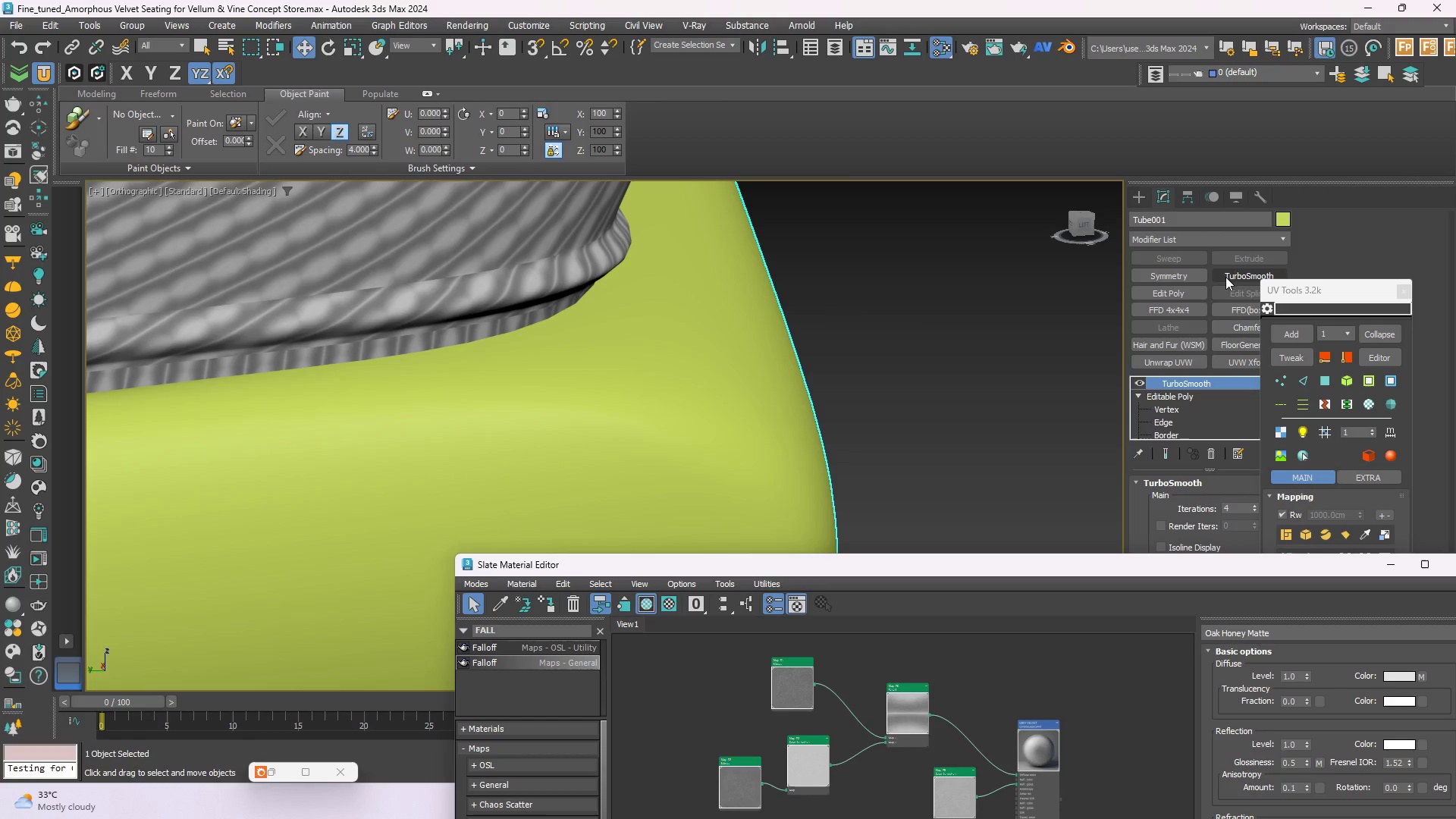 
left_click([1197, 360])
 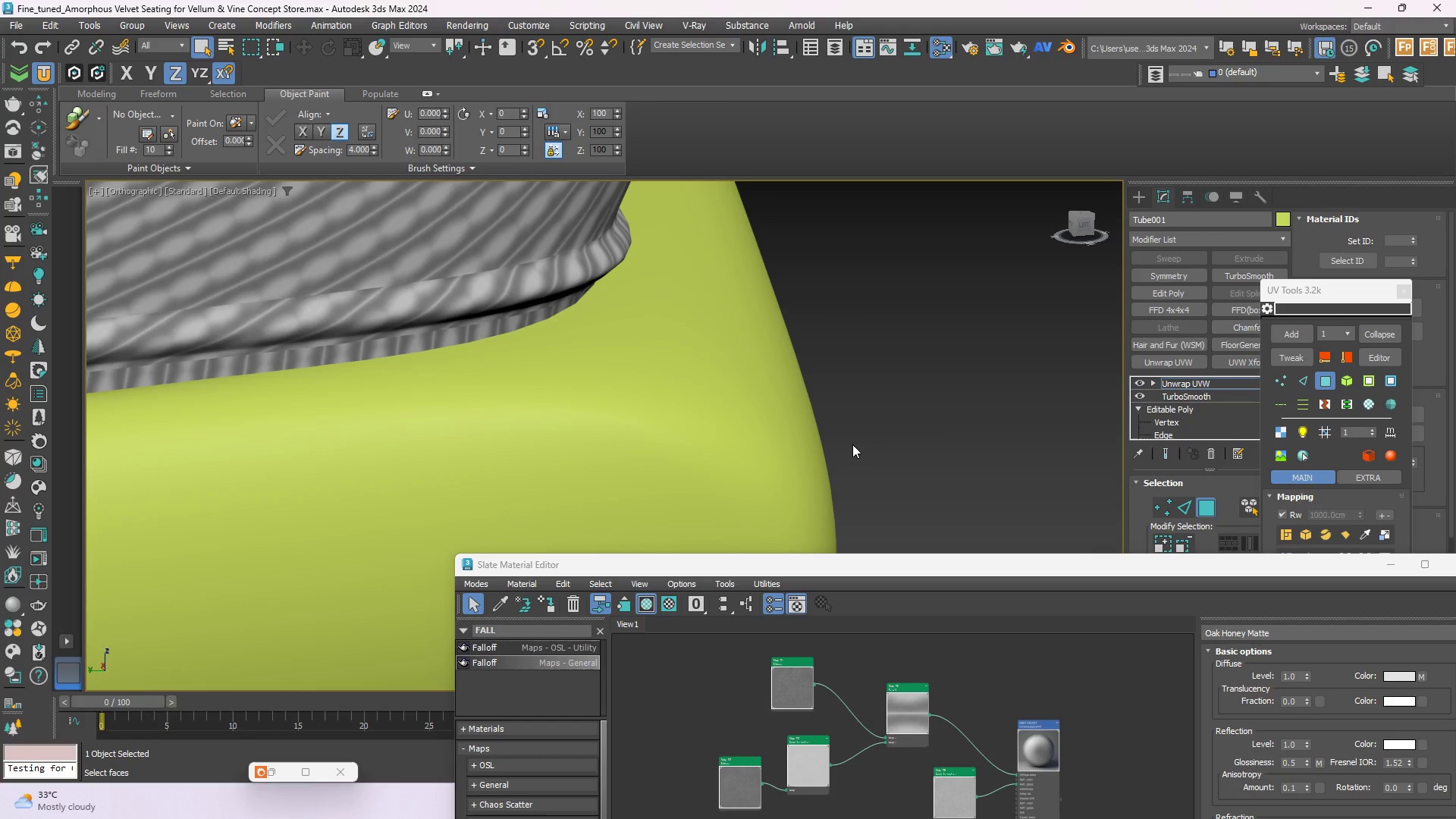 
scroll: coordinate [953, 327], scroll_direction: down, amount: 8.0
 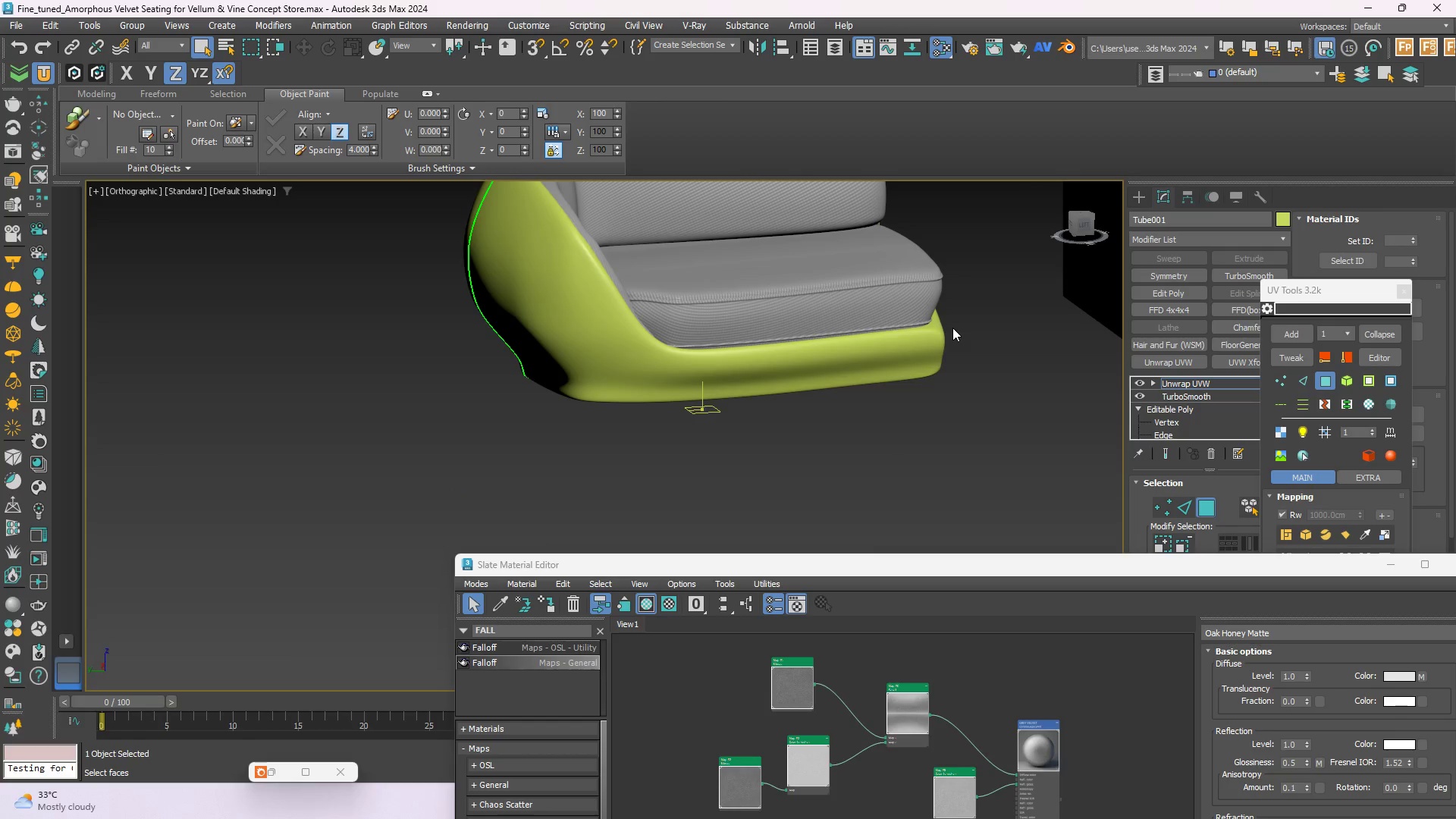 
scroll: coordinate [952, 332], scroll_direction: none, amount: 0.0
 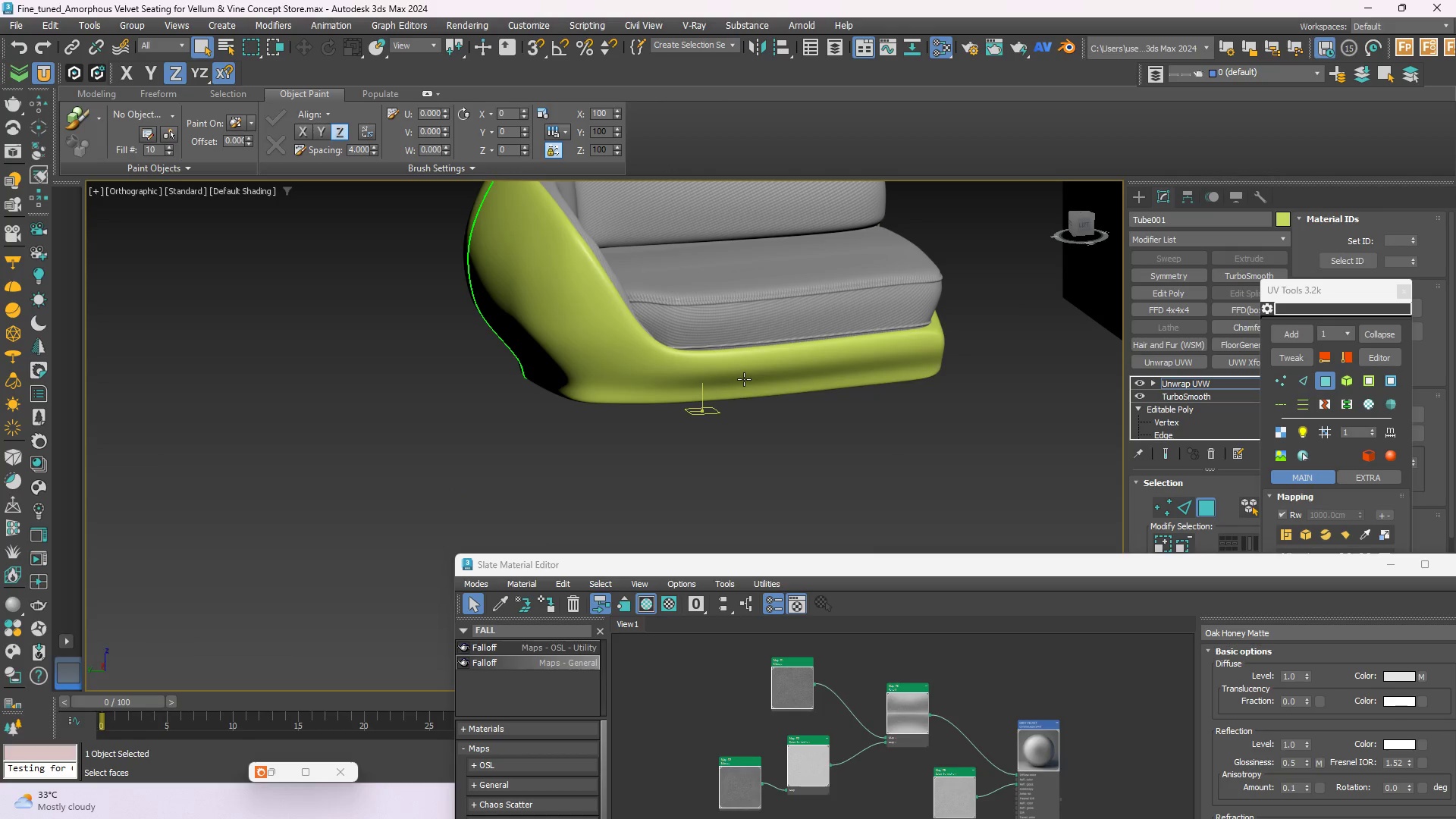 
key(Alt+Q)
 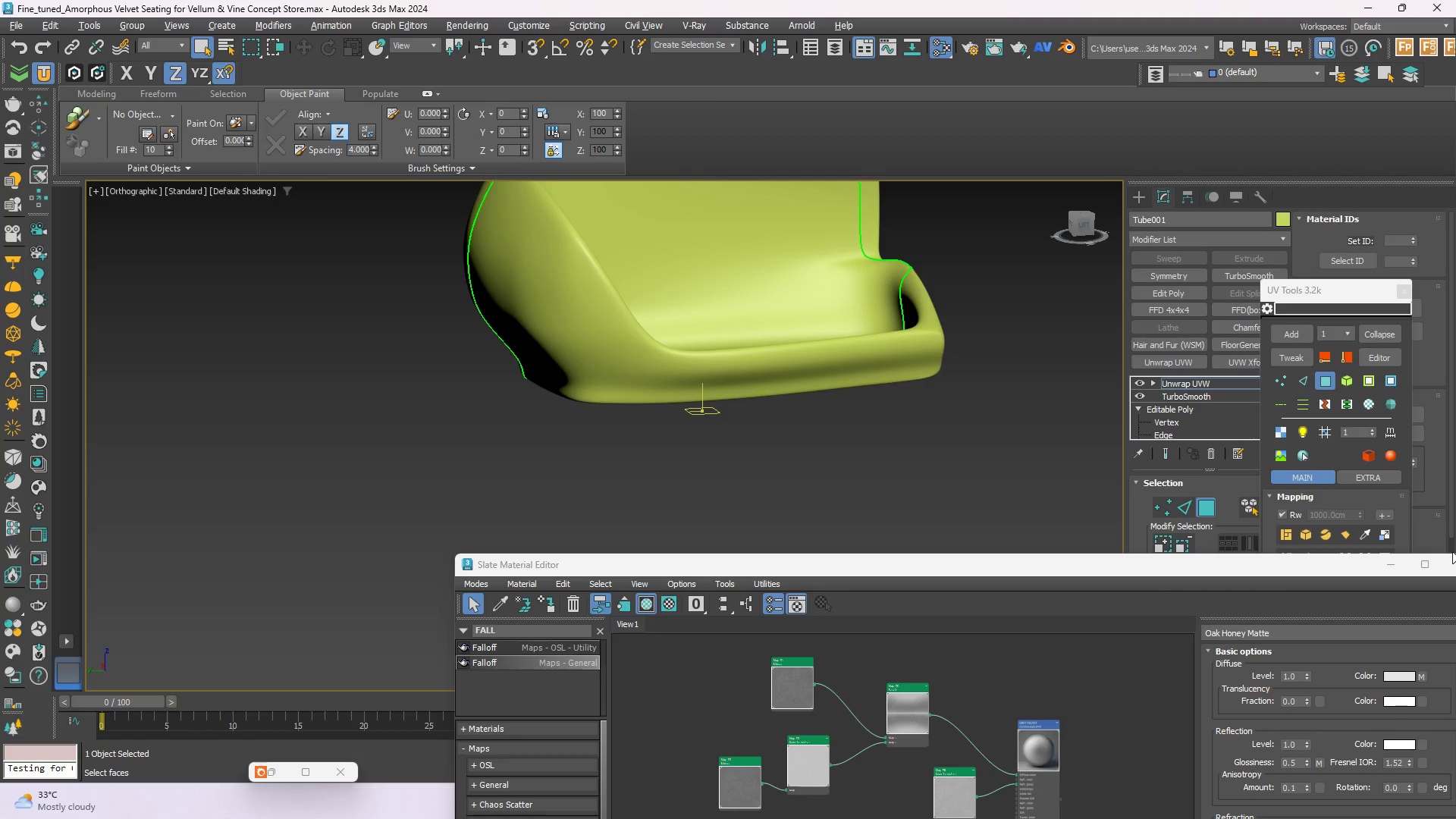 
left_click([1389, 566])
 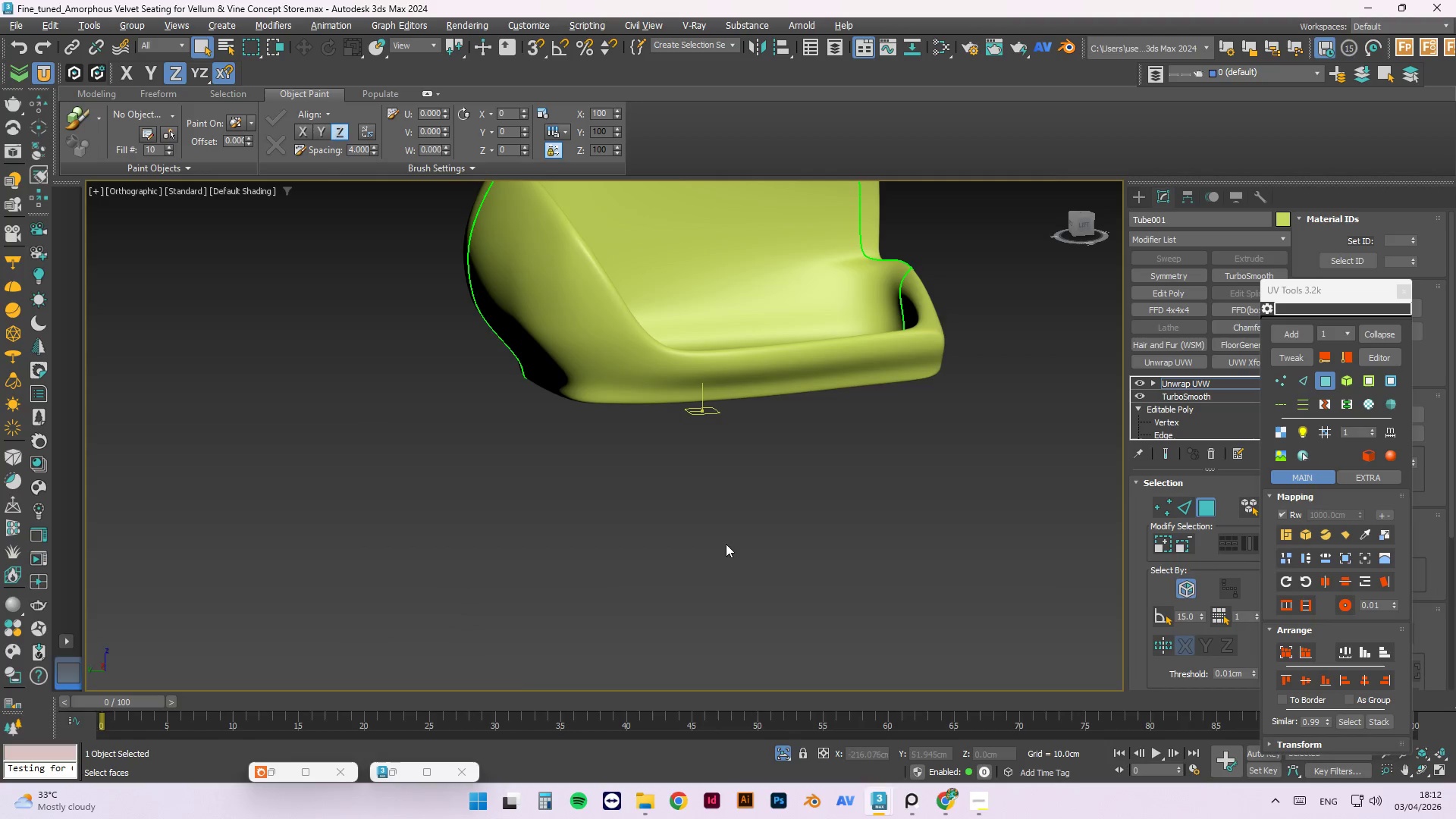 
hold_key(key=AltLeft, duration=1.5)
 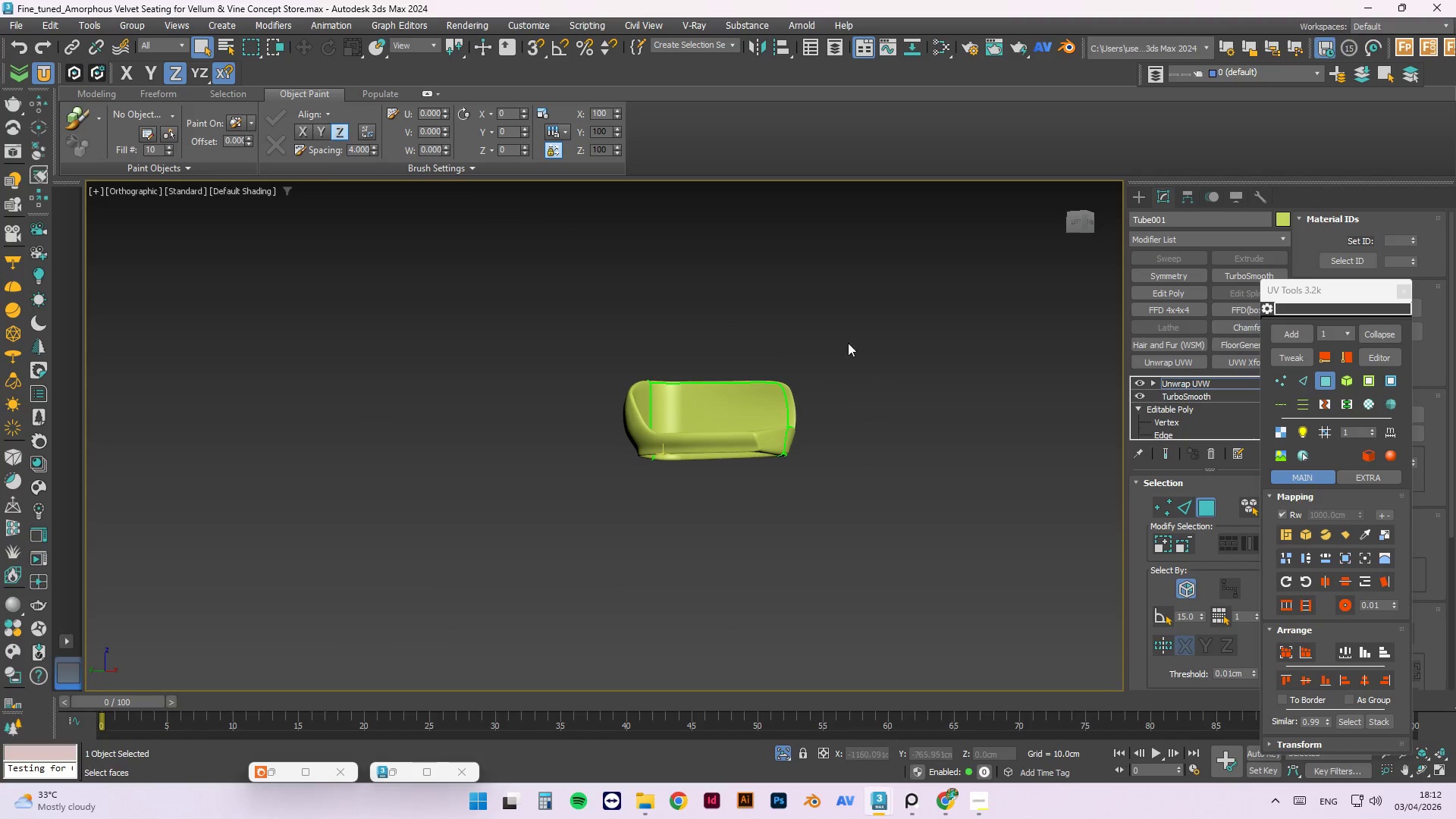 
scroll: coordinate [702, 499], scroll_direction: down, amount: 3.0
 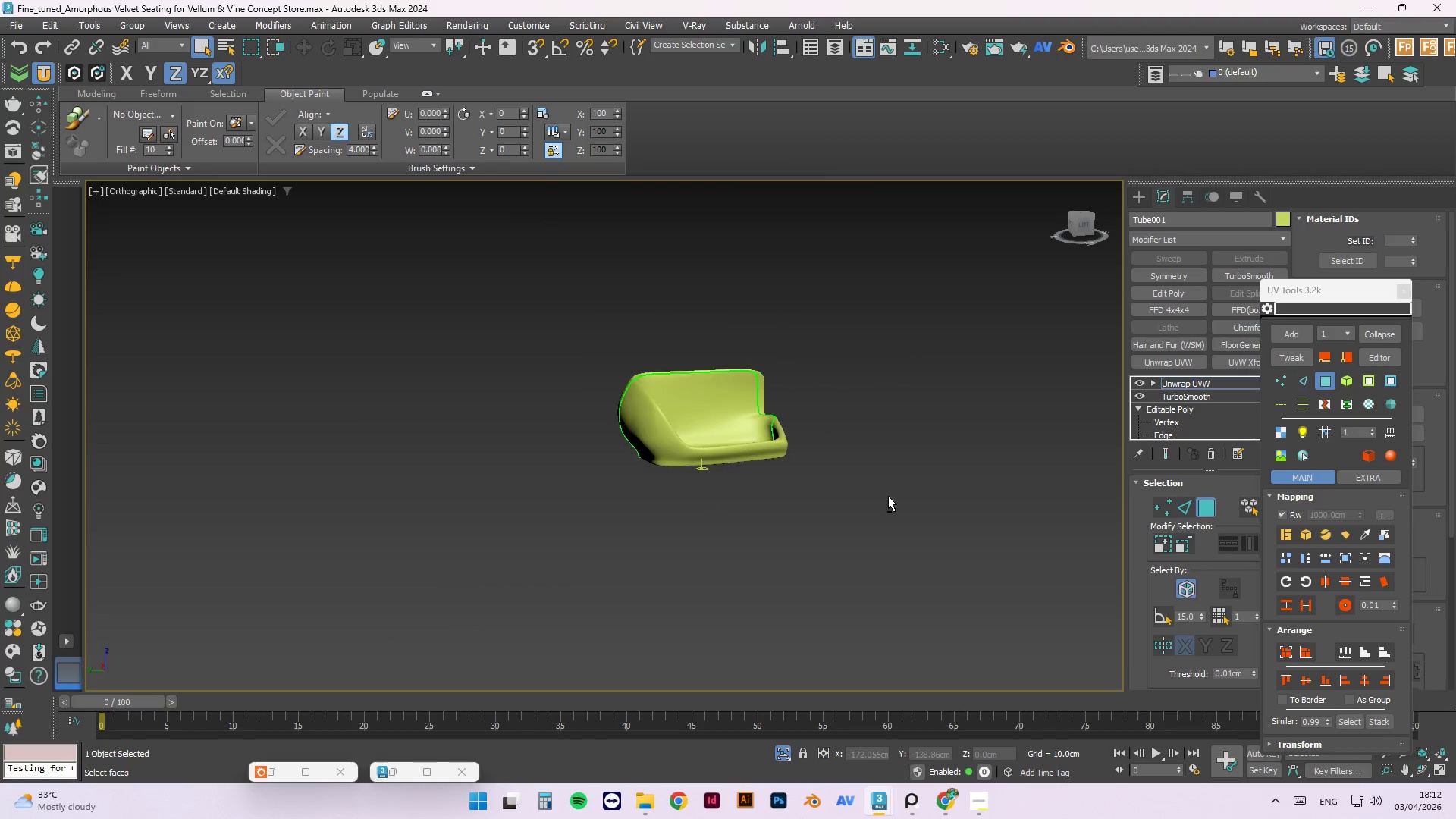 
hold_key(key=AltLeft, duration=0.39)
 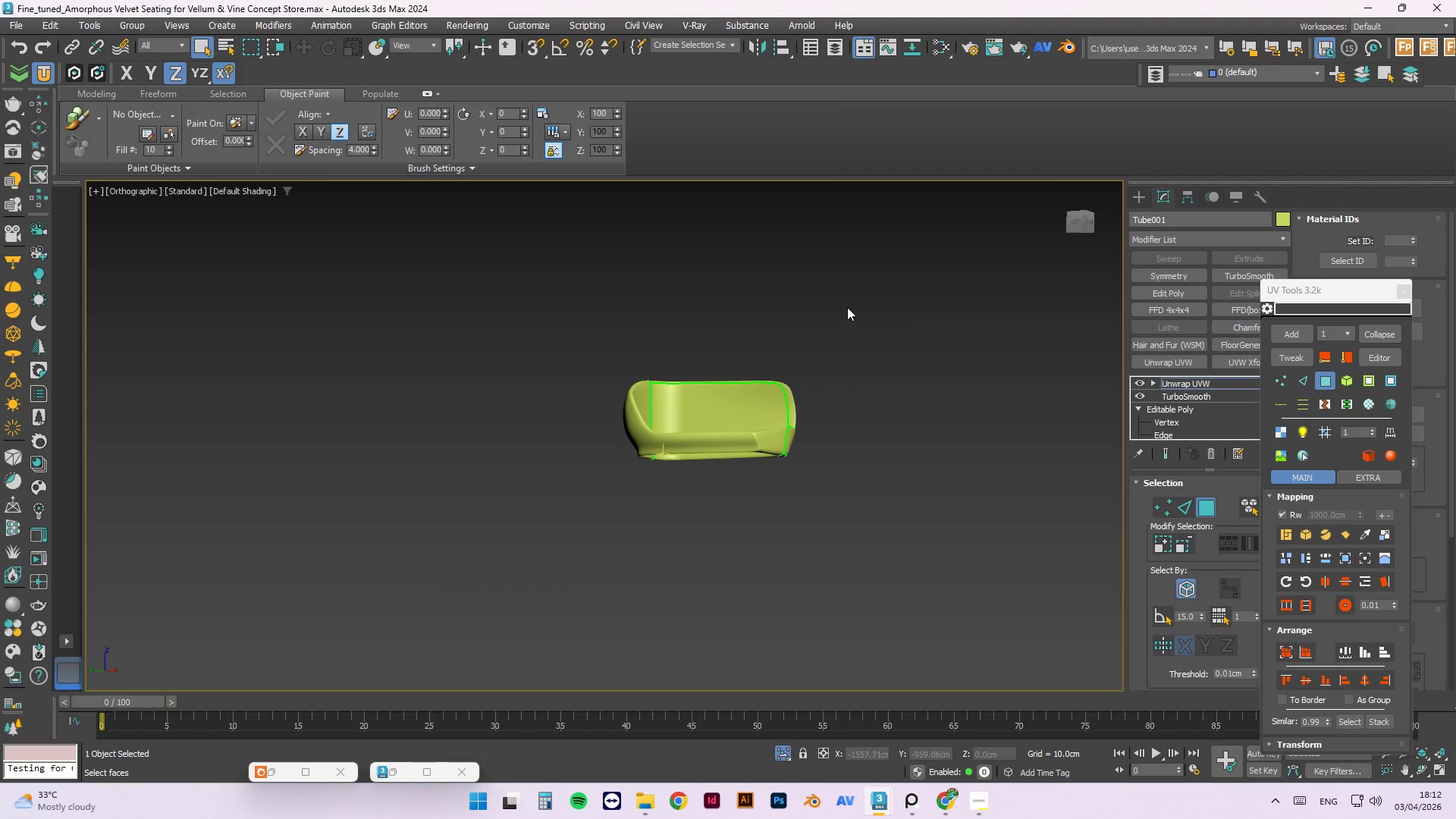 
left_click_drag(start_coordinate=[846, 307], to_coordinate=[503, 598])
 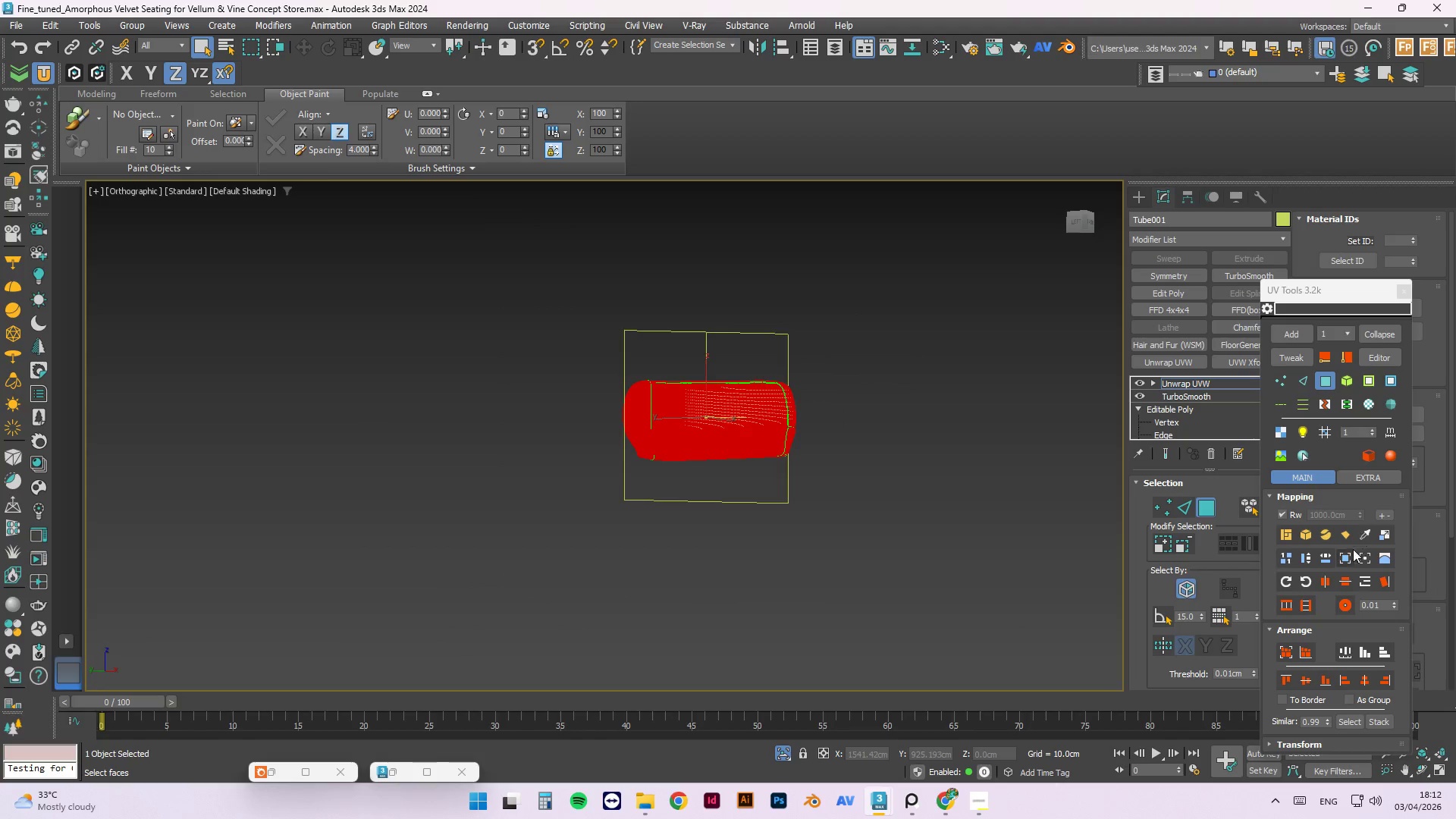 
left_click([1401, 294])
 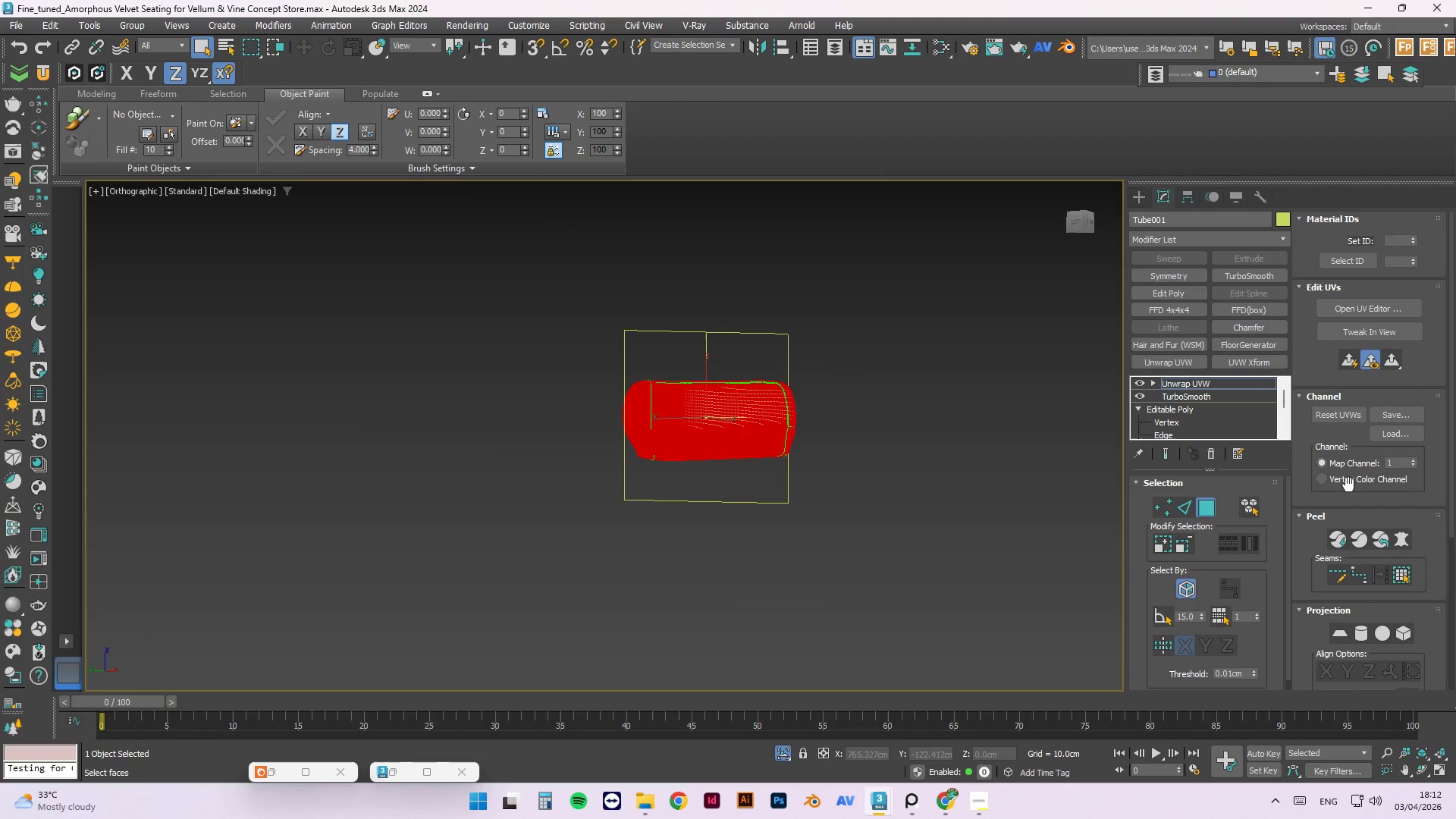 
left_click([1371, 306])
 